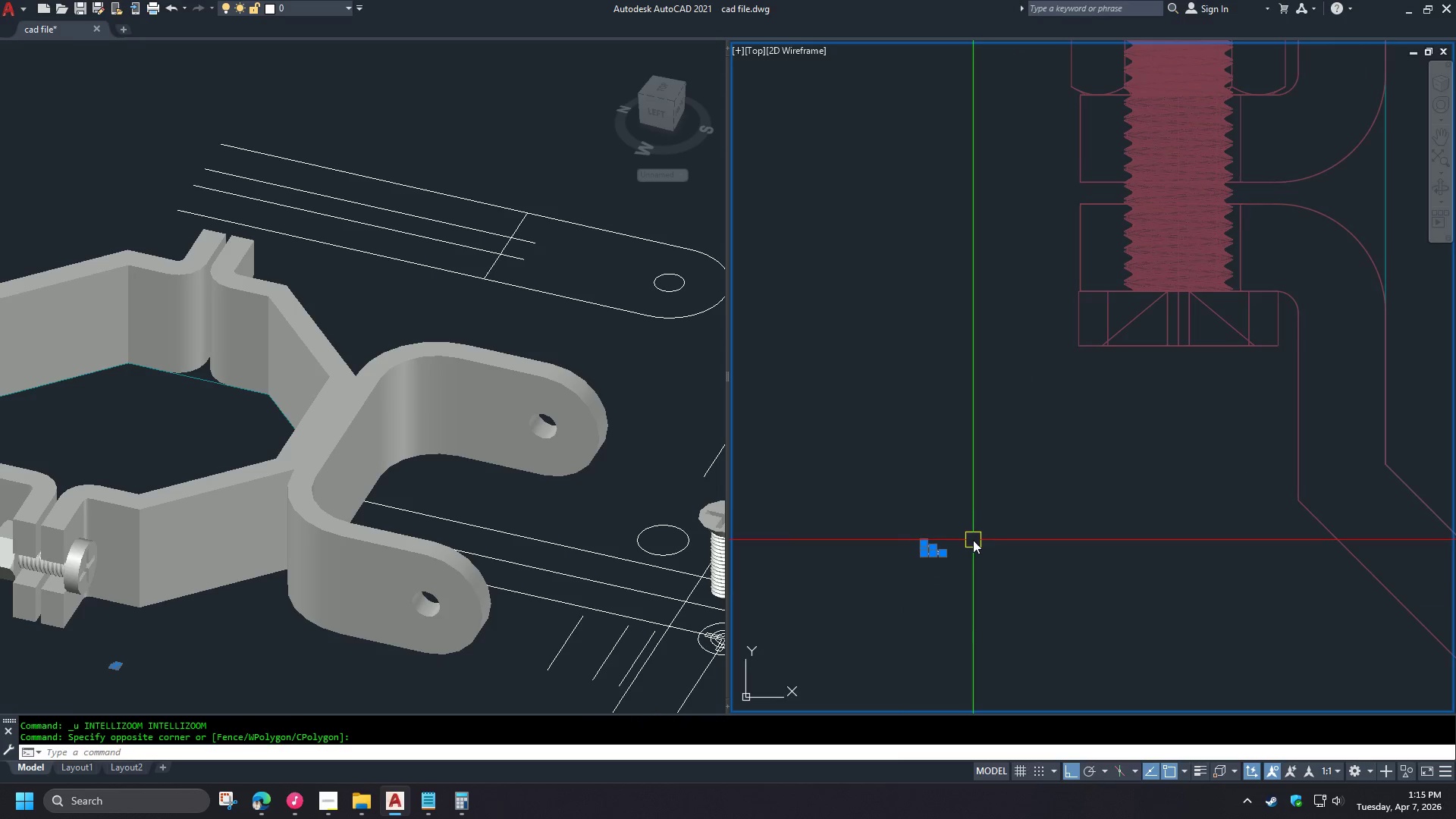 
key(J)
 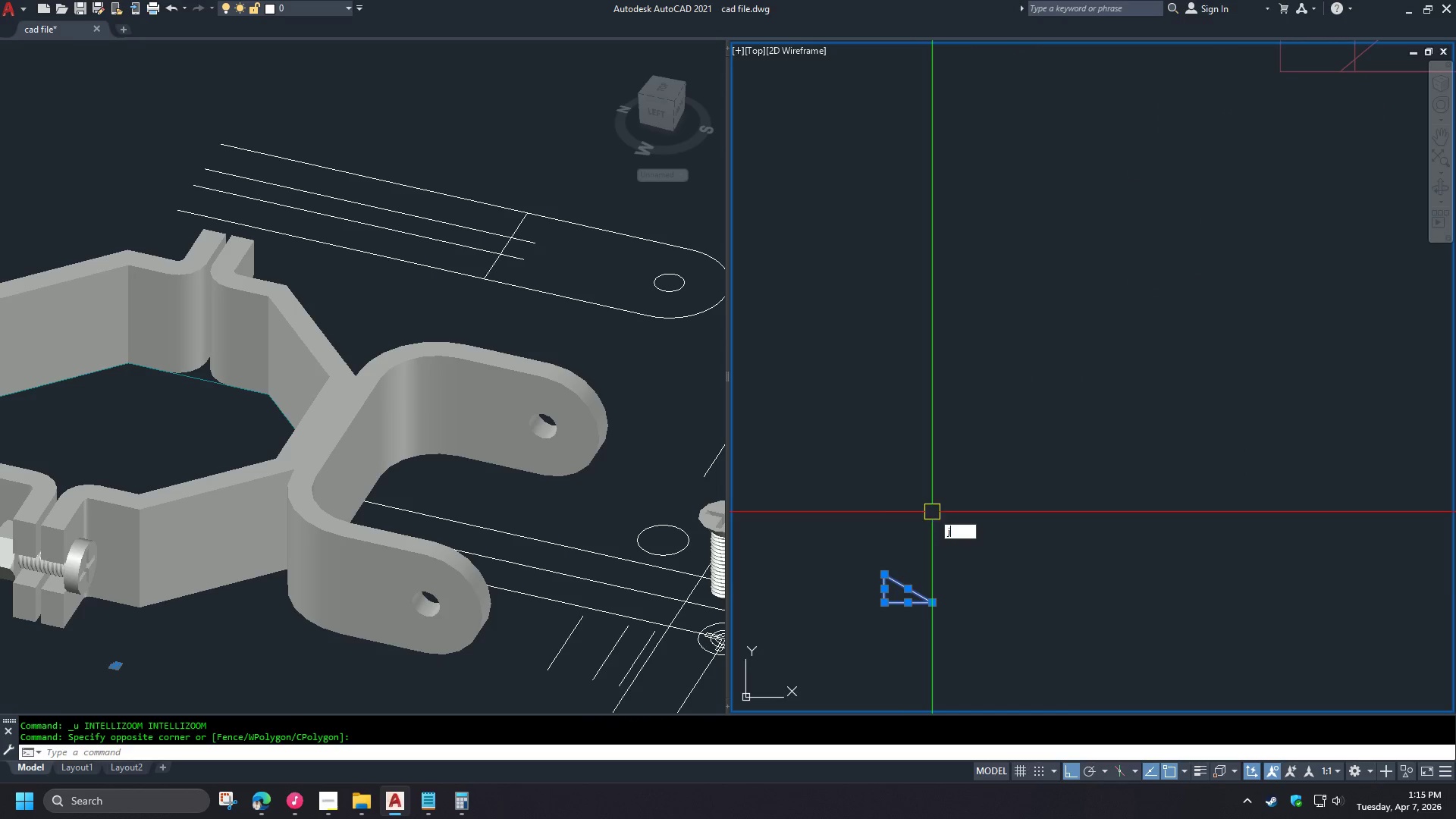 
key(Space)
 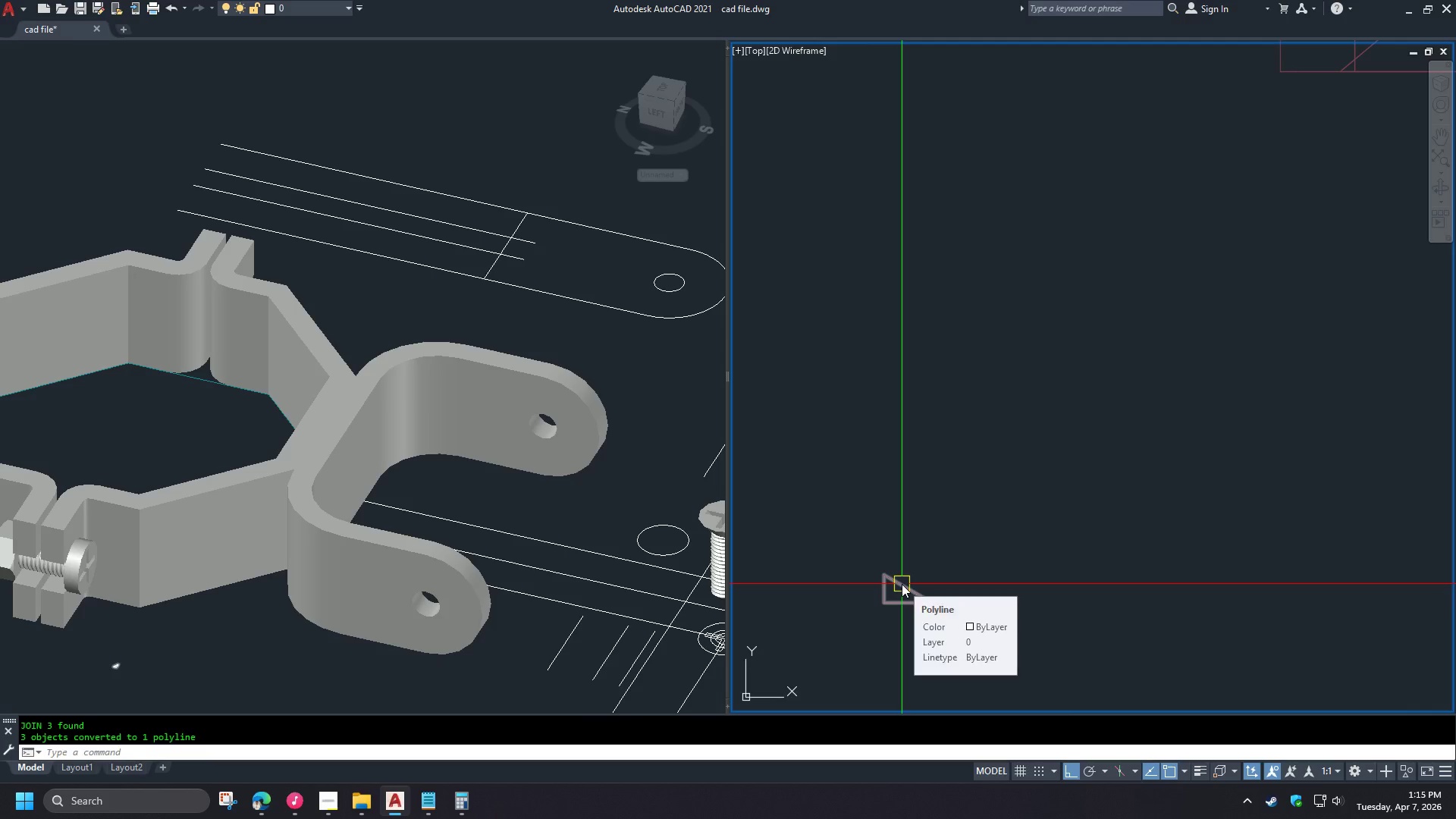 
left_click([902, 584])
 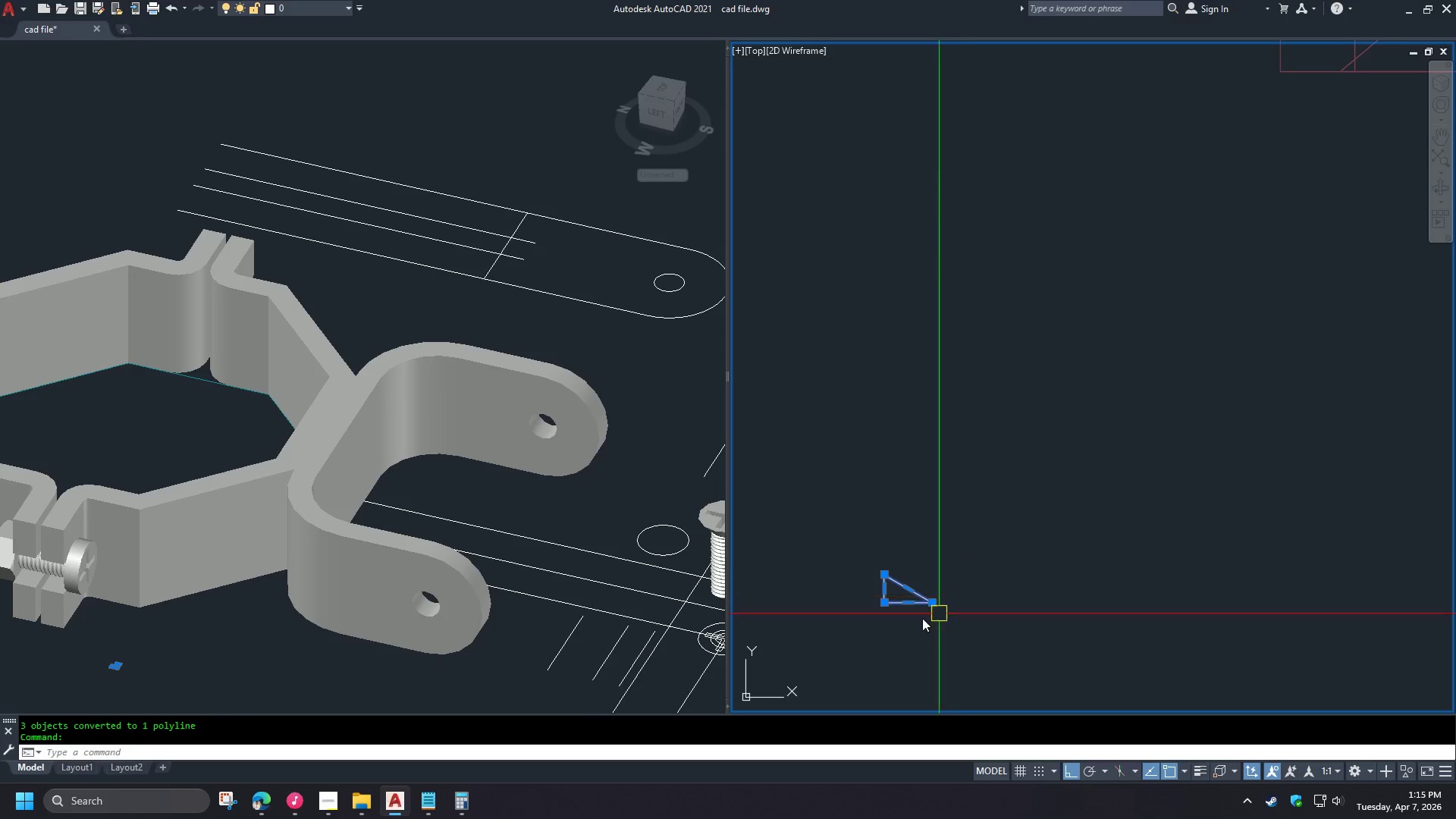 
scroll: coordinate [936, 517], scroll_direction: up, amount: 2.0
 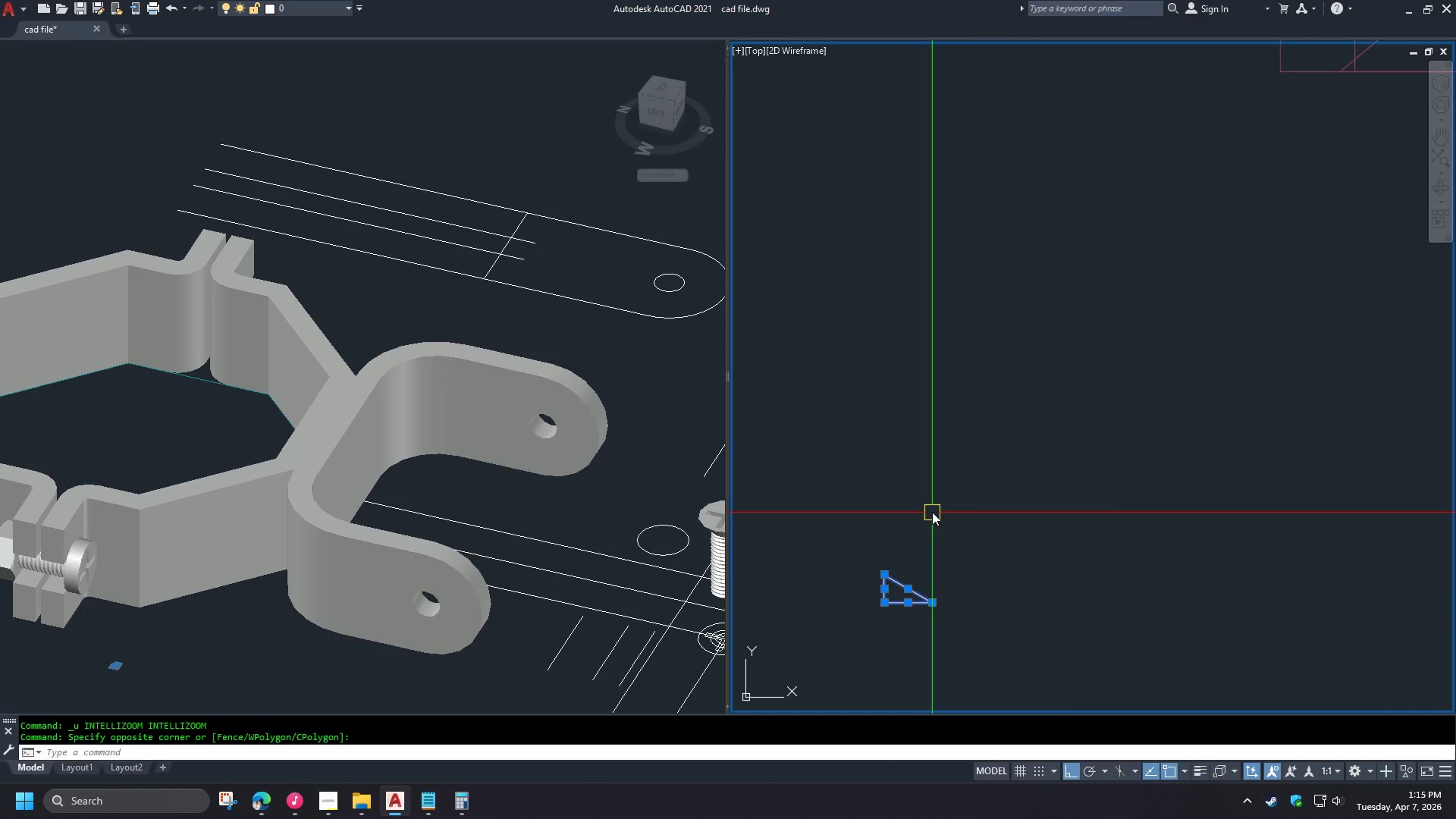 
key(Escape)
 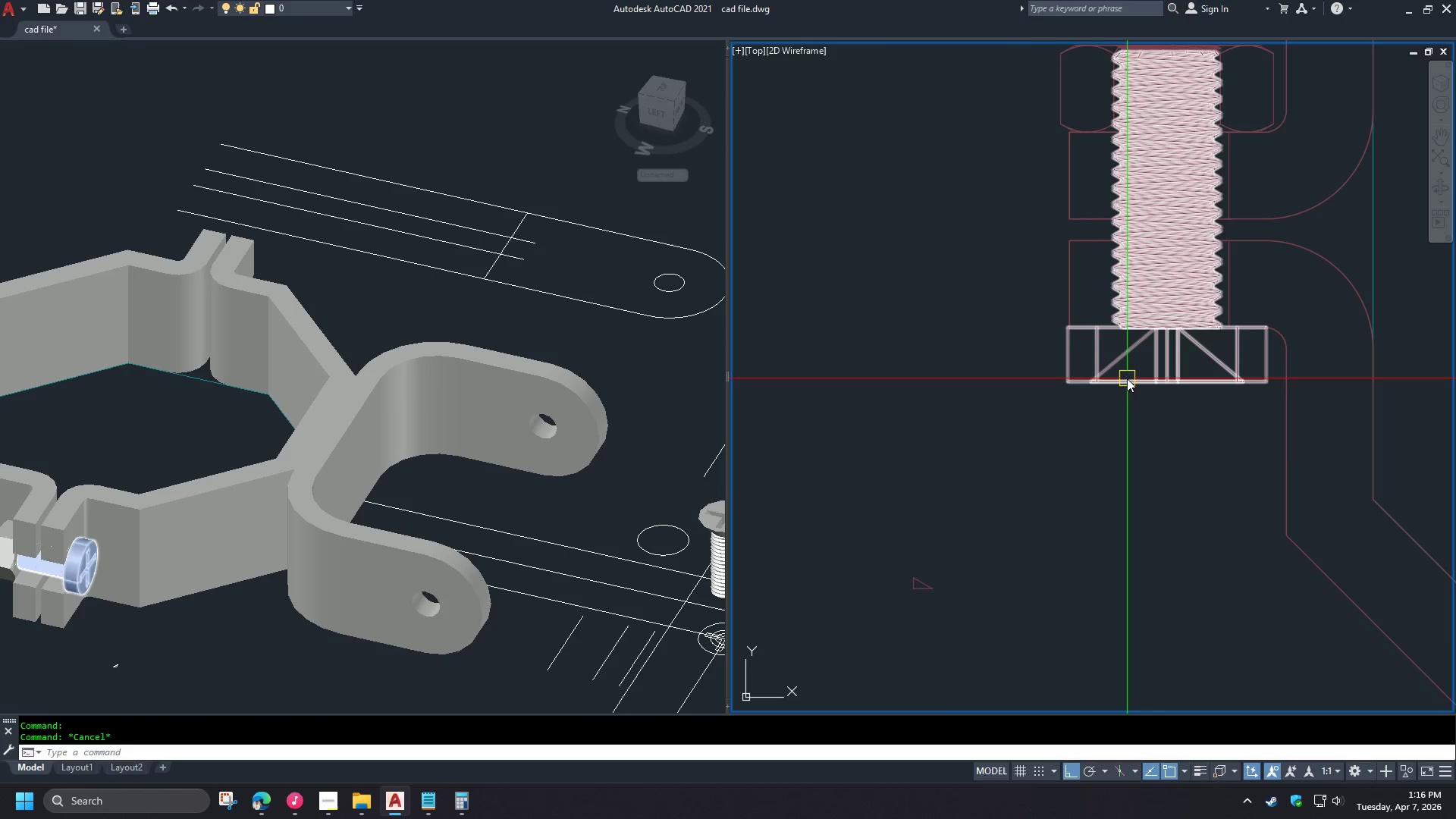 
left_click([1127, 378])
 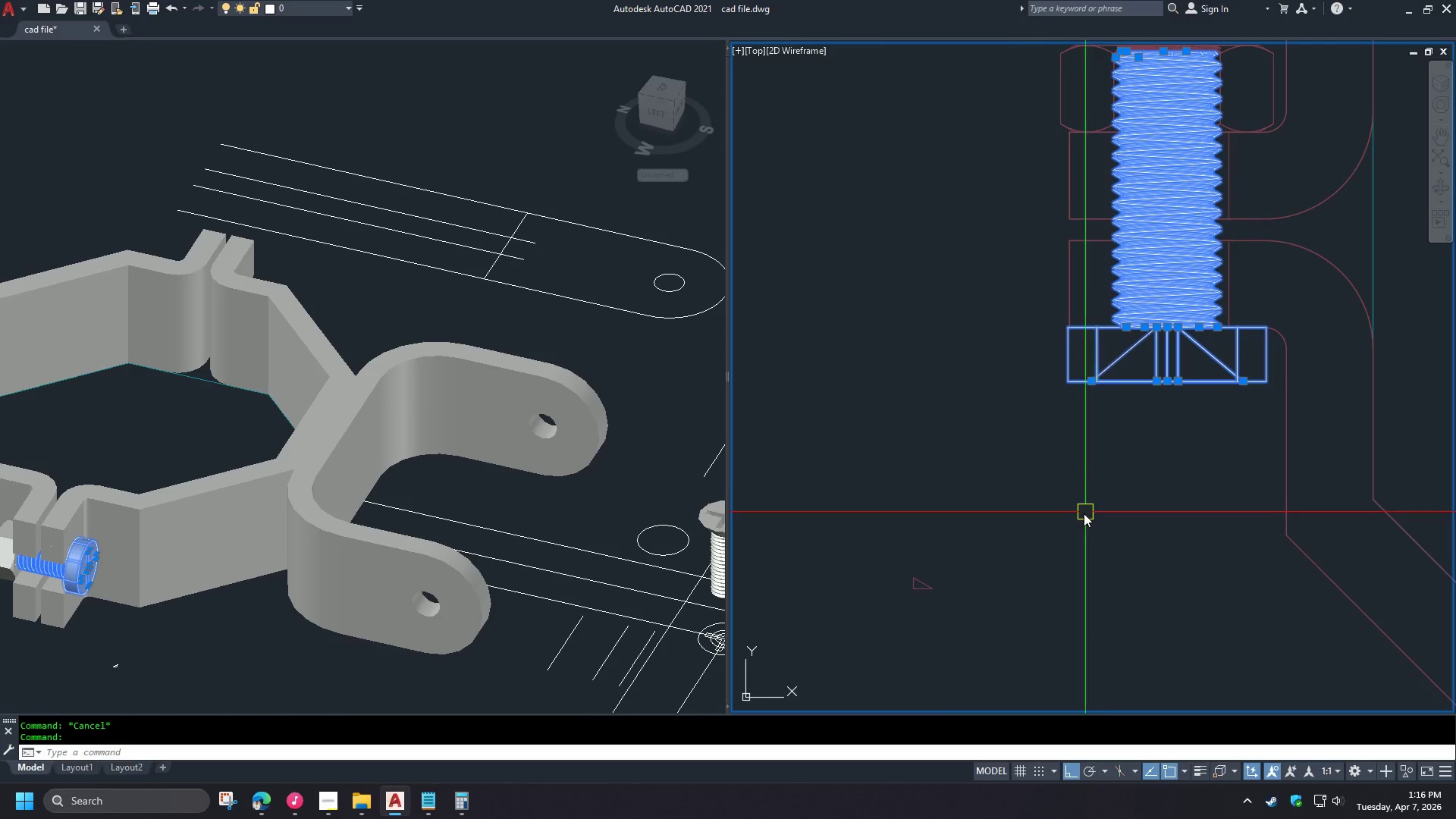 
scroll: coordinate [886, 616], scroll_direction: up, amount: 2.0
 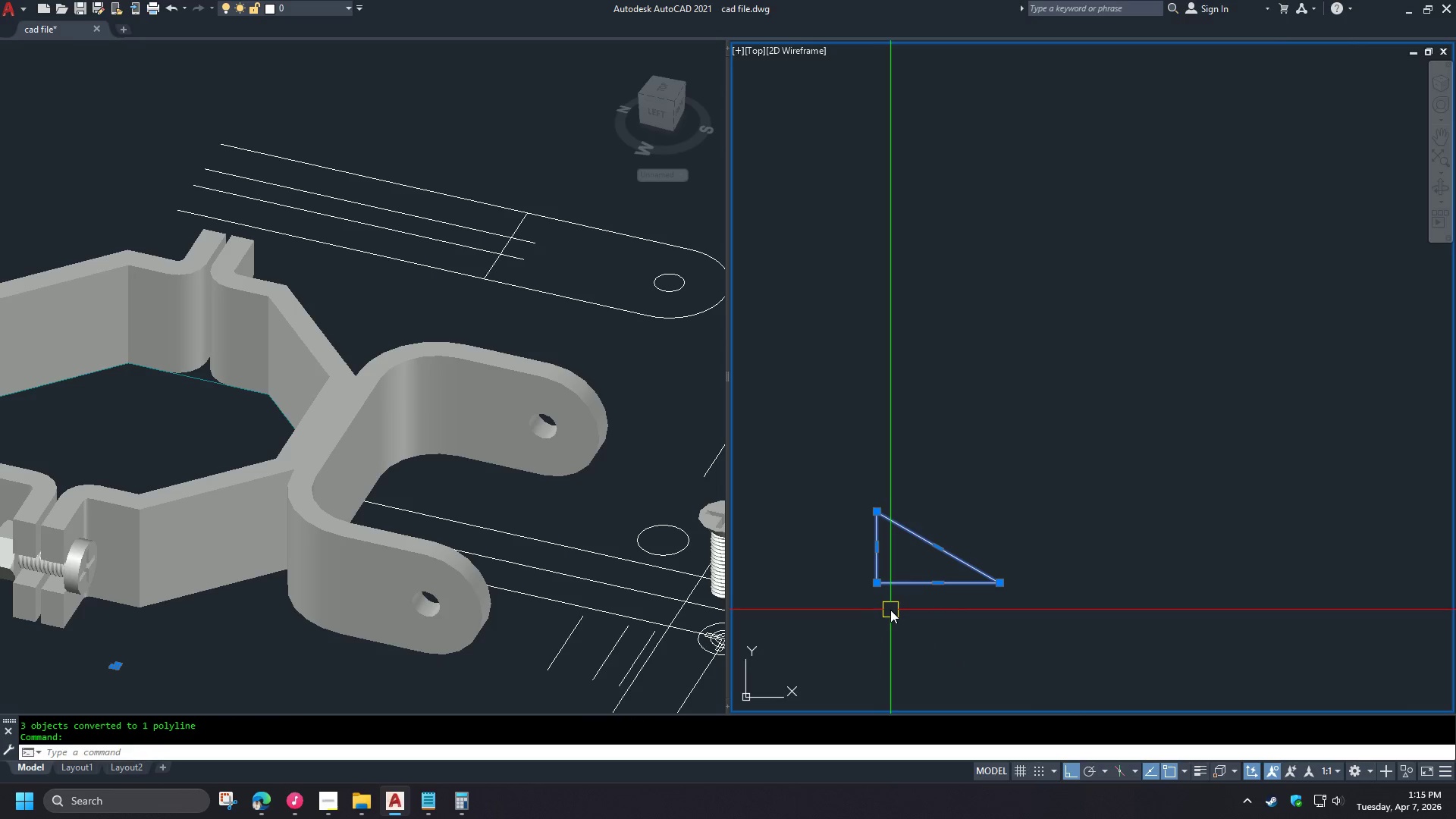 
scroll: coordinate [938, 578], scroll_direction: down, amount: 4.0
 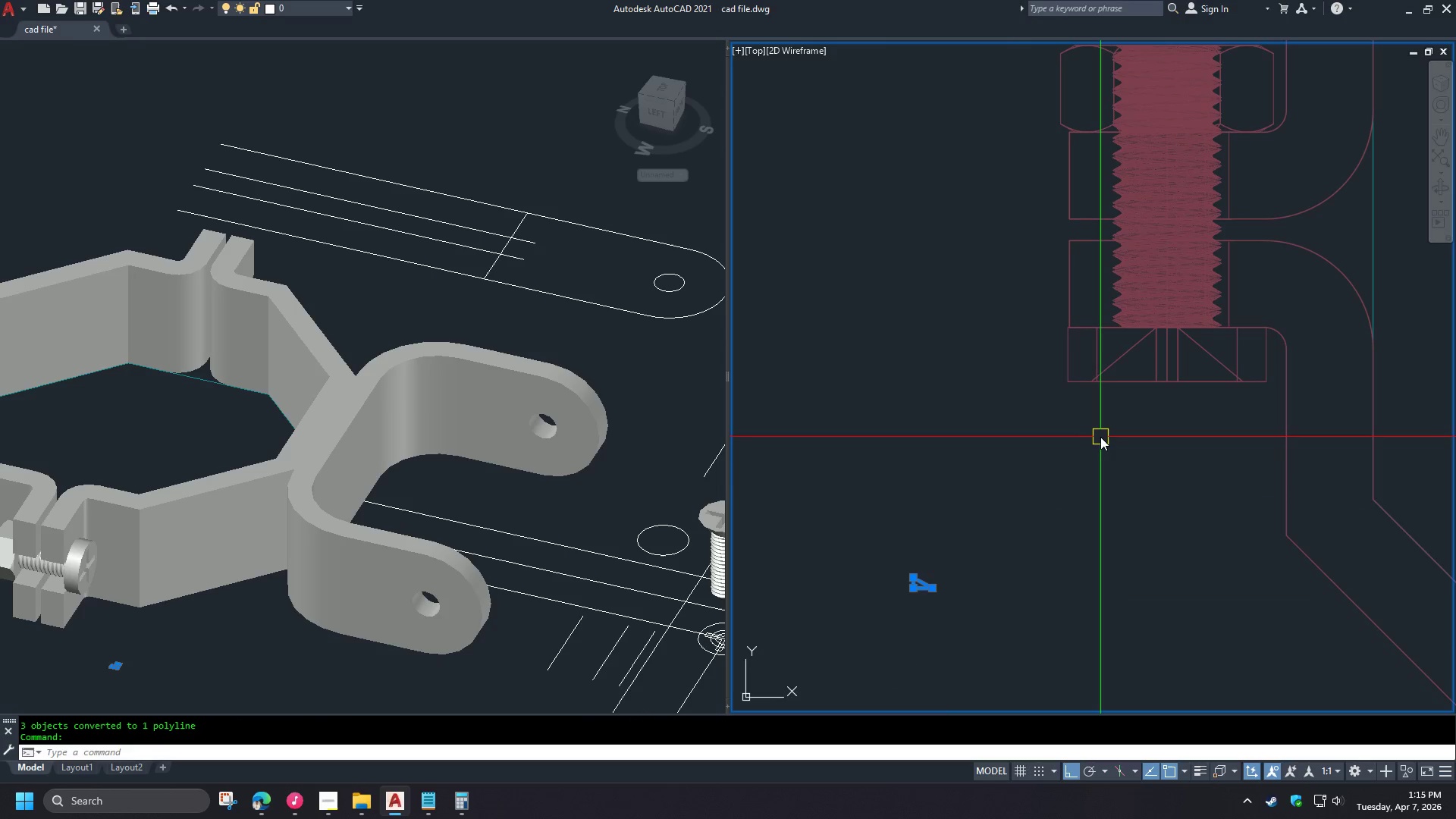 
type(co )
 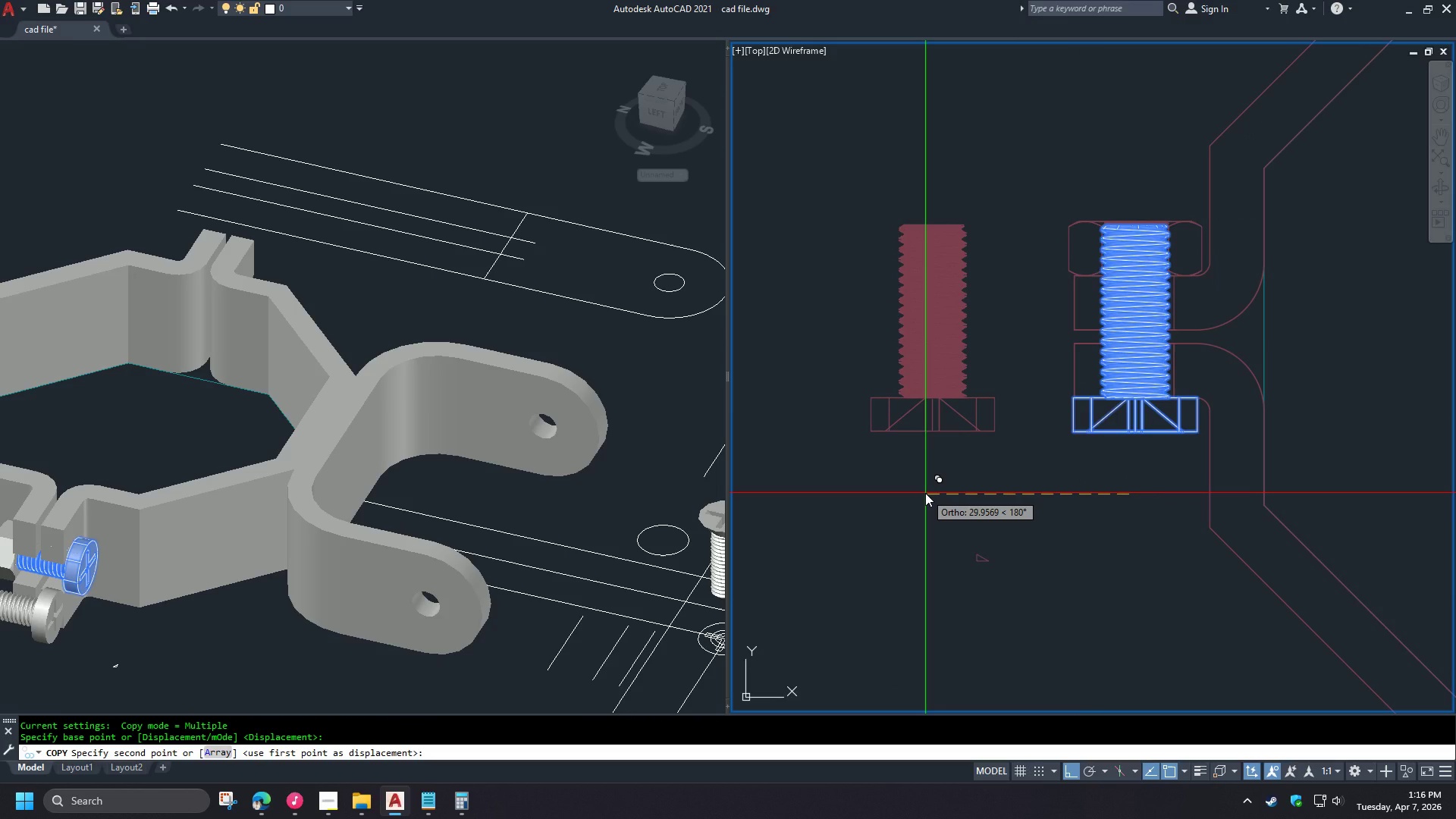 
scroll: coordinate [1081, 516], scroll_direction: down, amount: 1.0
 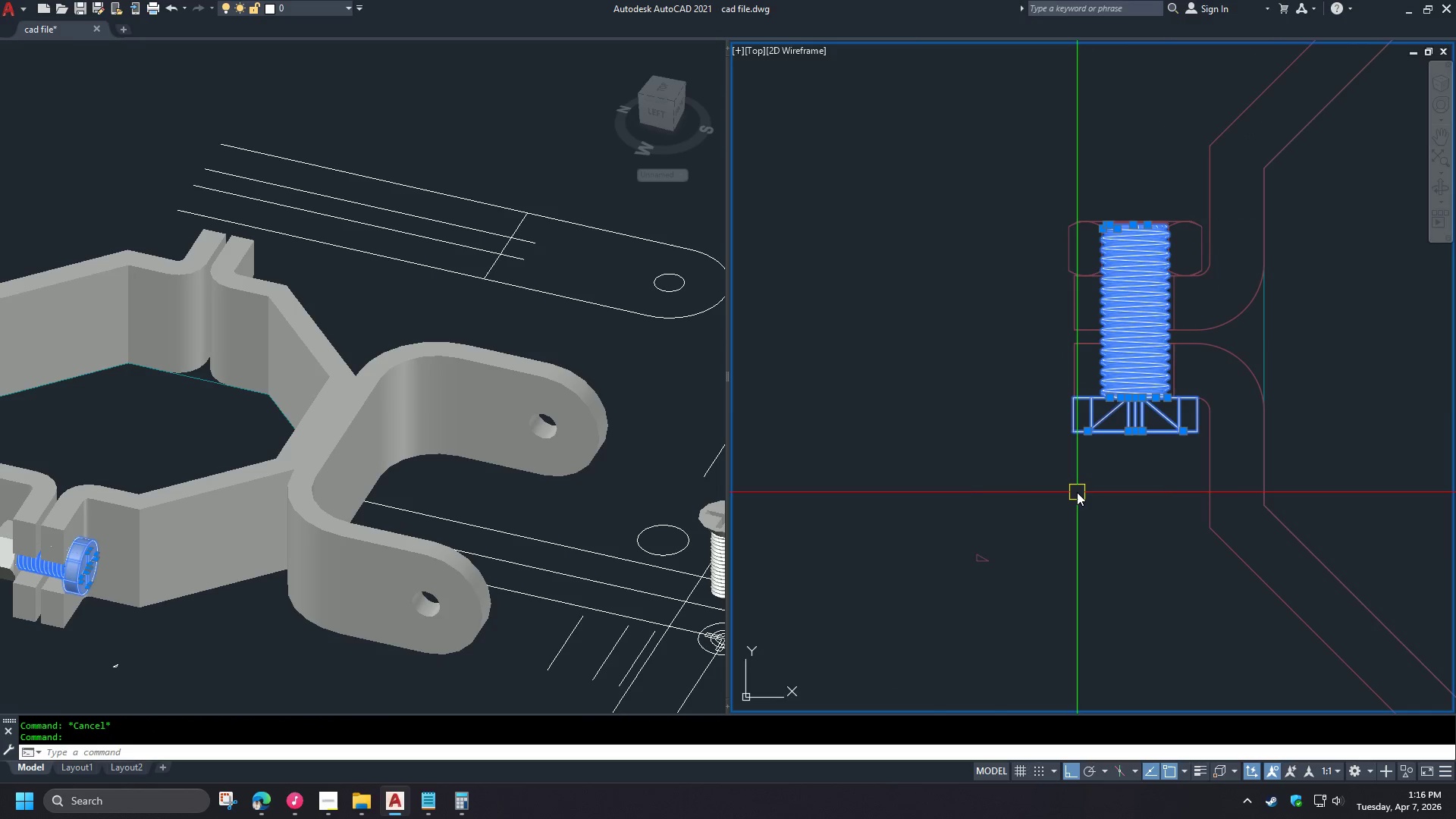 
key(Numpad3)
 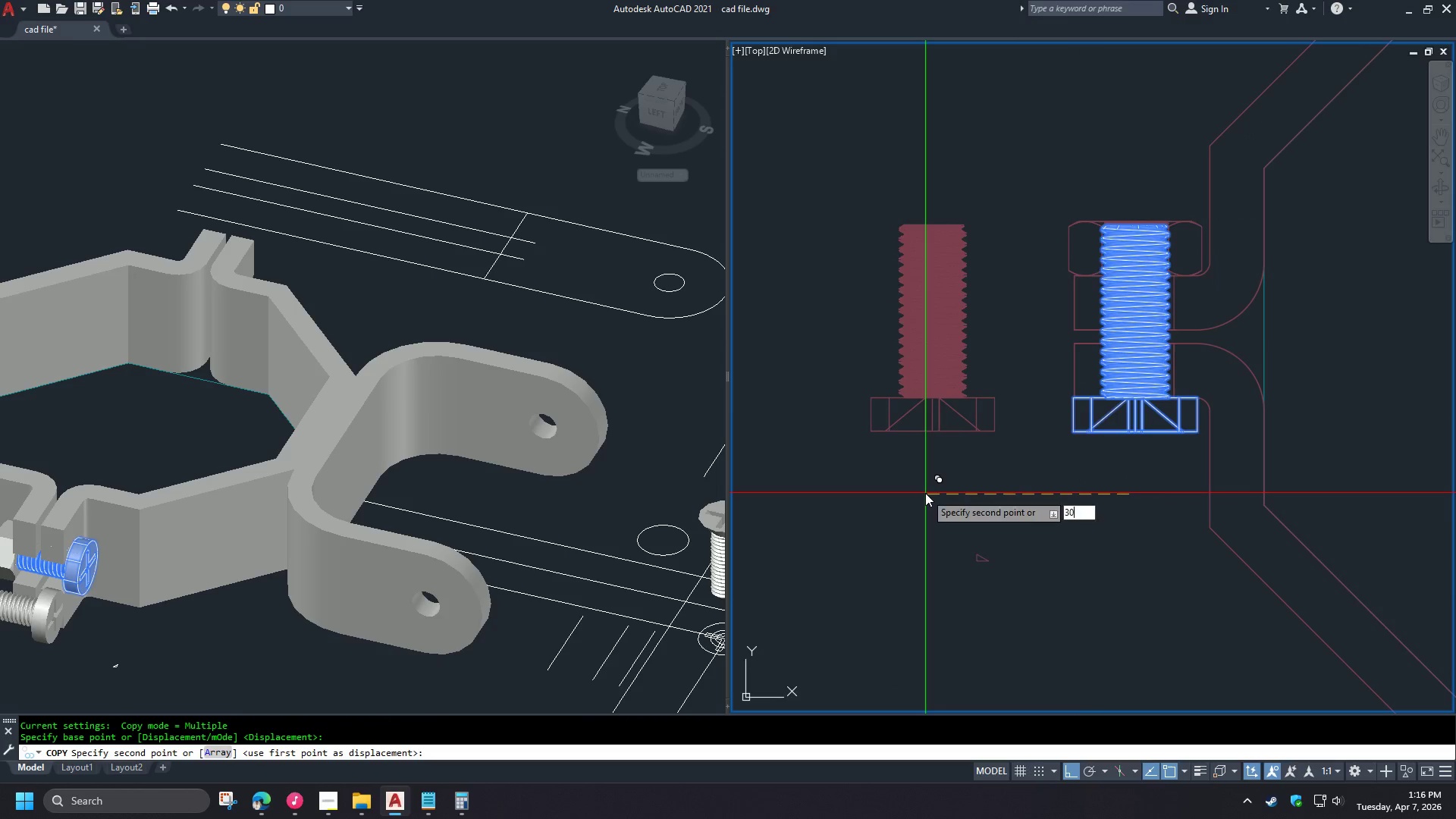 
key(Numpad0)
 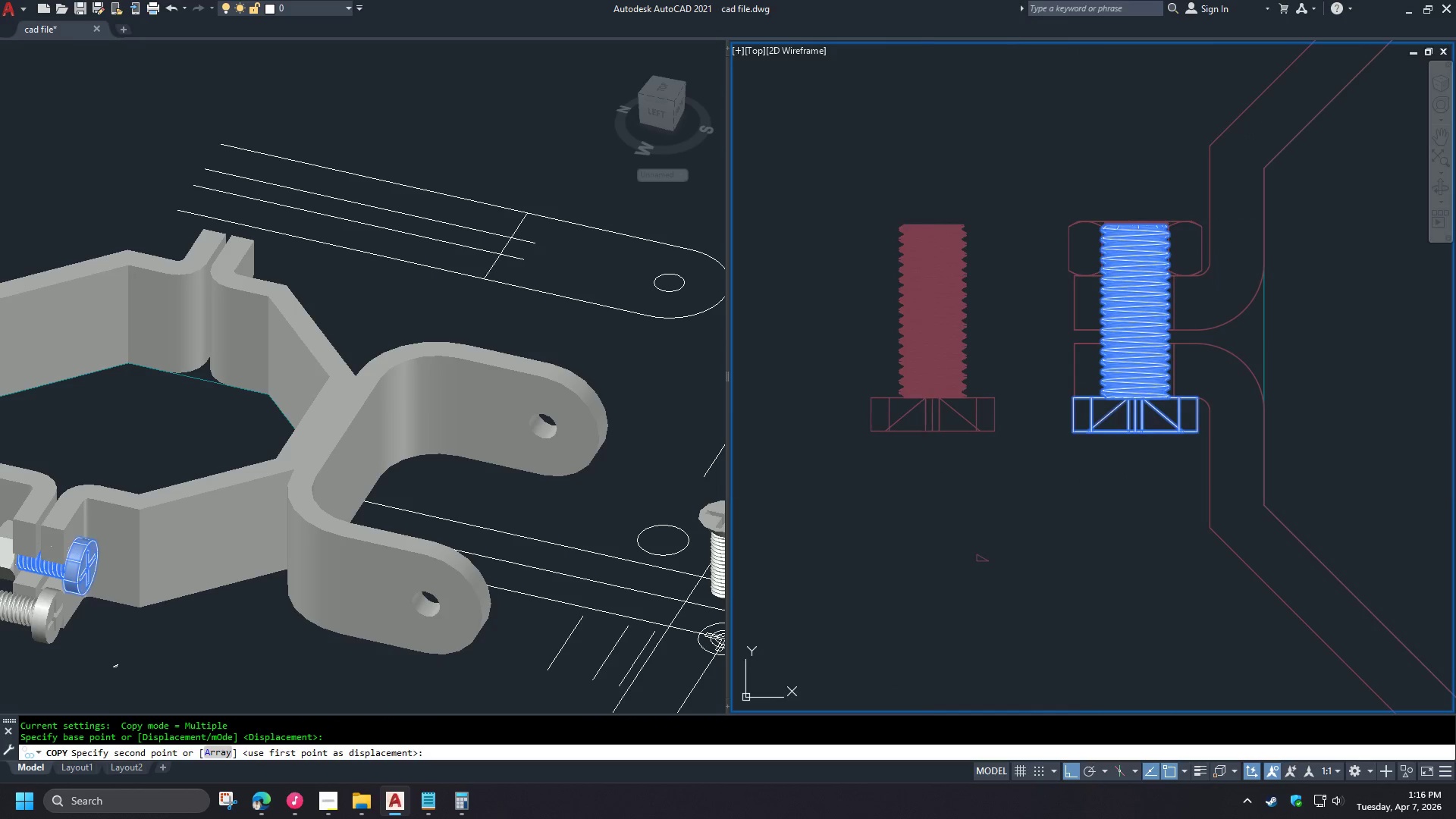 
key(Space)
 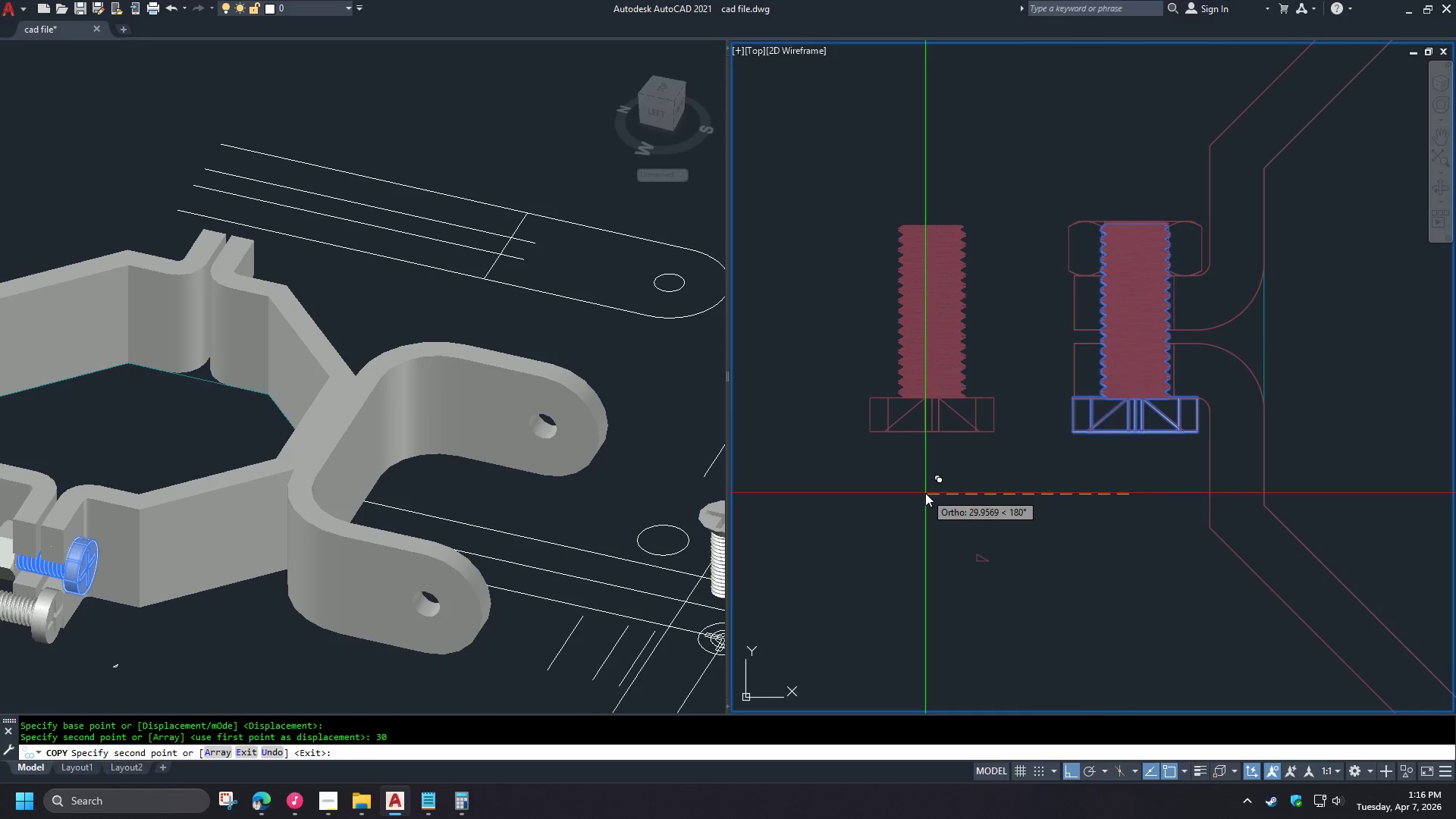 
key(Space)
 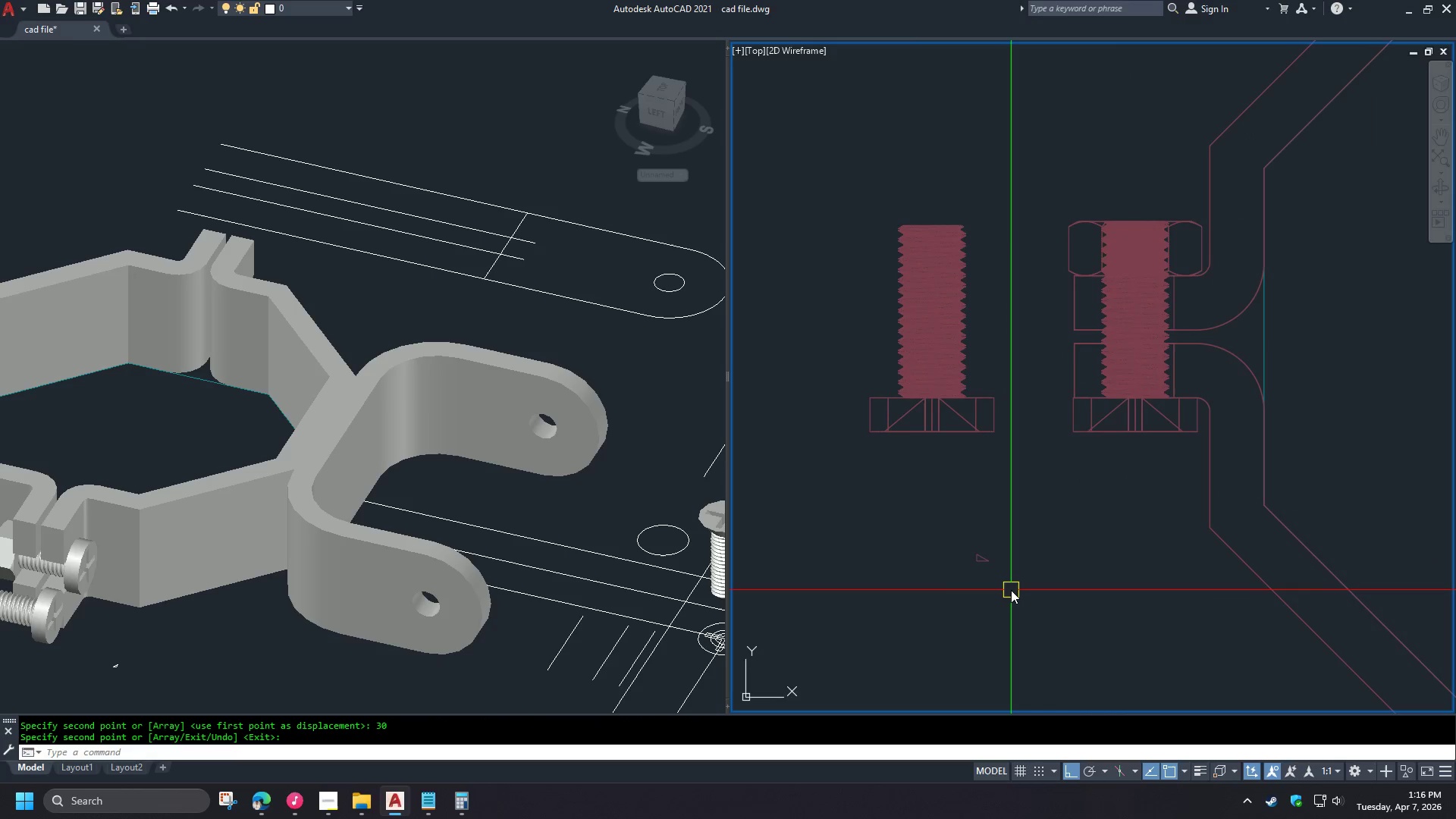 
left_click([1005, 586])
 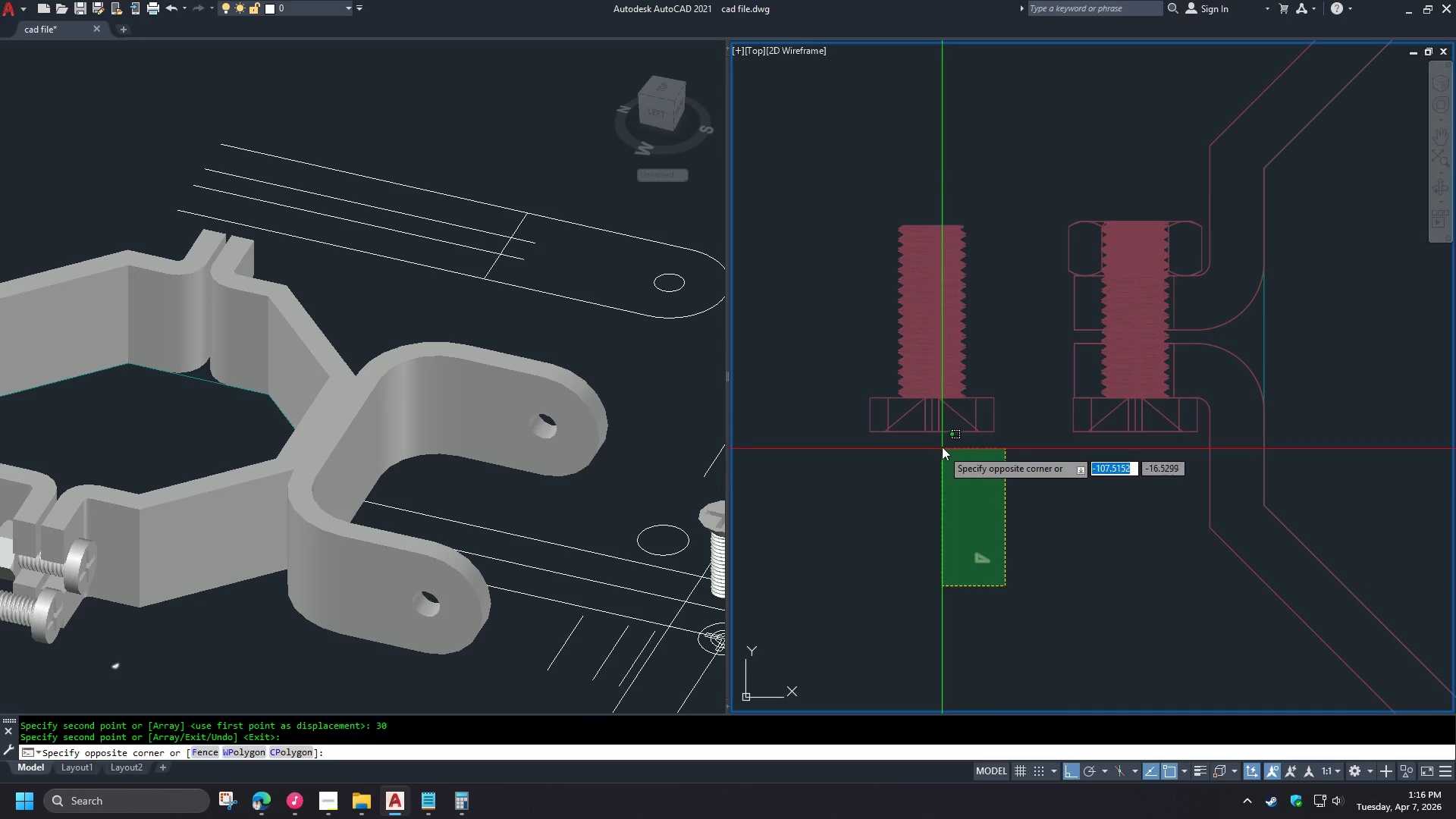 
left_click([936, 396])
 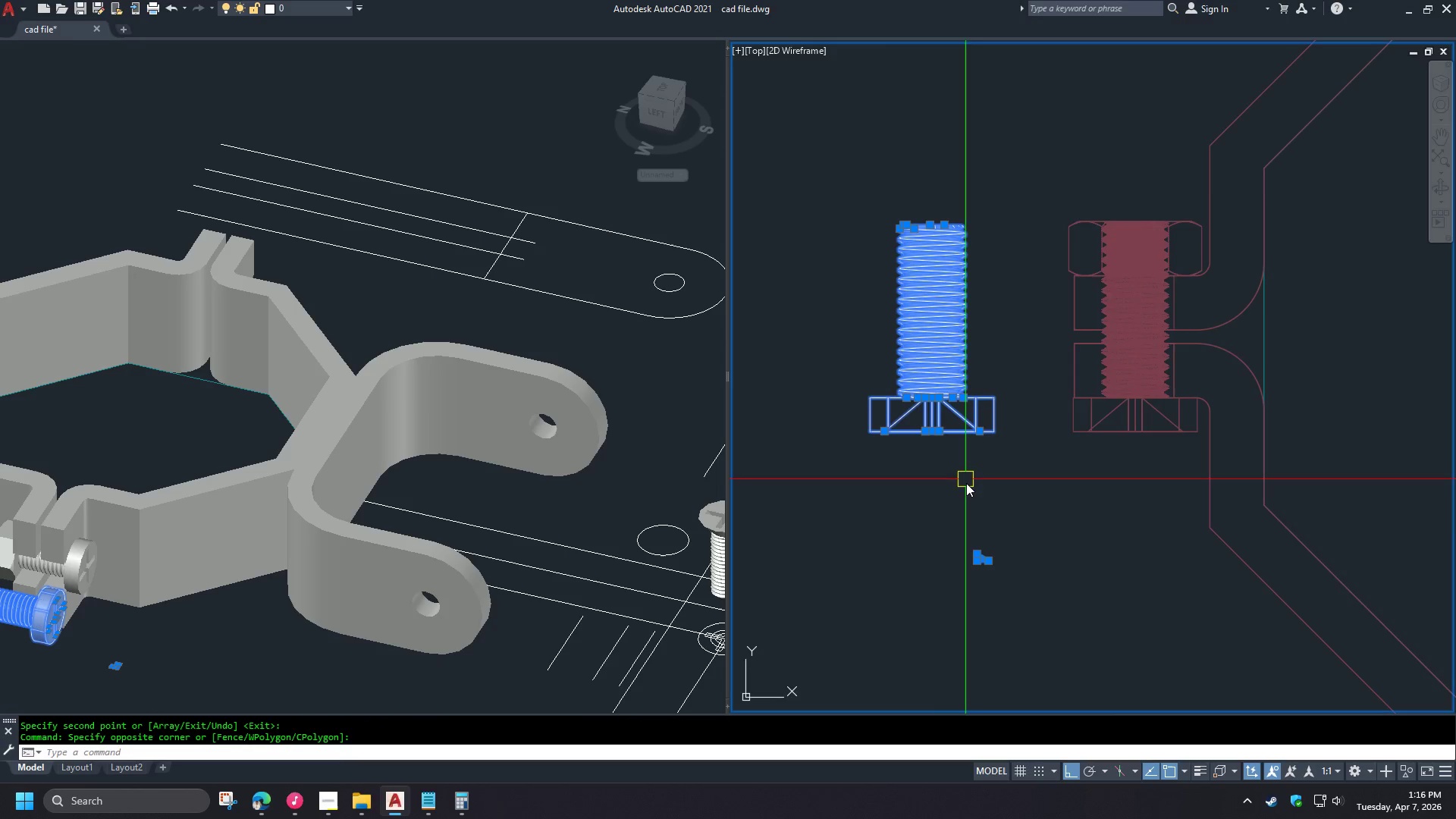 
right_click([966, 490])
 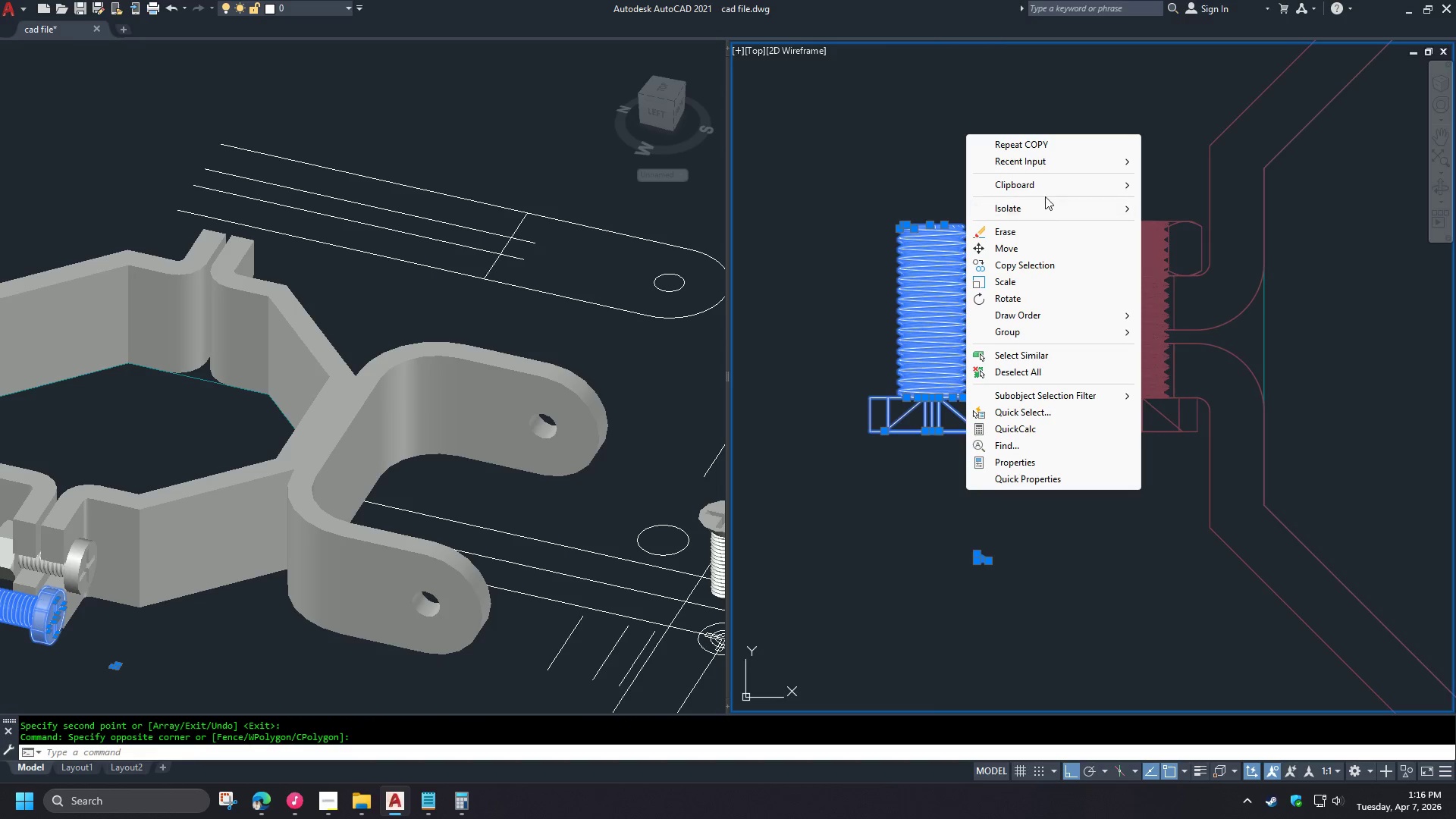 
left_click([1049, 207])
 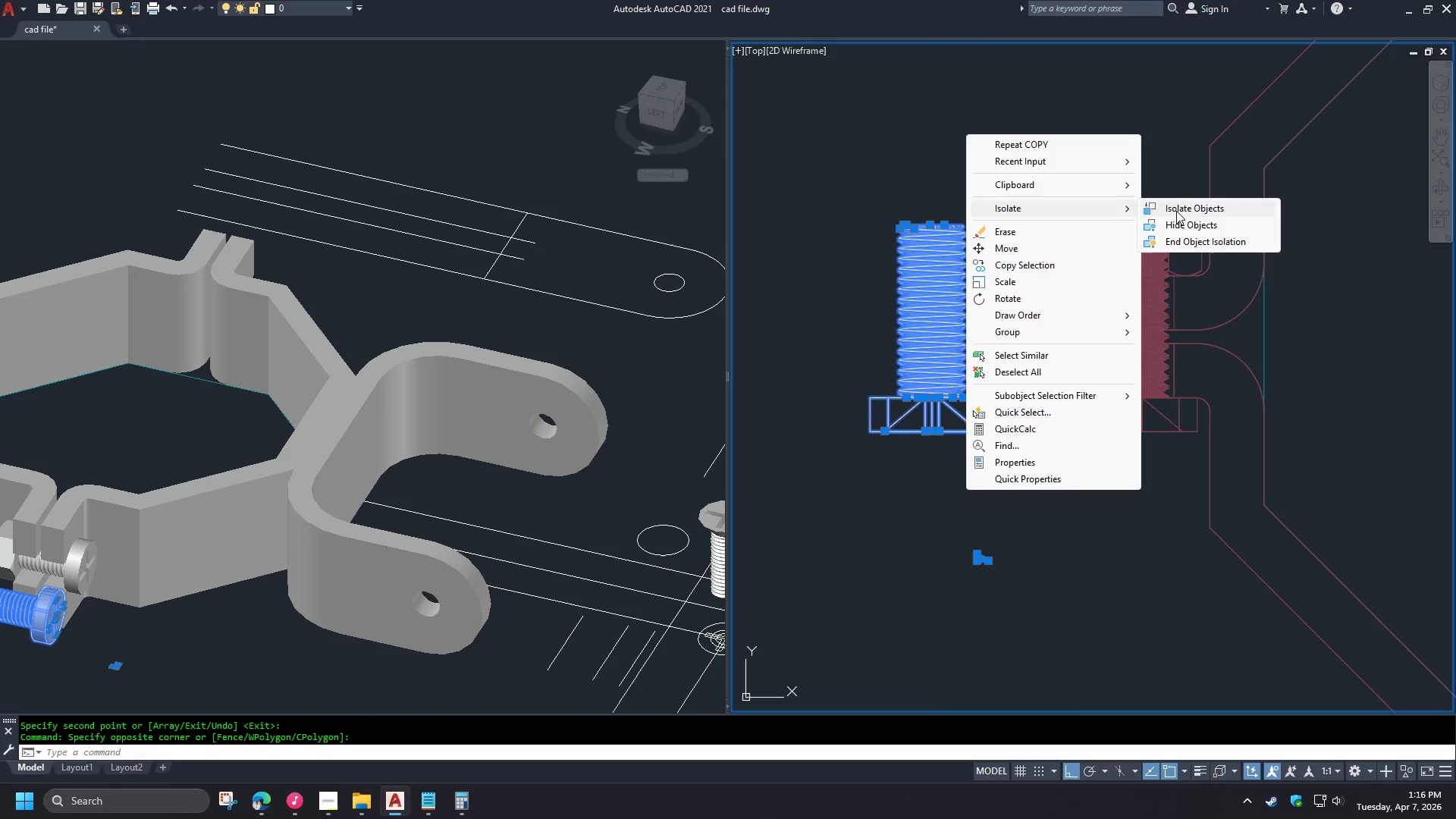 
left_click([1176, 211])
 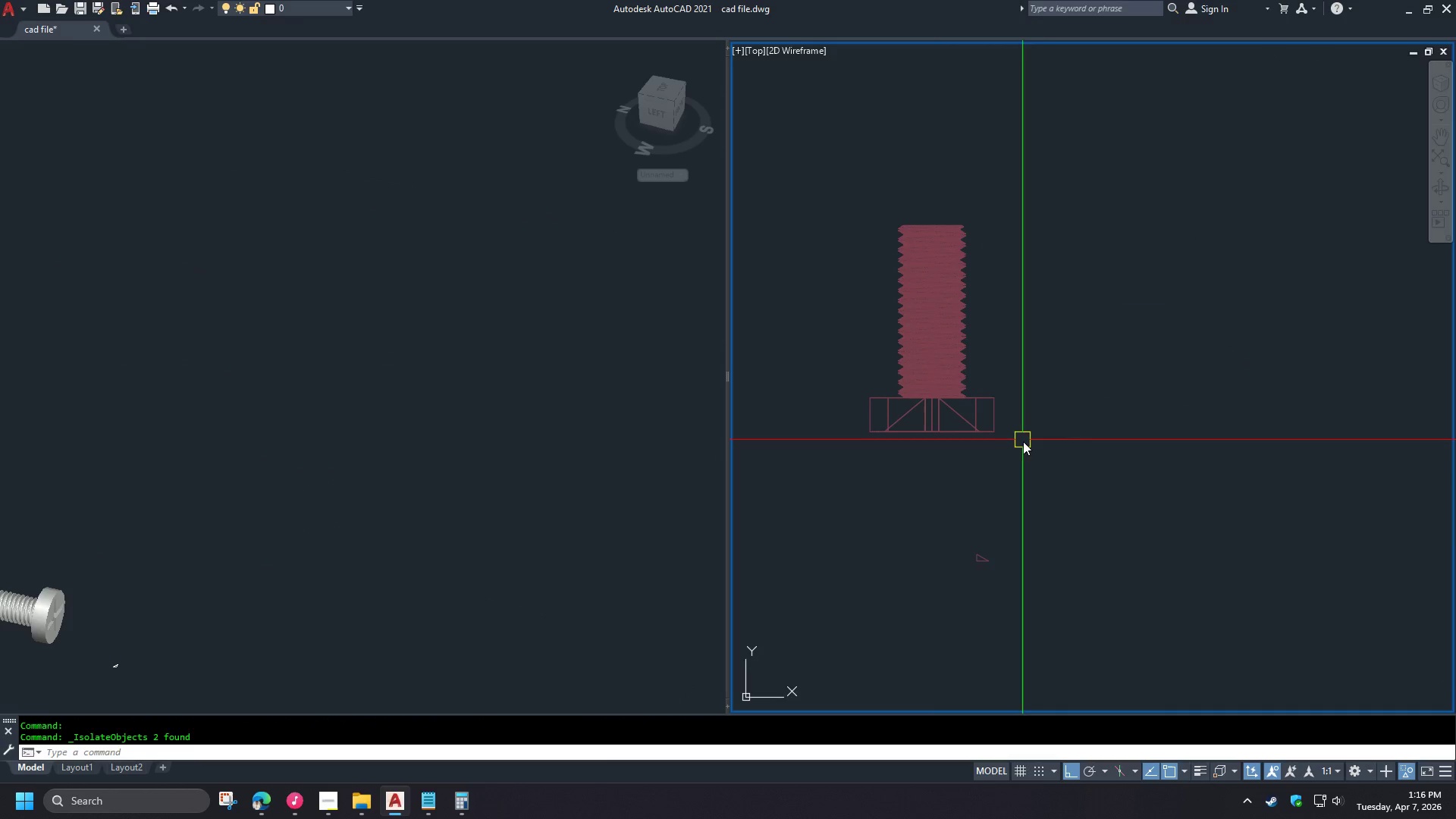 
key(Escape)
 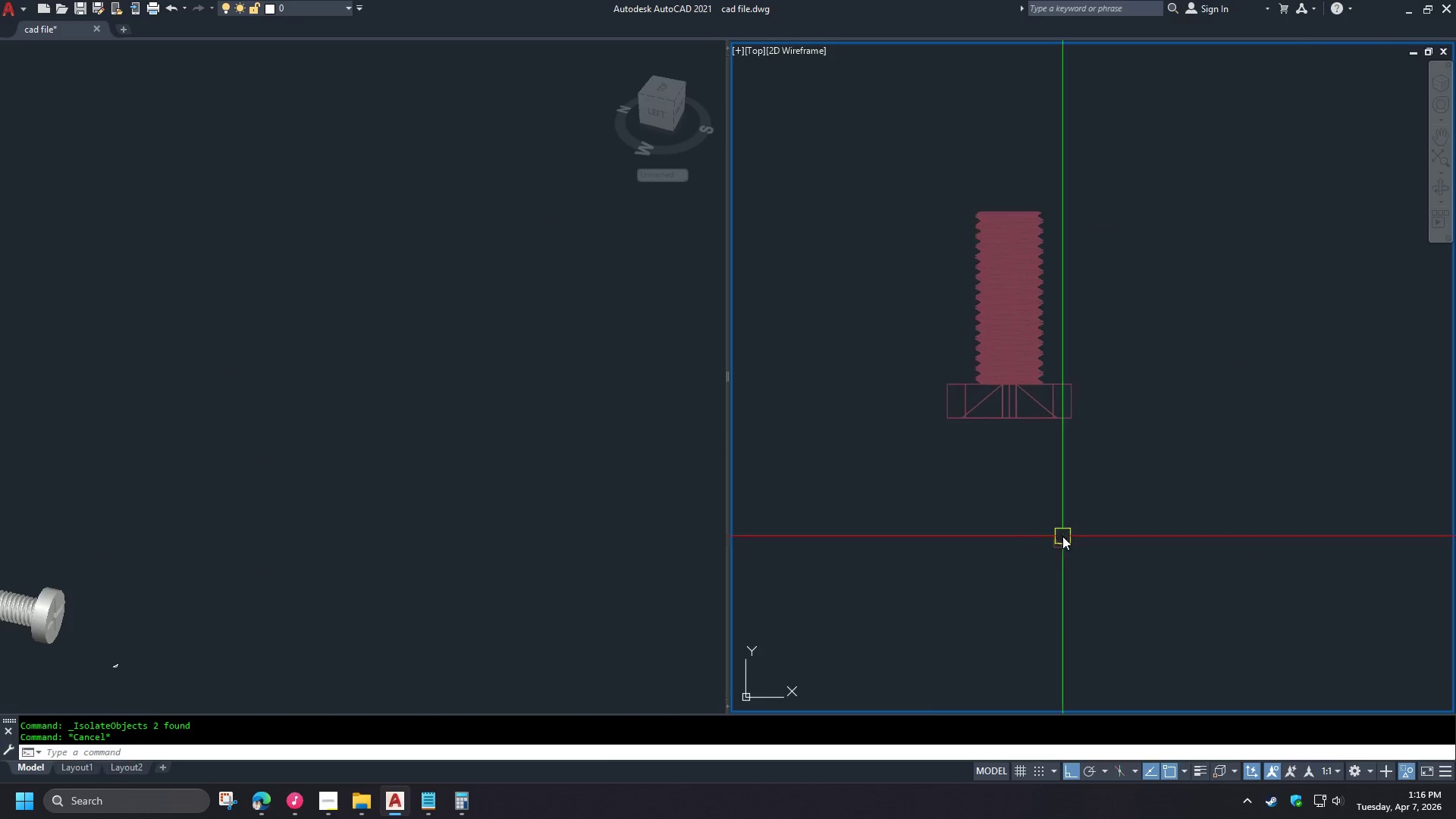 
type(vs )
 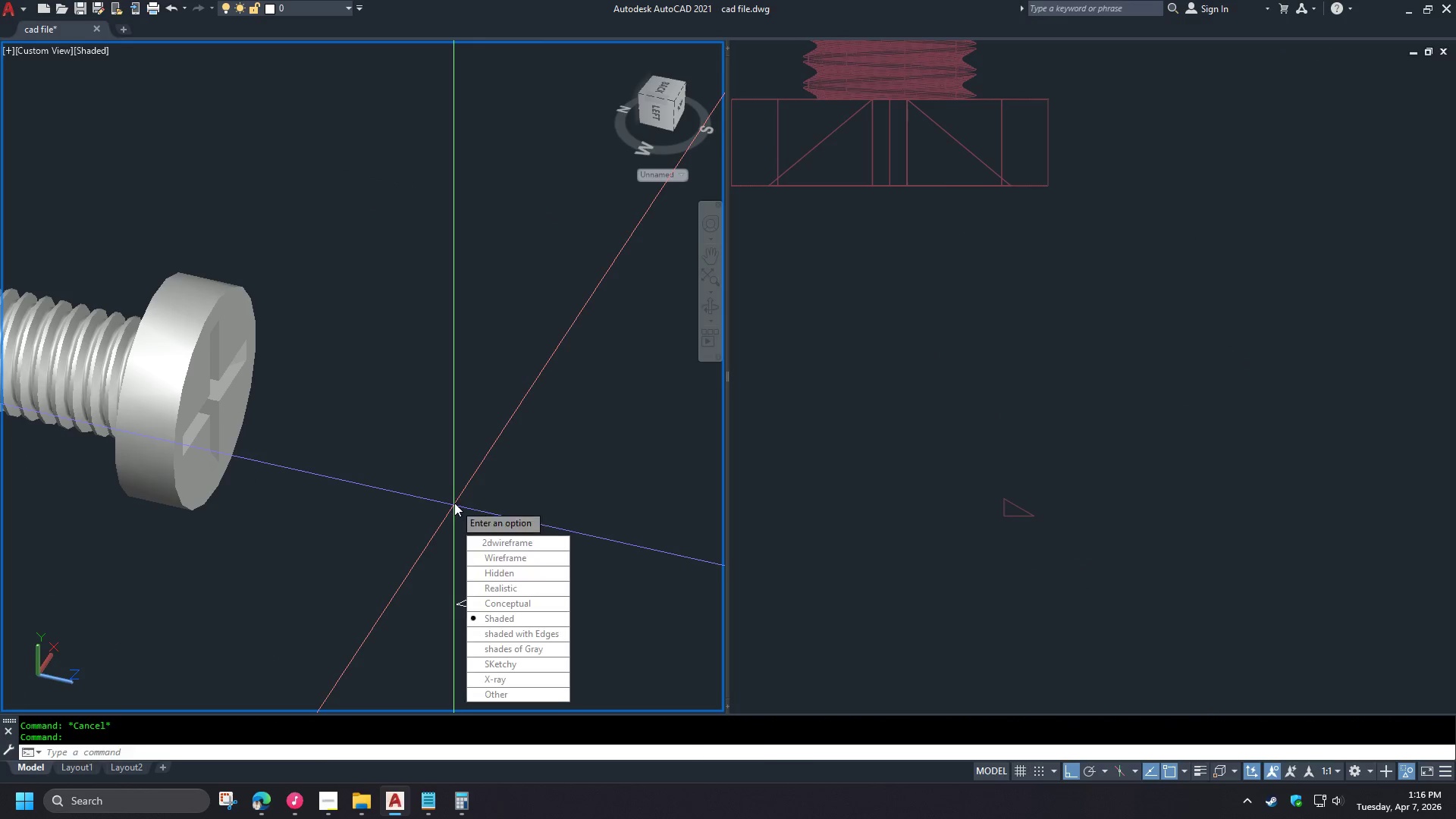 
scroll: coordinate [1085, 569], scroll_direction: up, amount: 2.0
 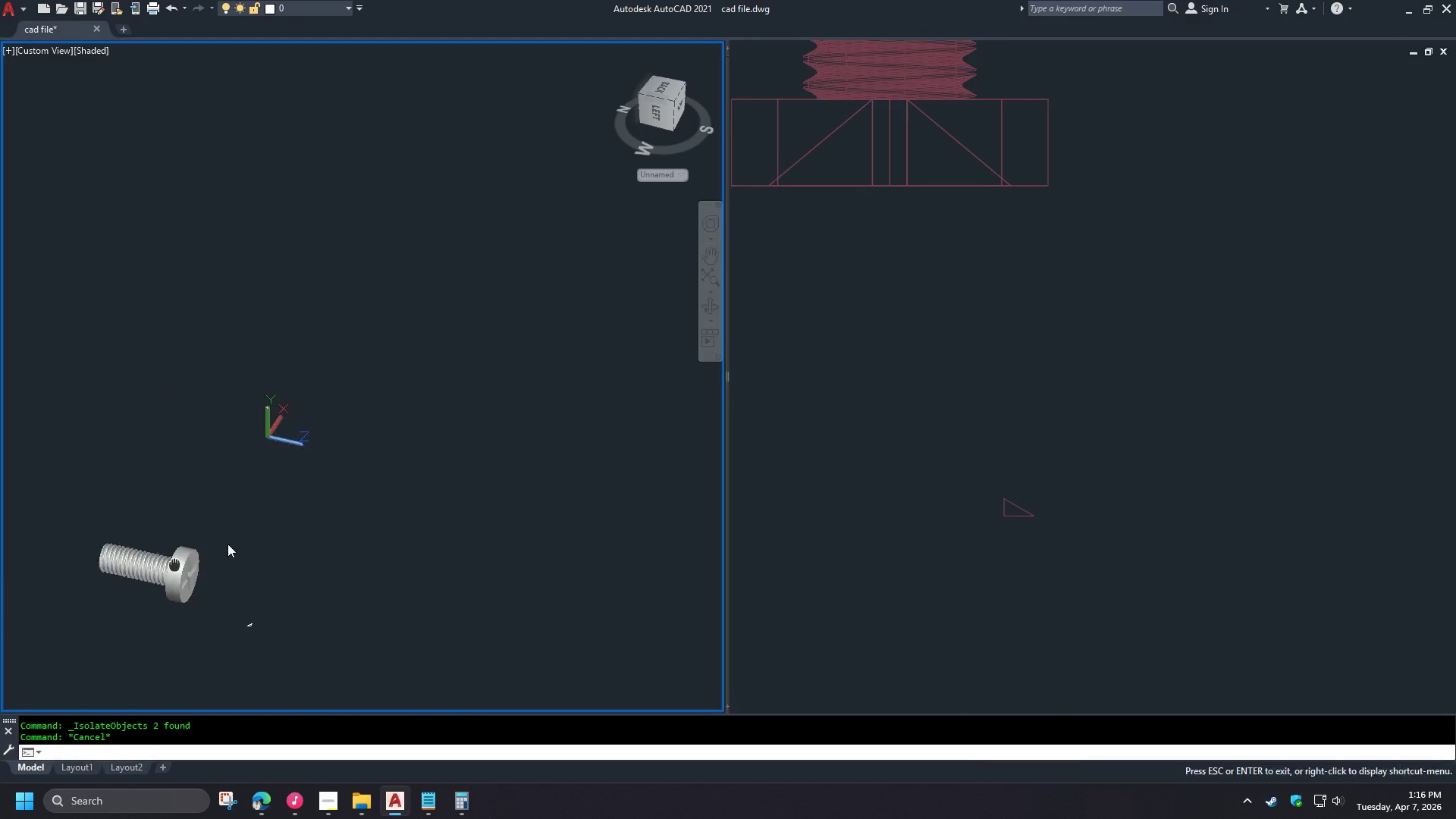 
key(2)
 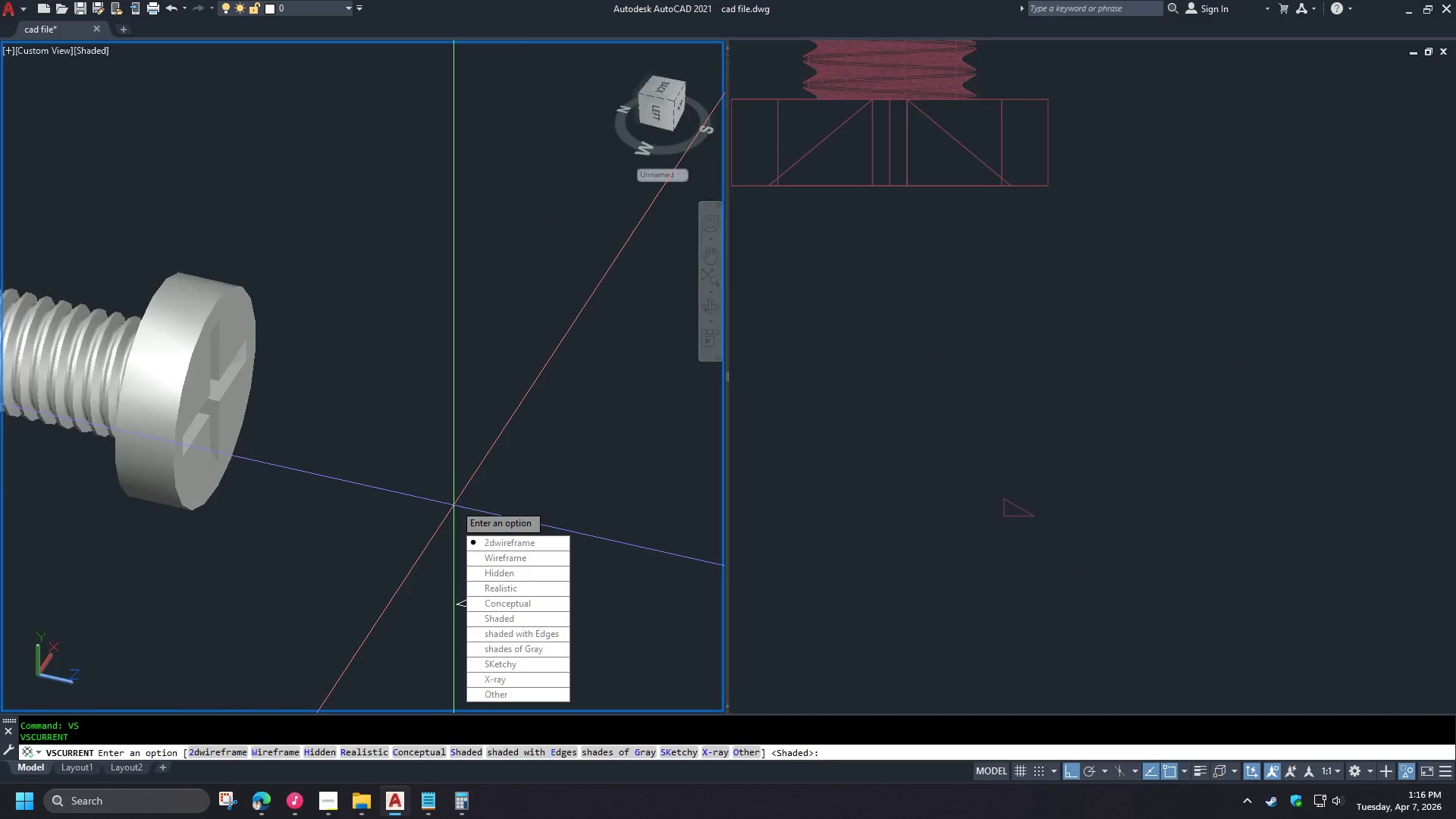 
key(Space)
 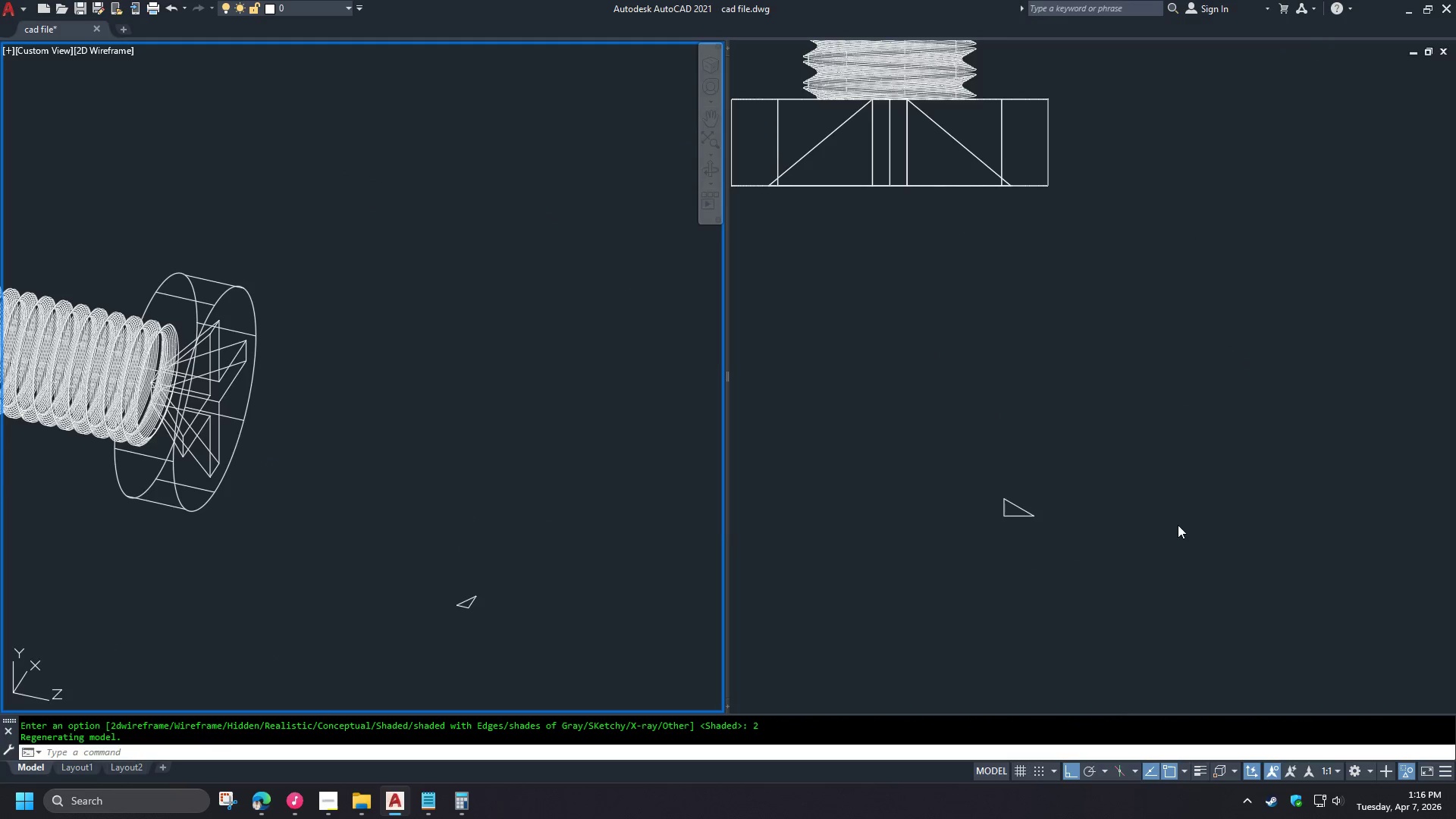 
left_click([1087, 533])
 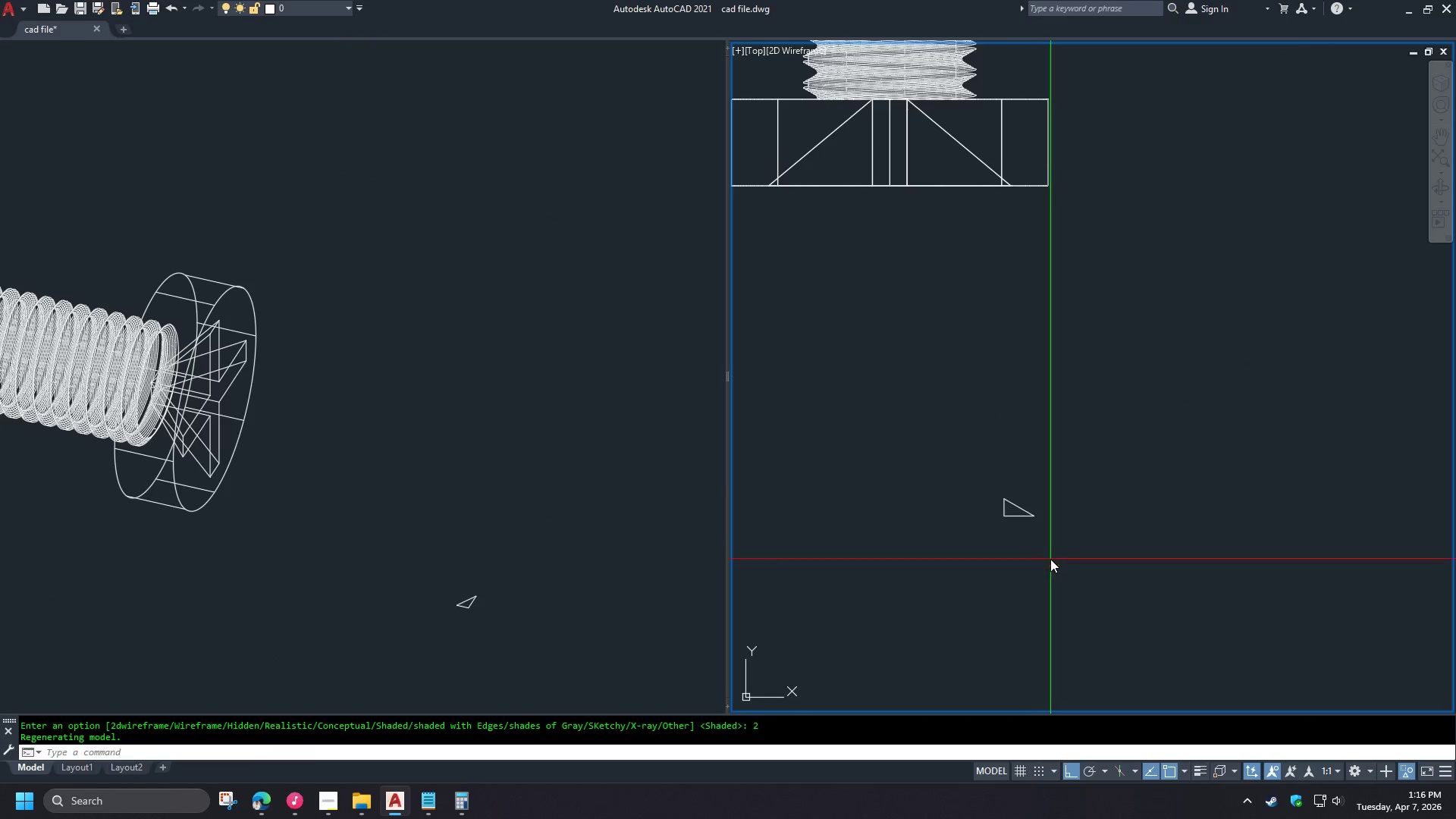 
scroll: coordinate [491, 502], scroll_direction: up, amount: 4.0
 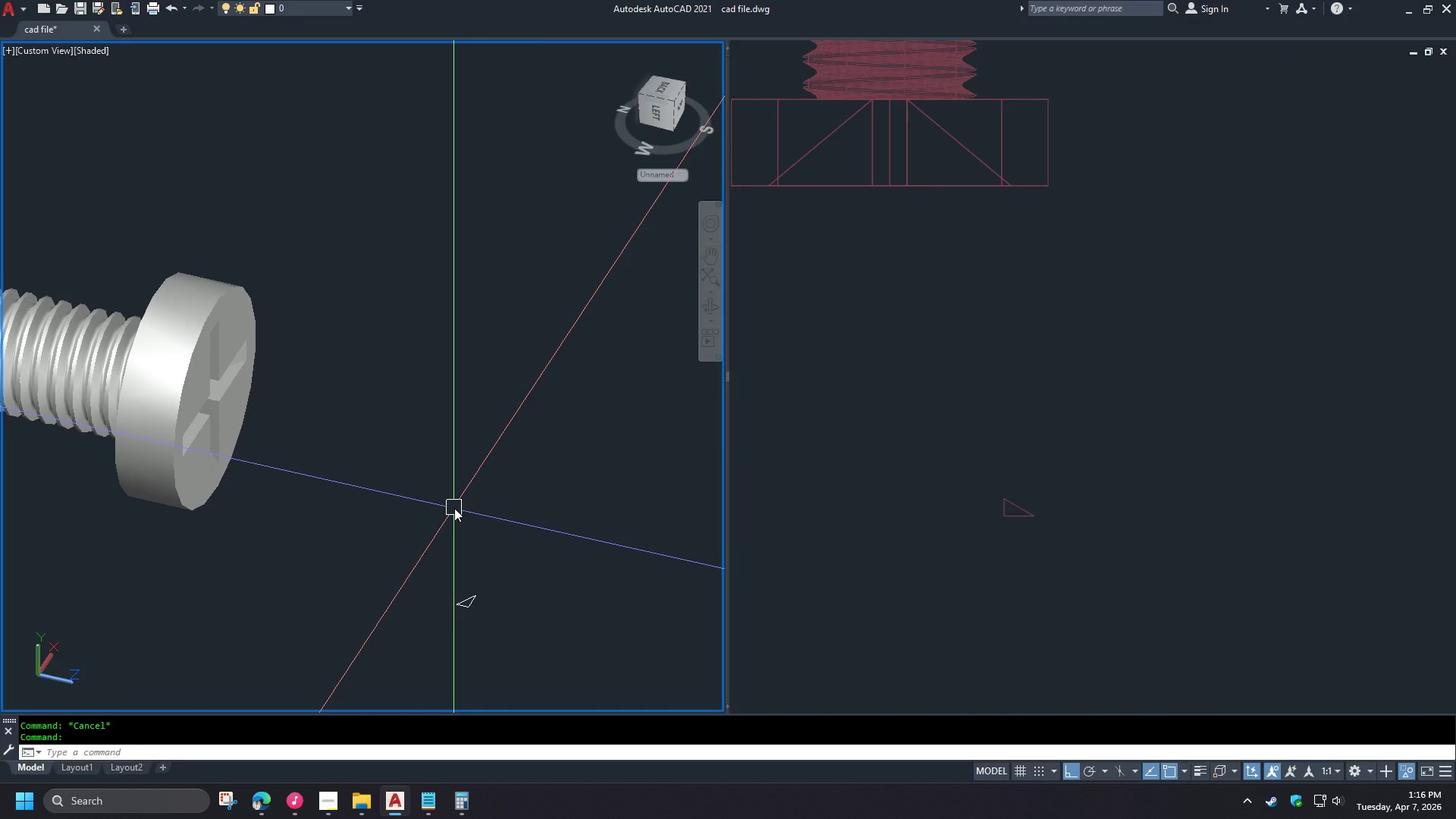 
left_click_drag(start_coordinate=[1050, 559], to_coordinate=[1048, 550])
 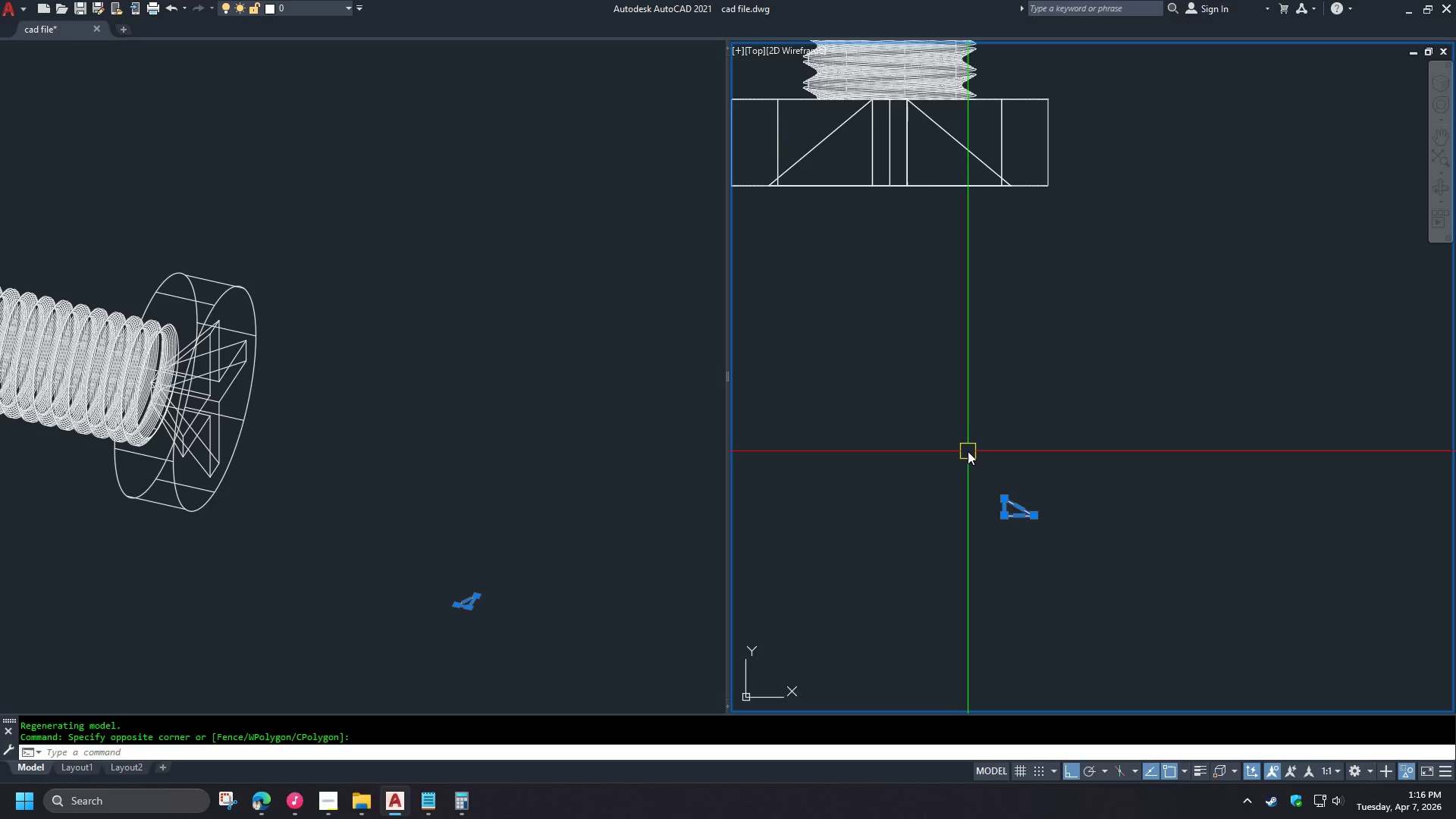 
key(M)
 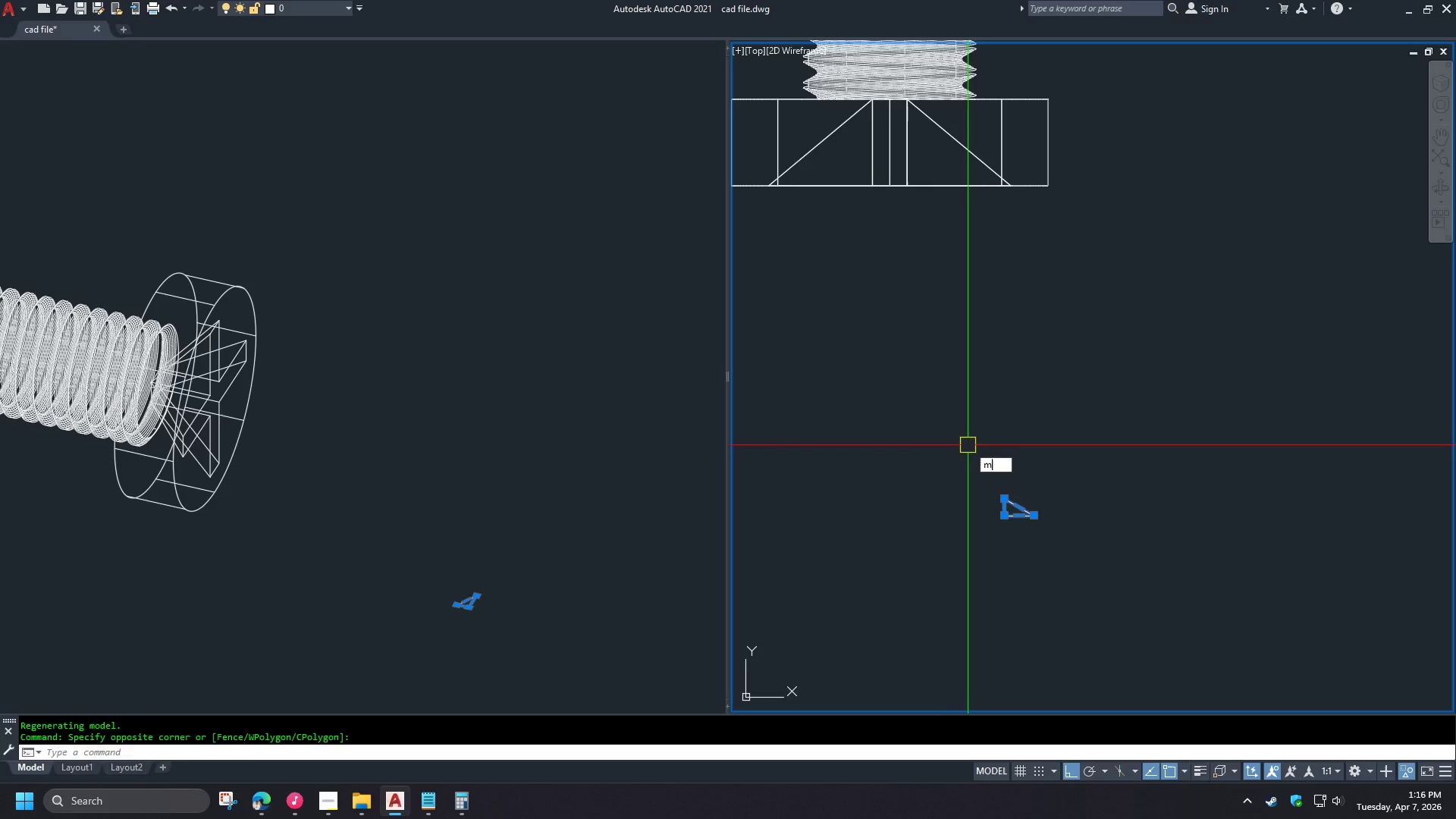 
key(Space)
 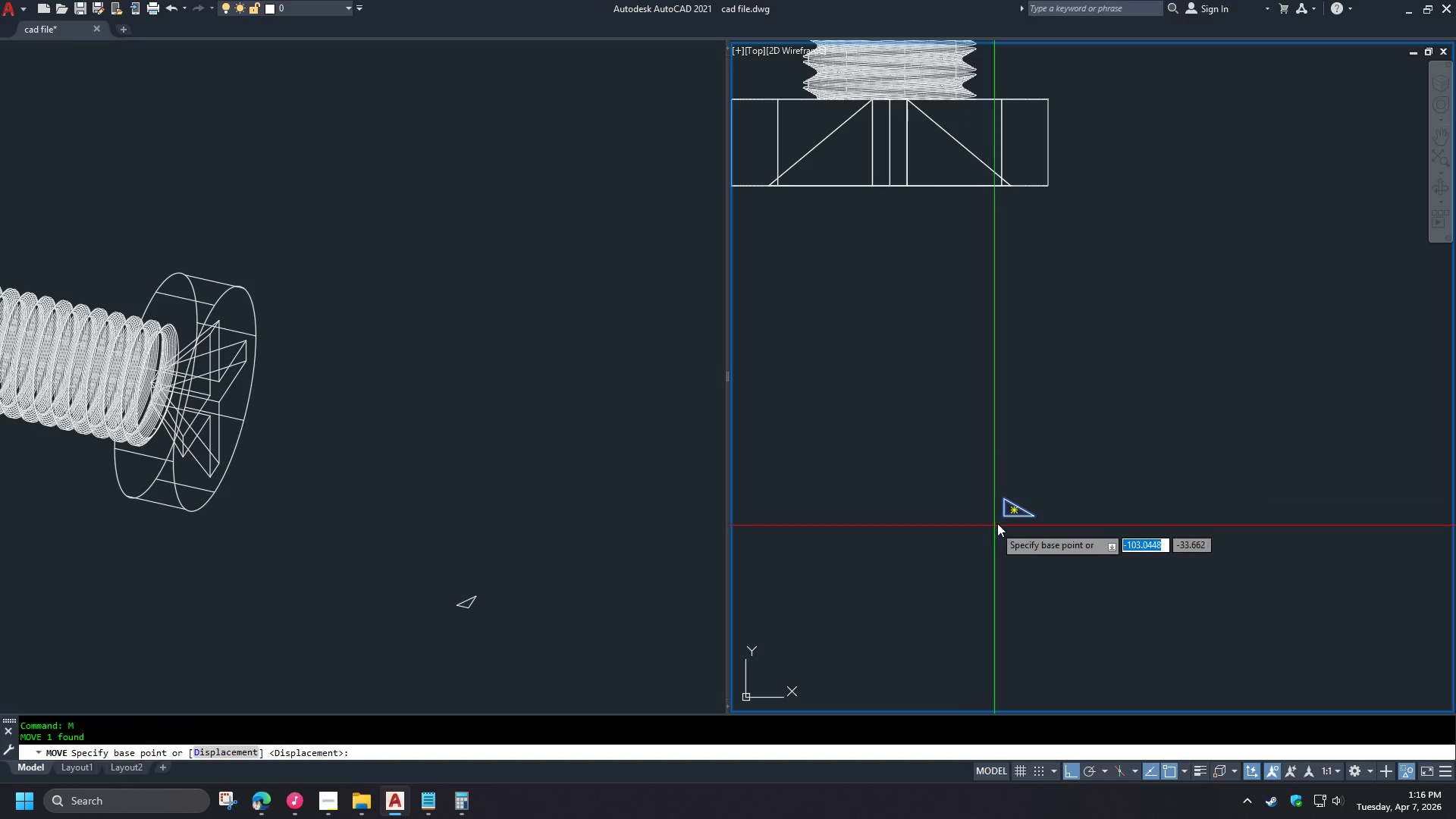 
left_click([1003, 515])
 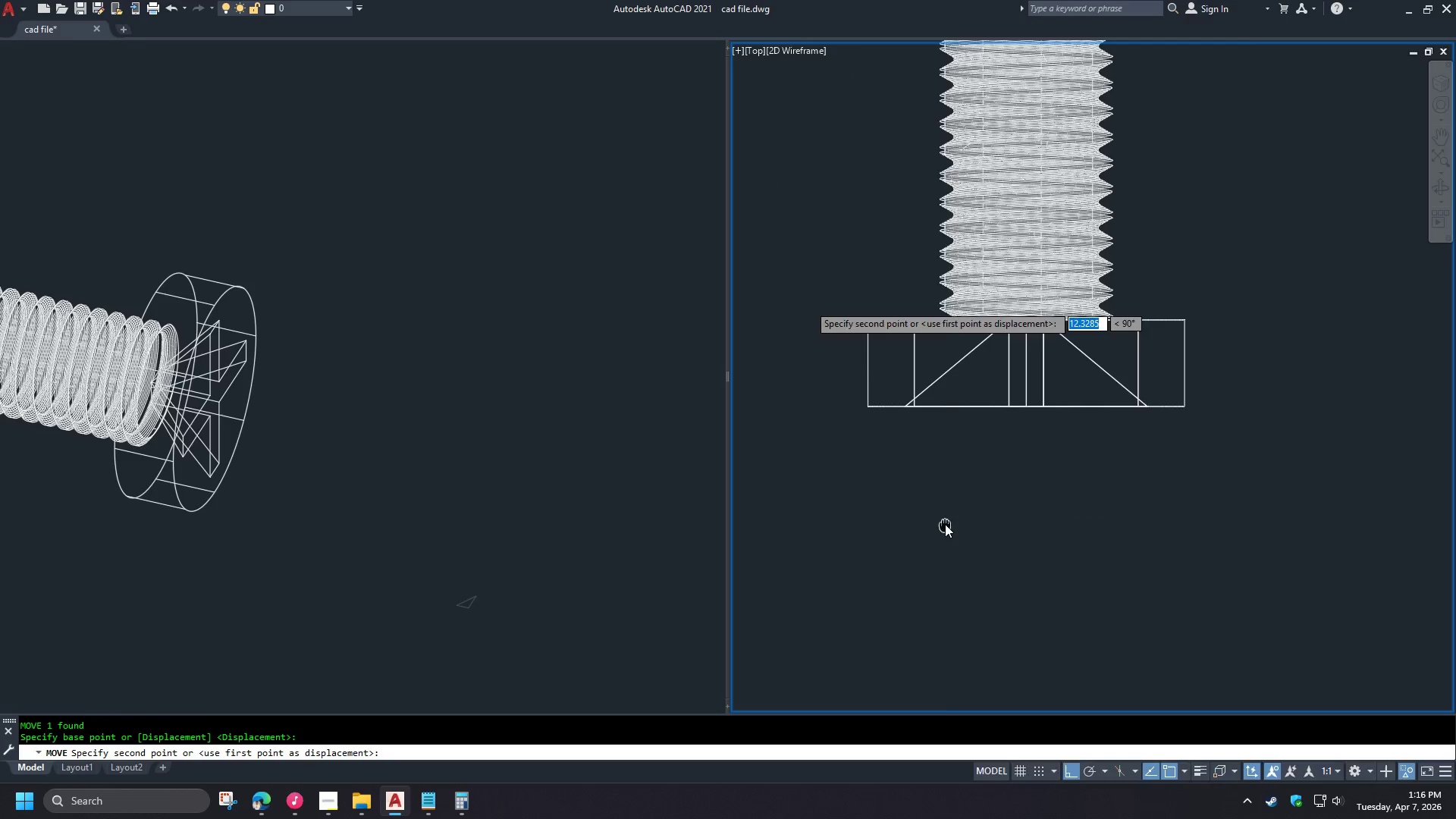 
left_click([858, 400])
 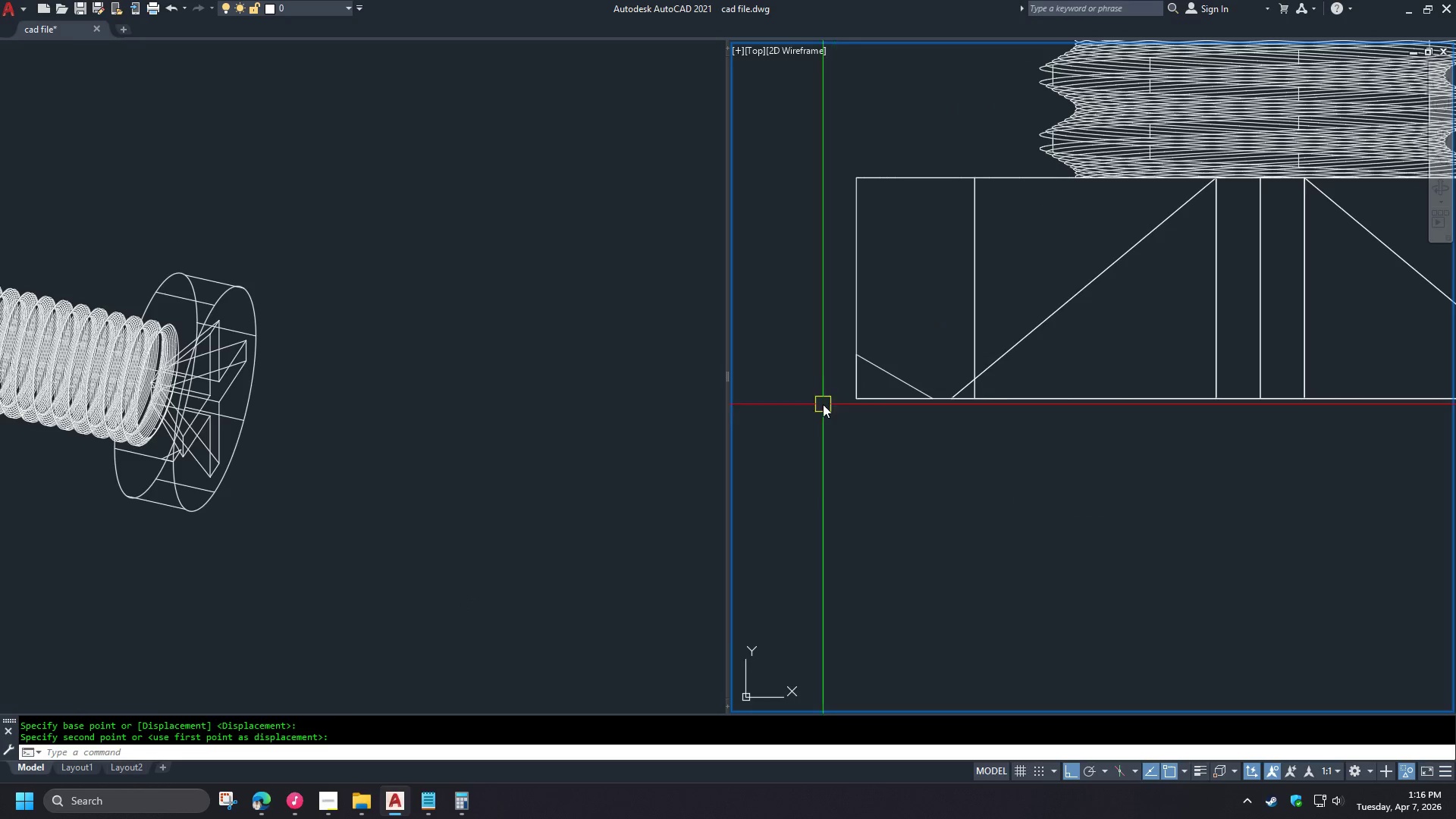 
scroll: coordinate [835, 494], scroll_direction: up, amount: 3.0
 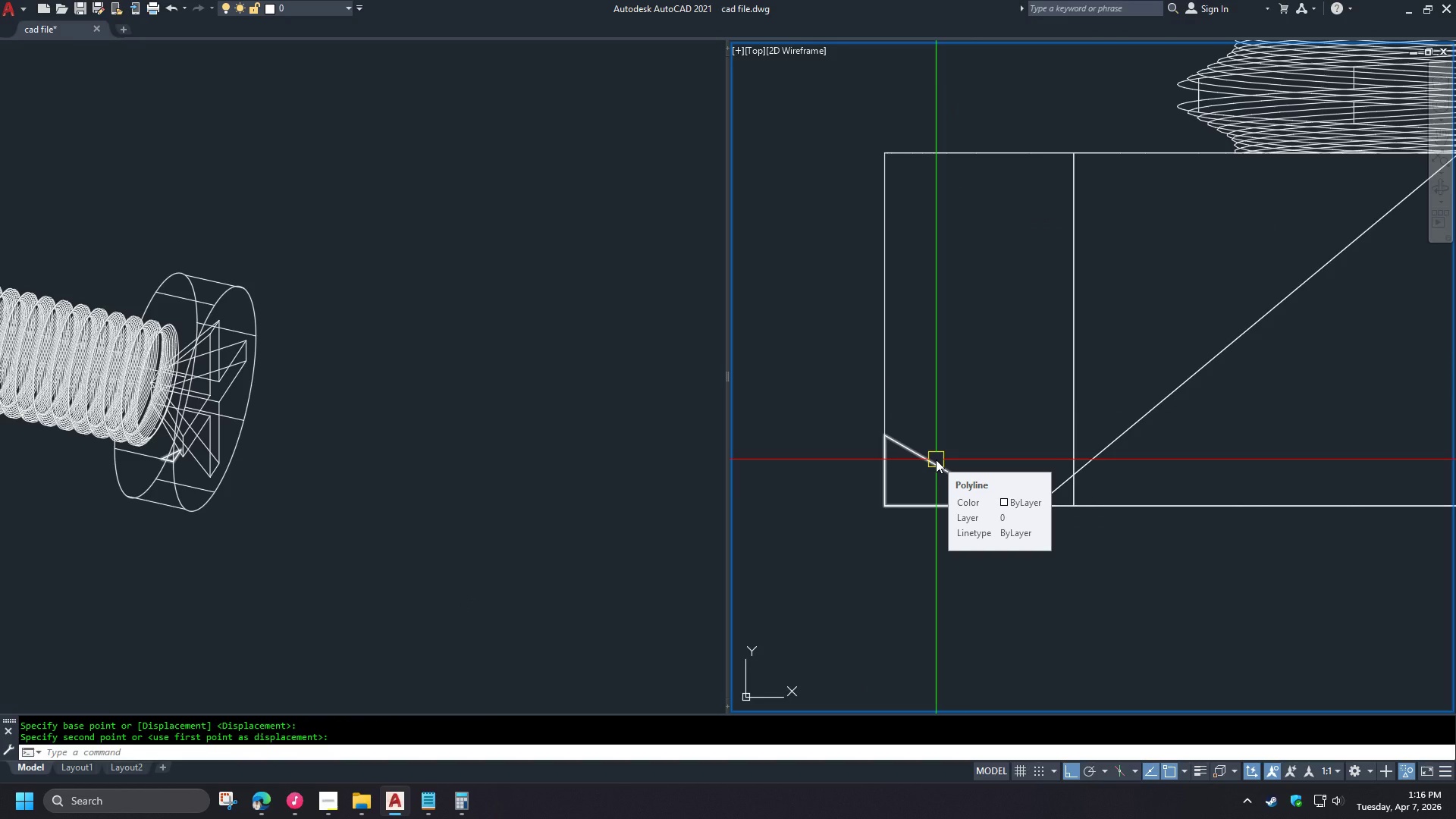 
left_click([936, 460])
 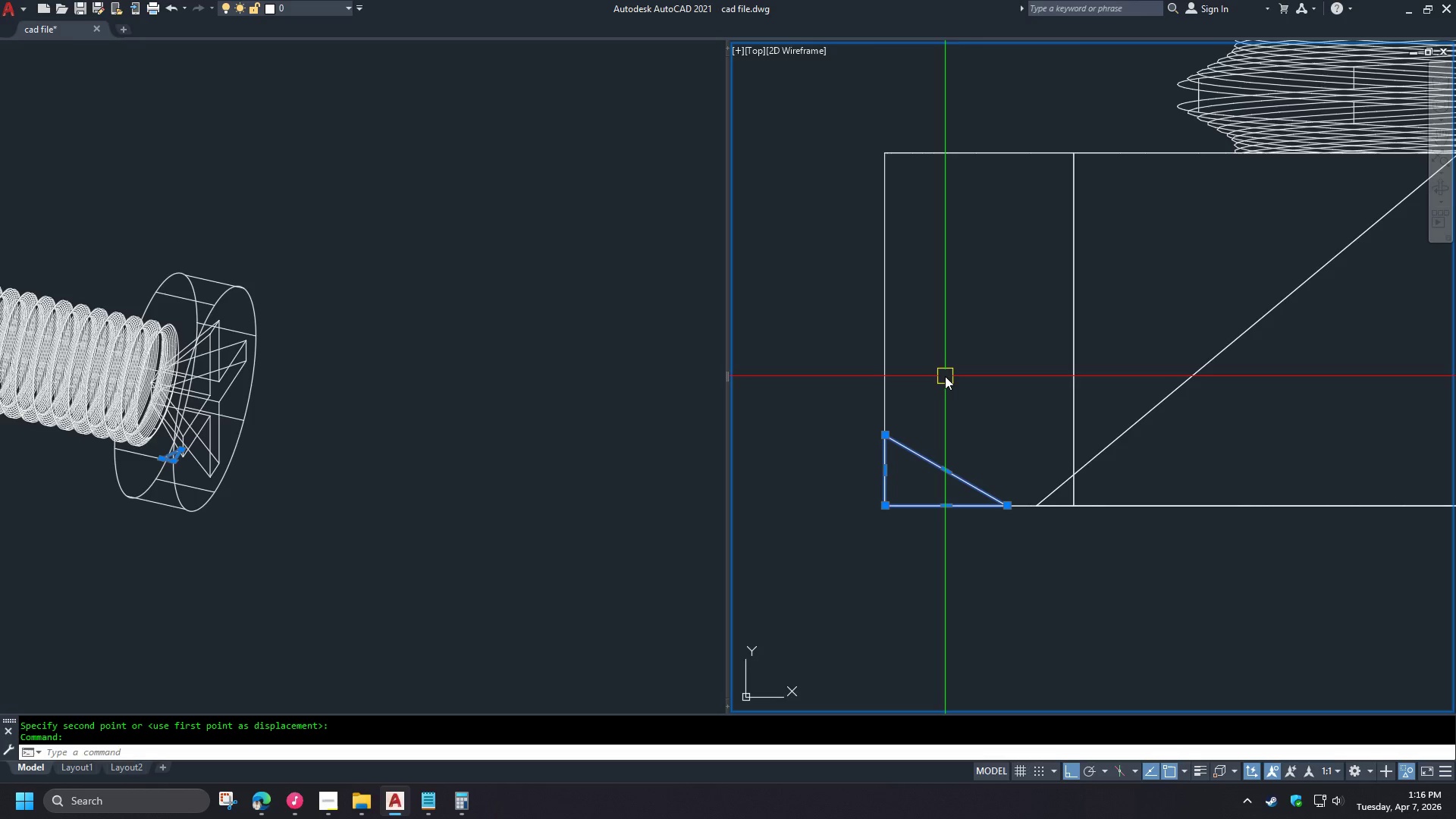 
type(mi )
 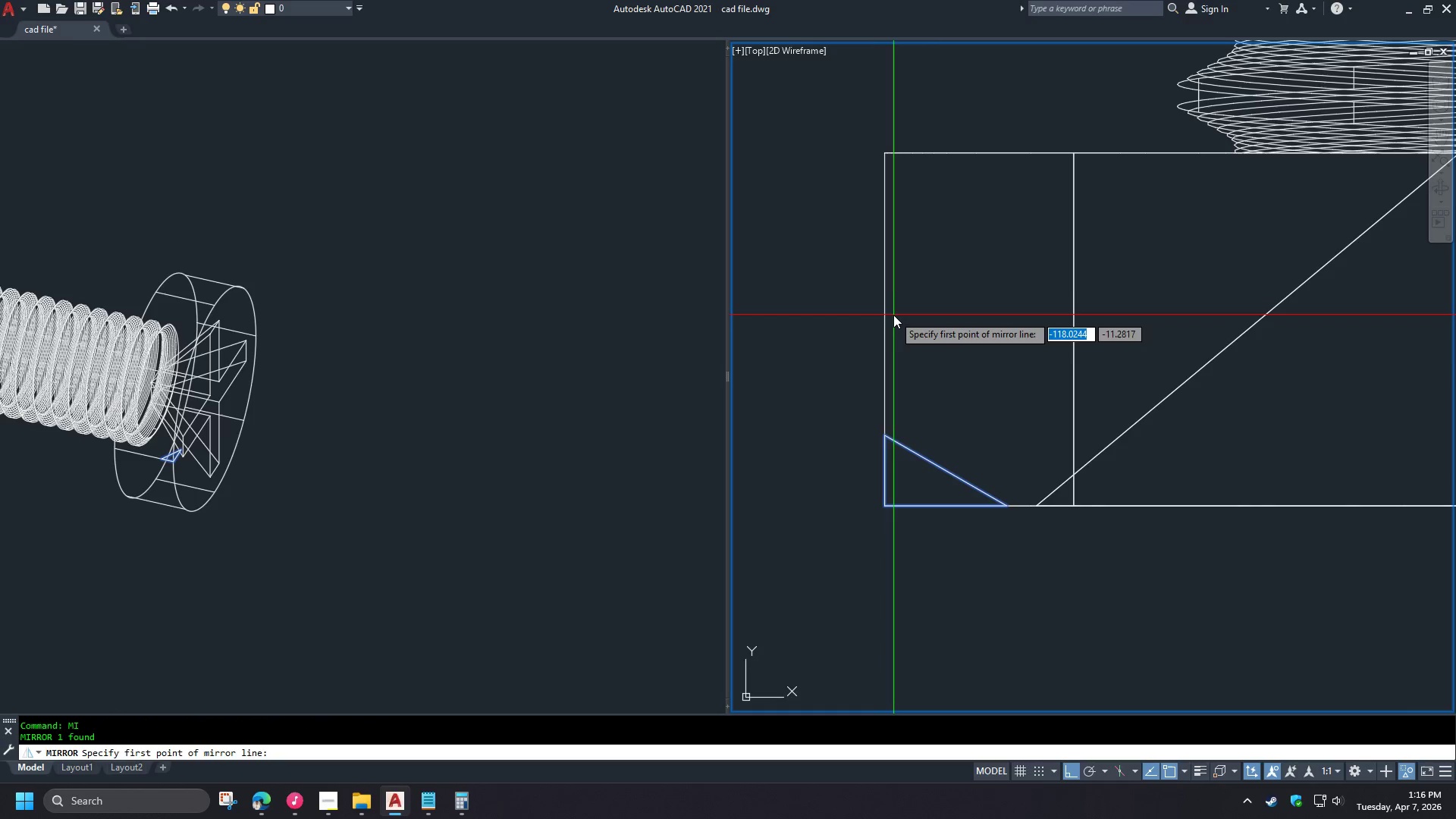 
key(Escape)
 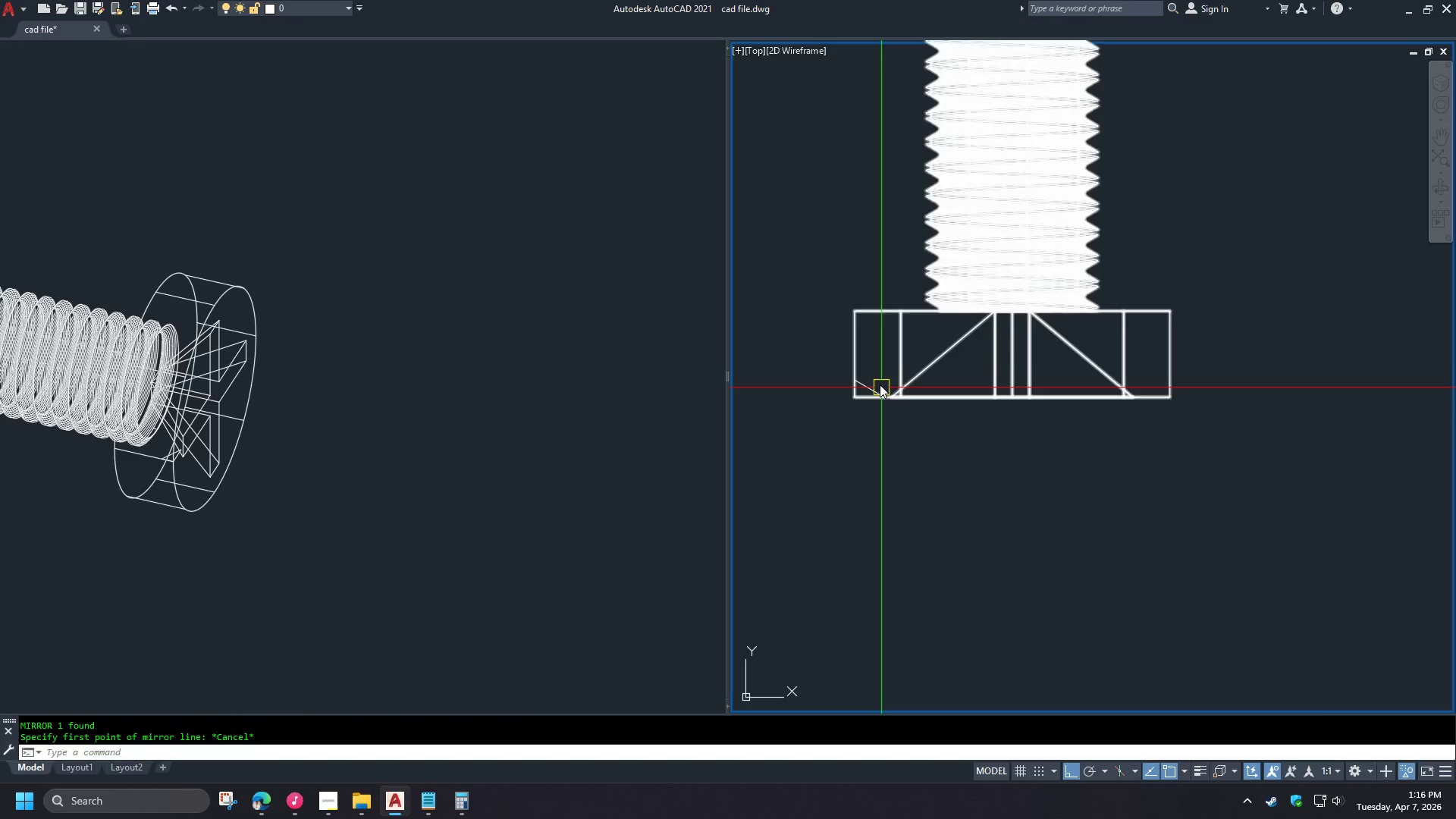 
key(Escape)
 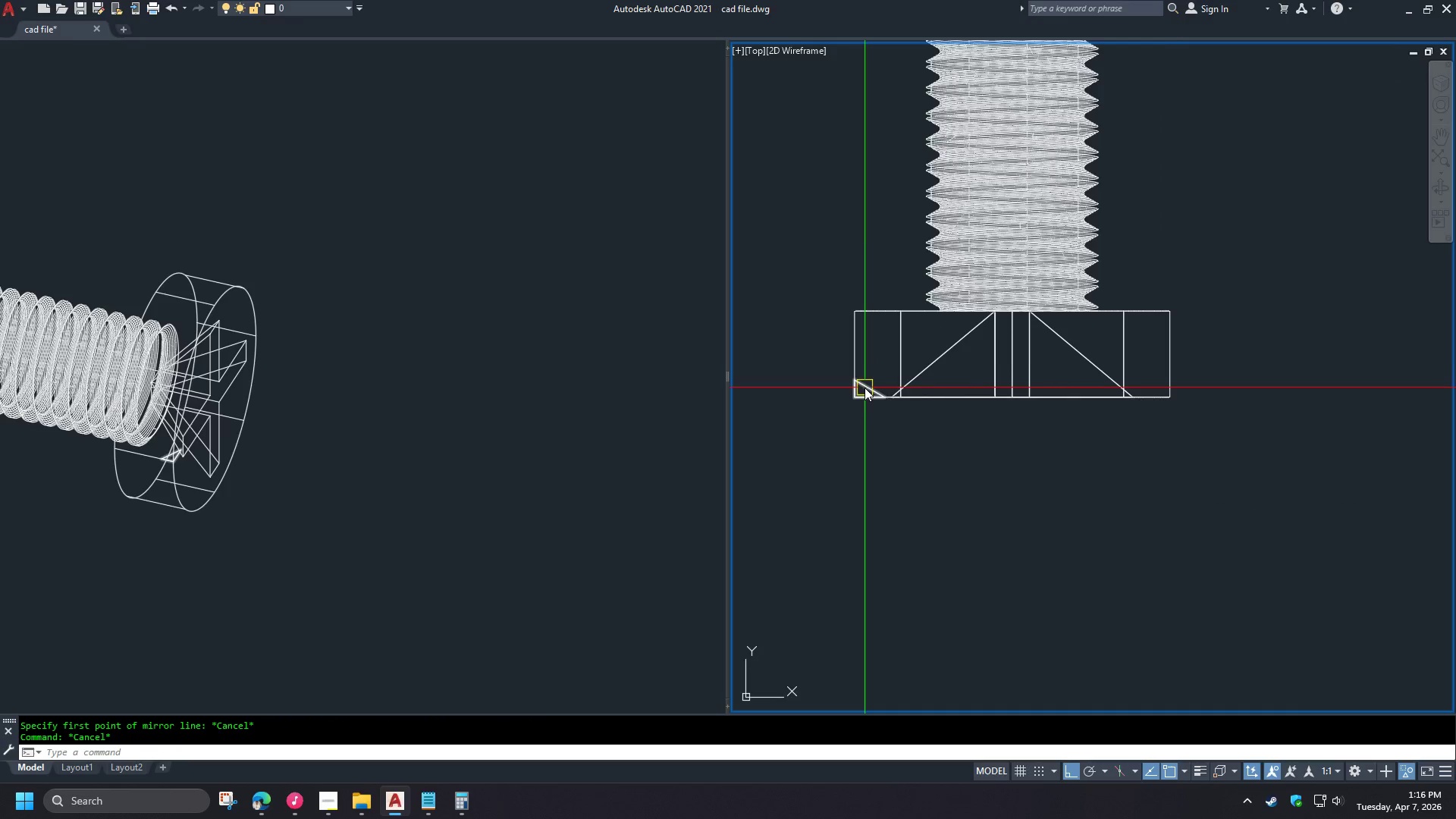 
scroll: coordinate [844, 362], scroll_direction: down, amount: 3.0
 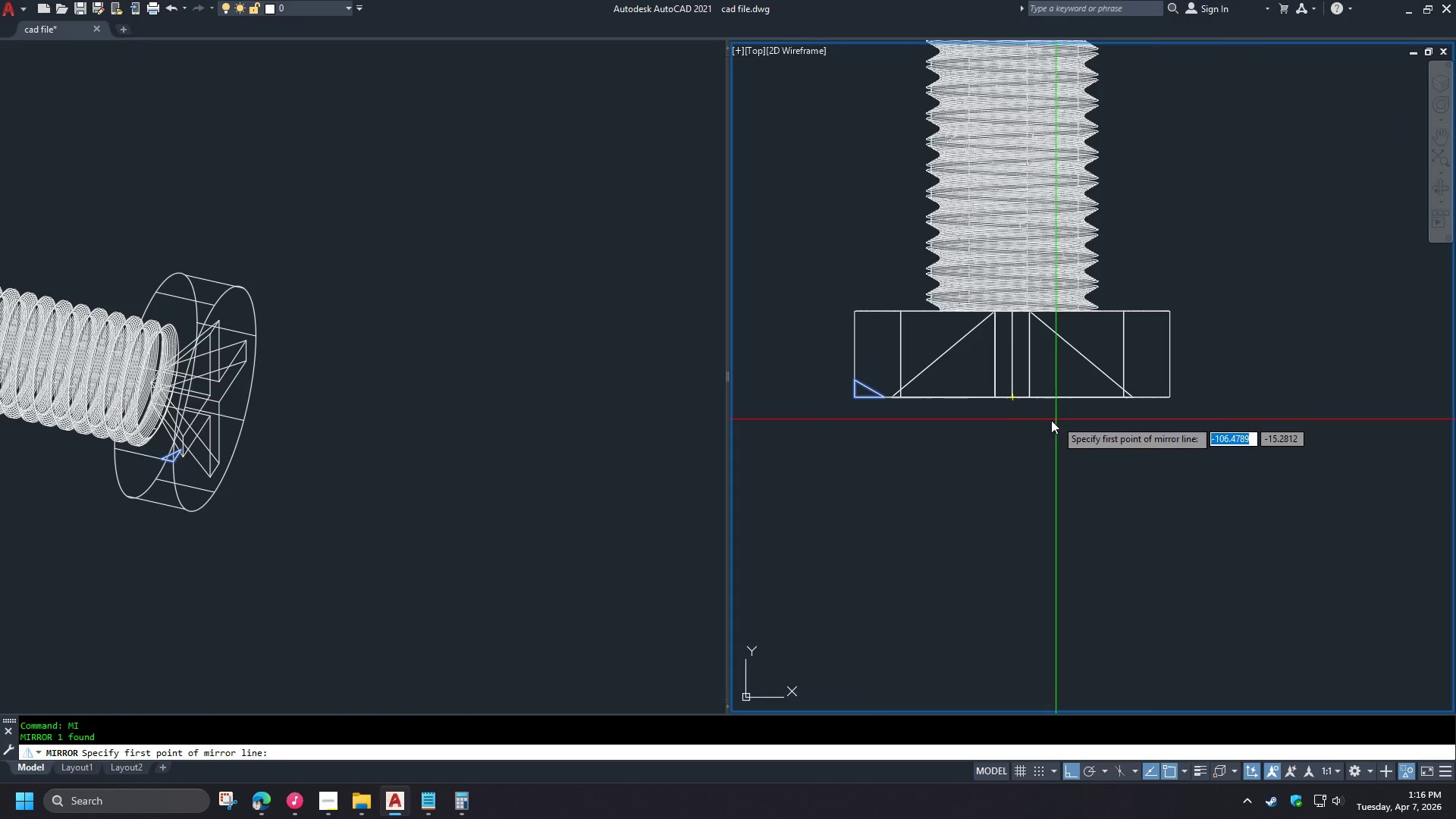 
left_click([864, 388])
 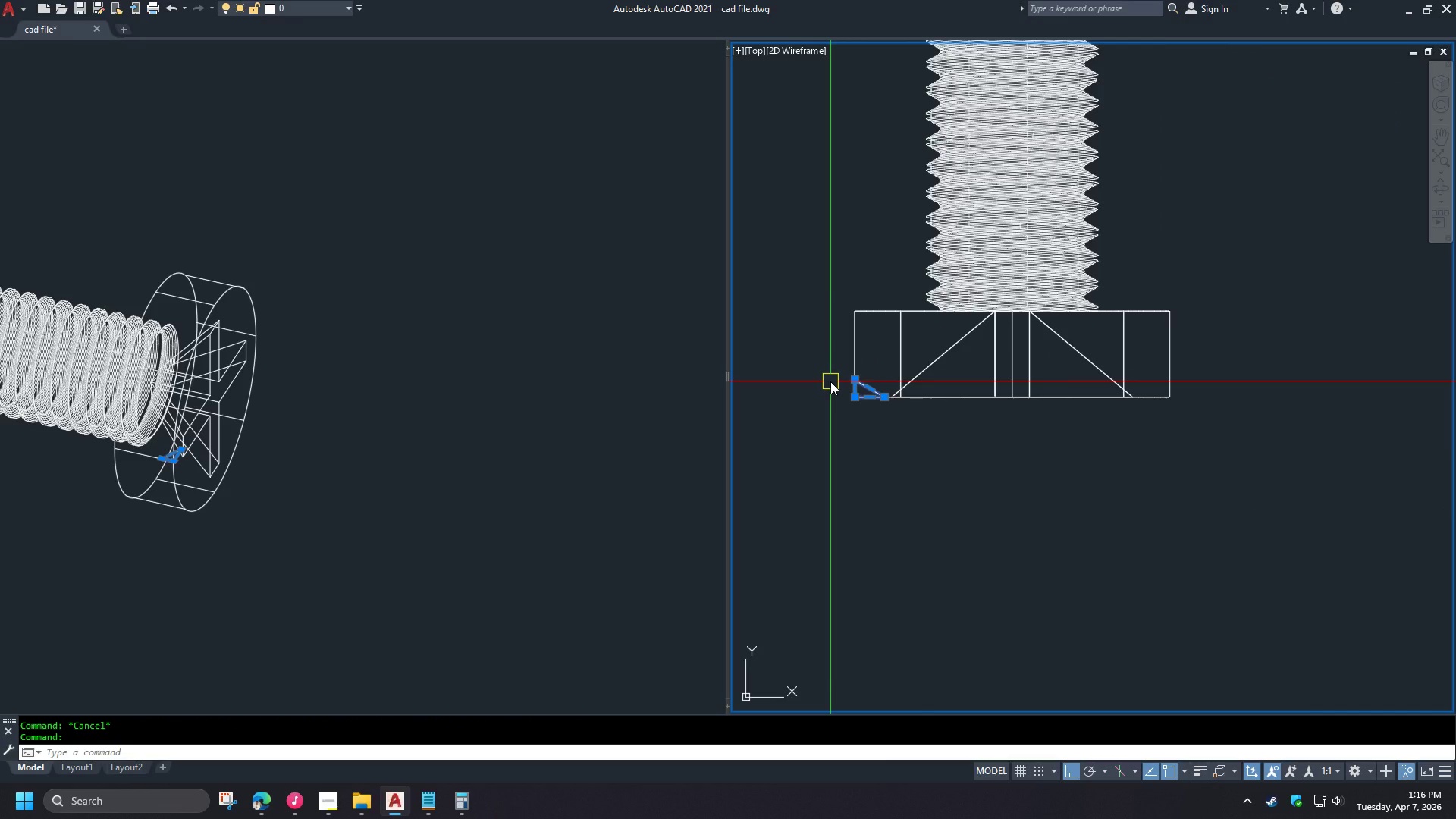 
type(ci )
key(Escape)
 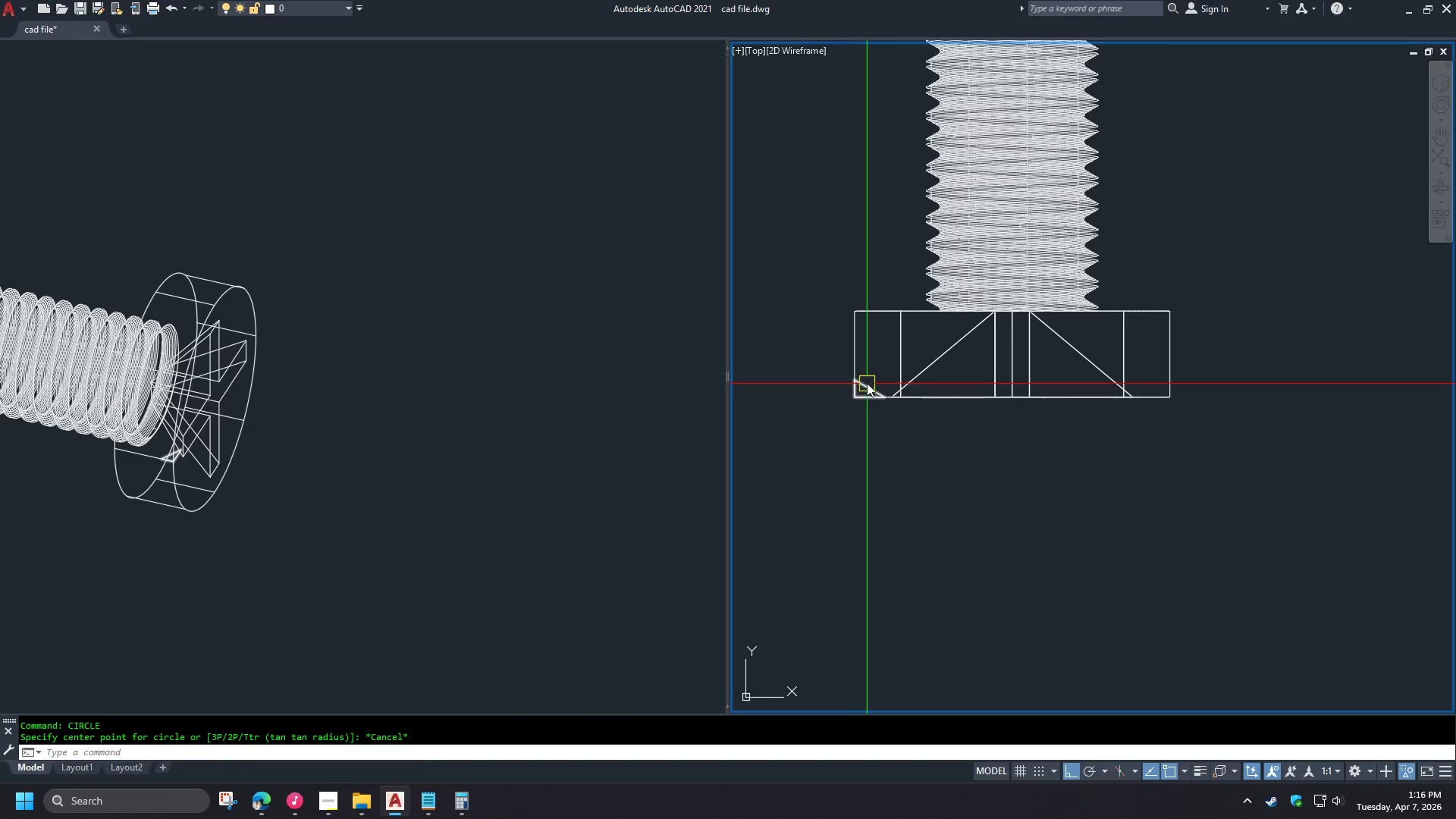 
left_click([867, 383])
 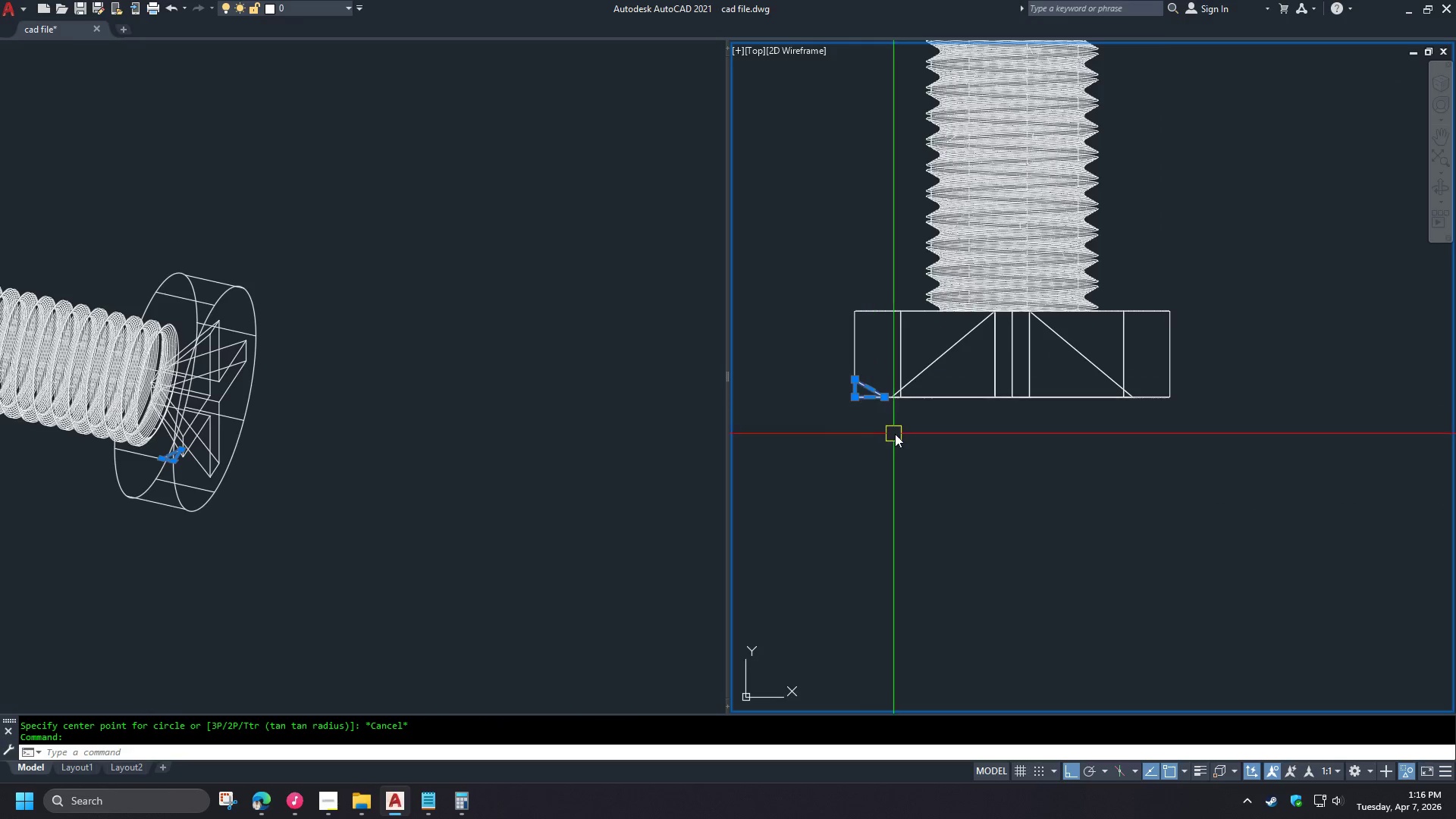 
type(co )
 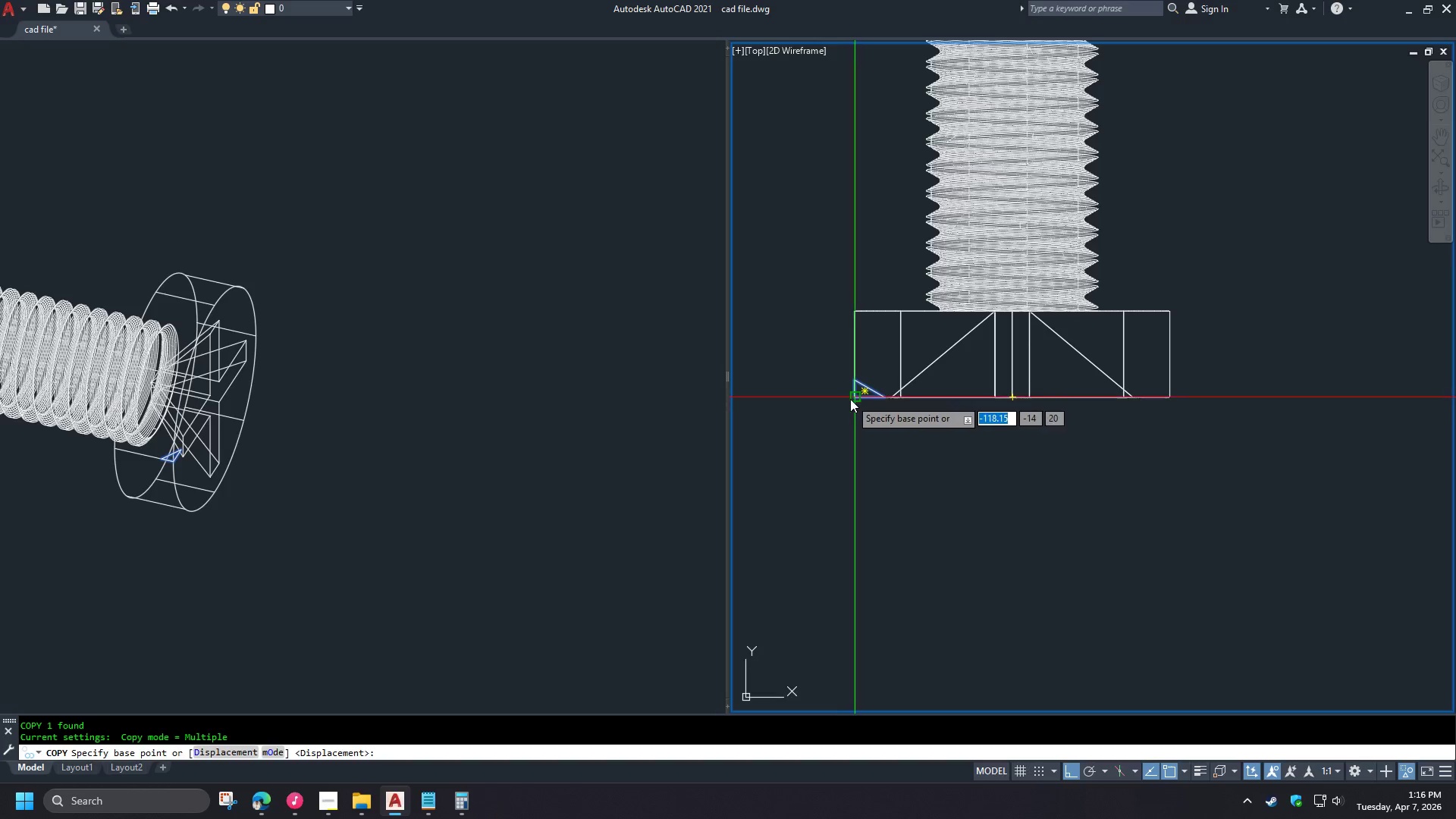 
left_click([850, 398])
 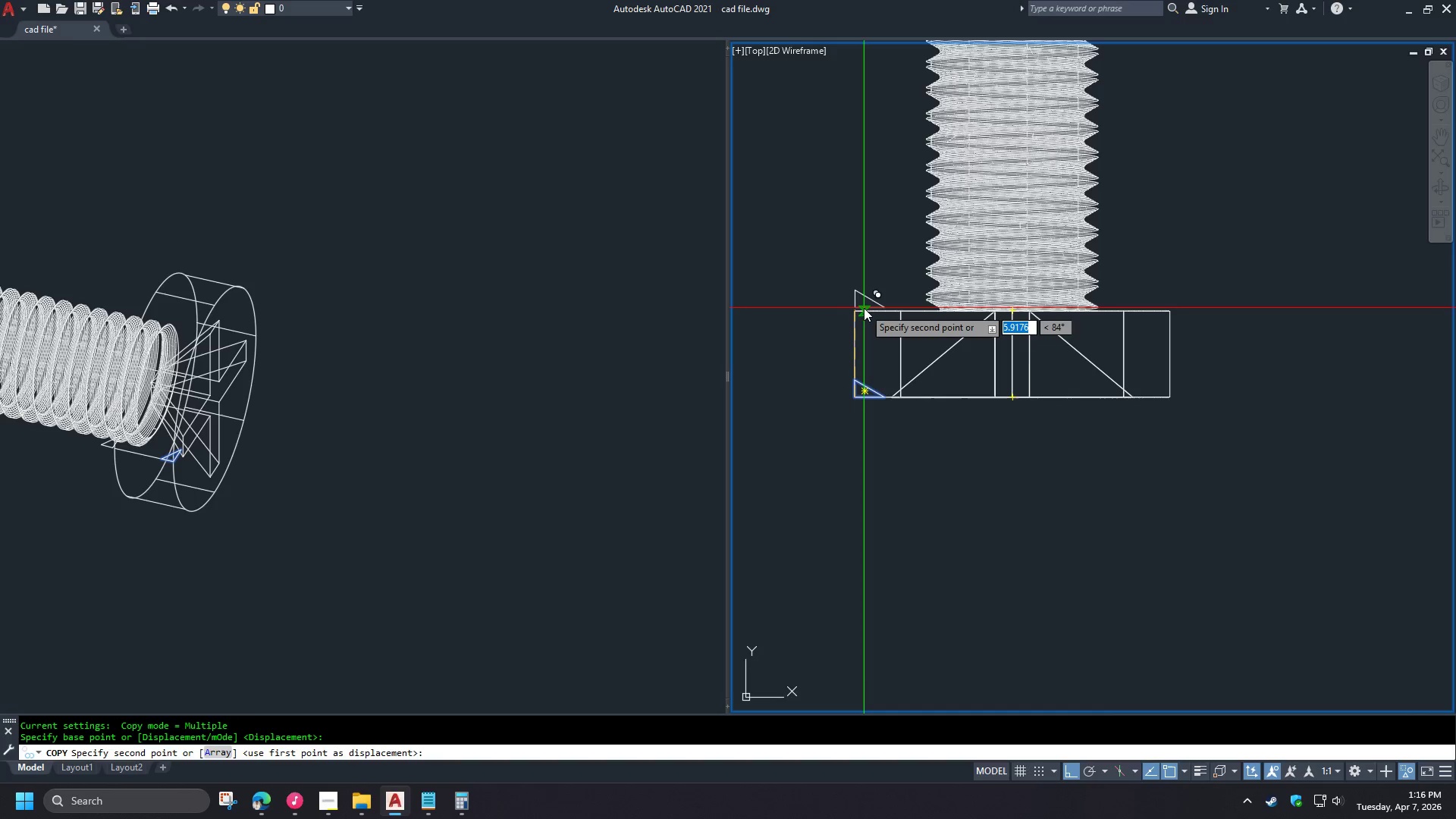 
key(Escape)
 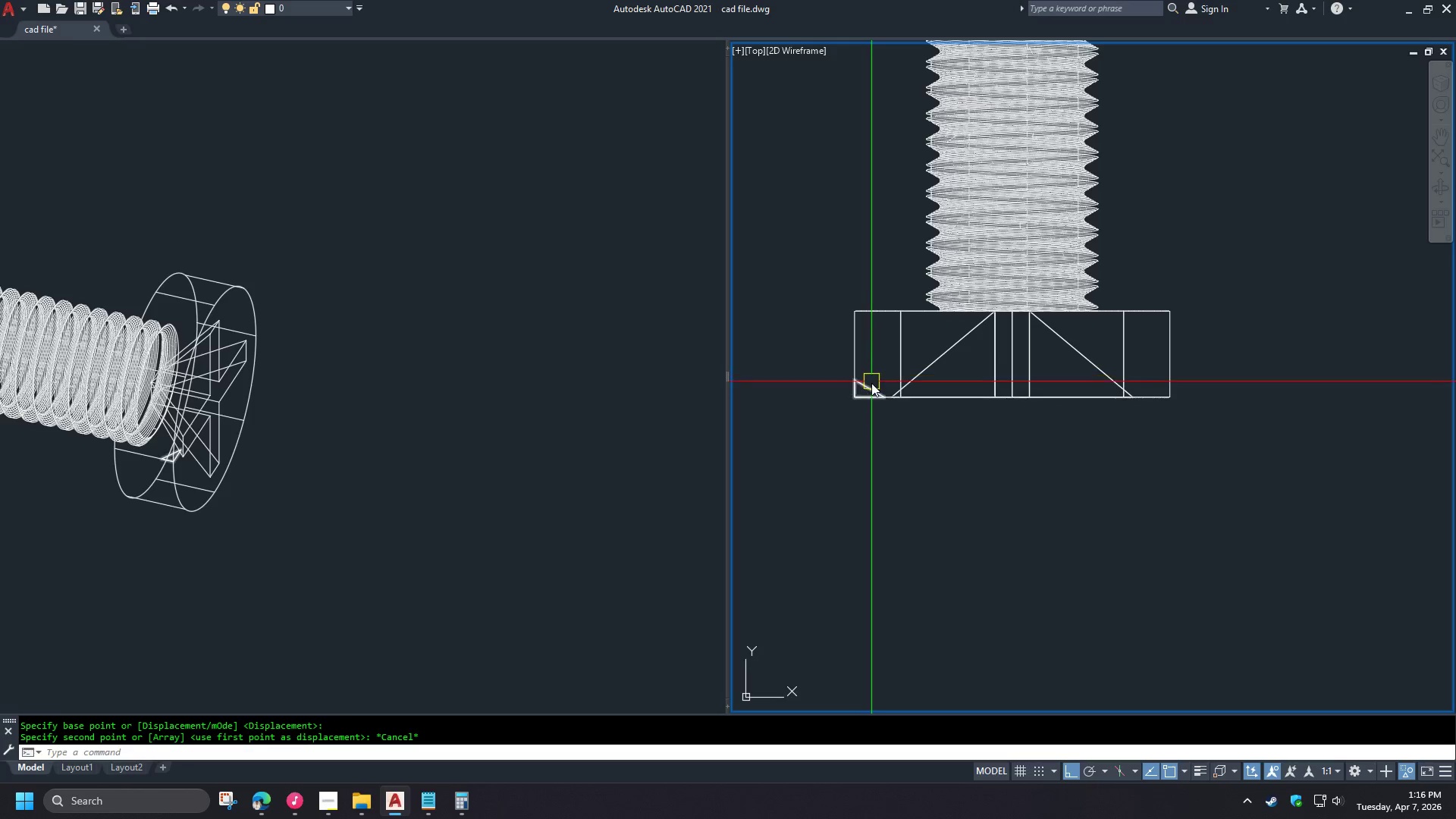 
left_click([871, 383])
 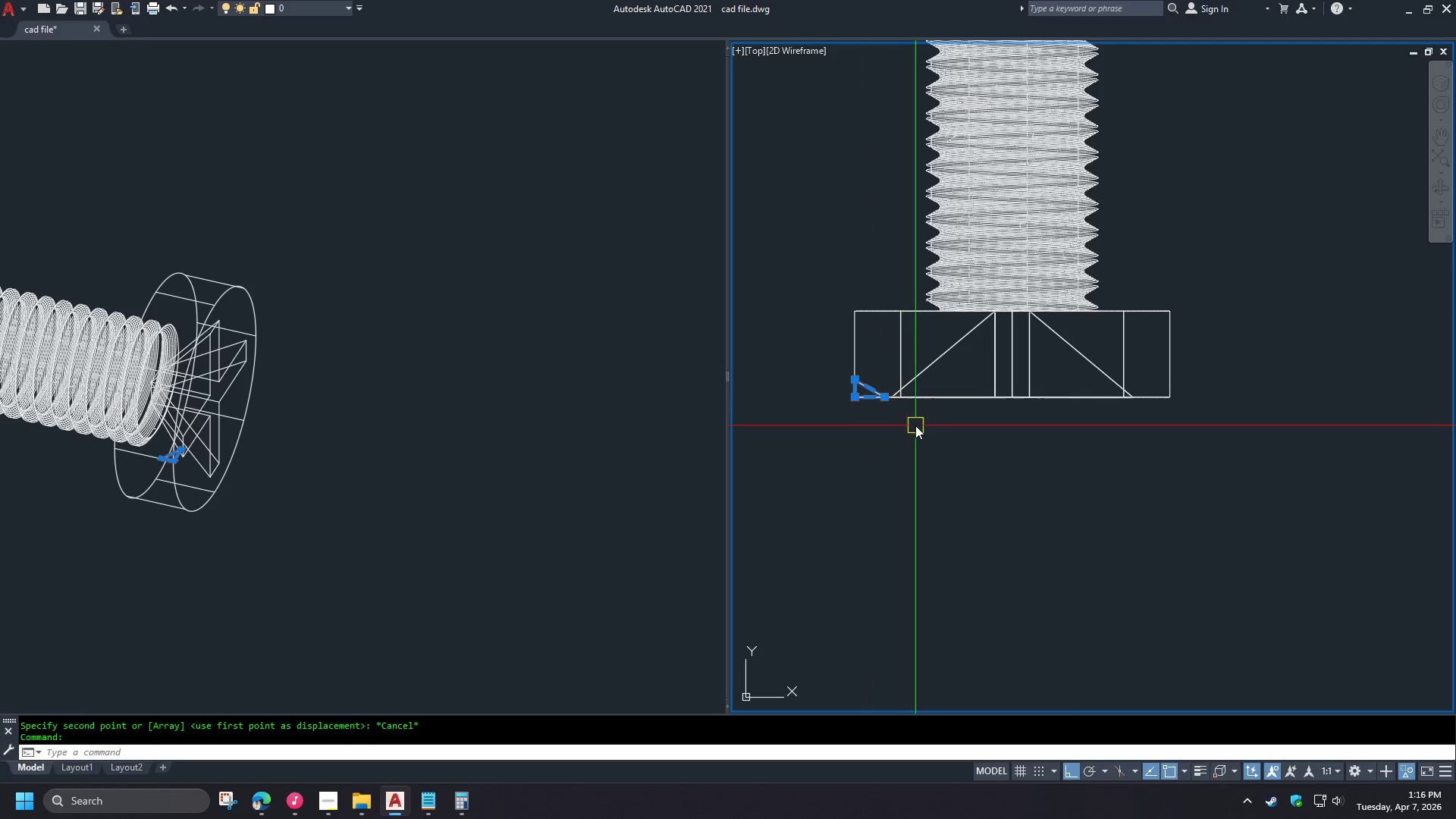 
type(co )
 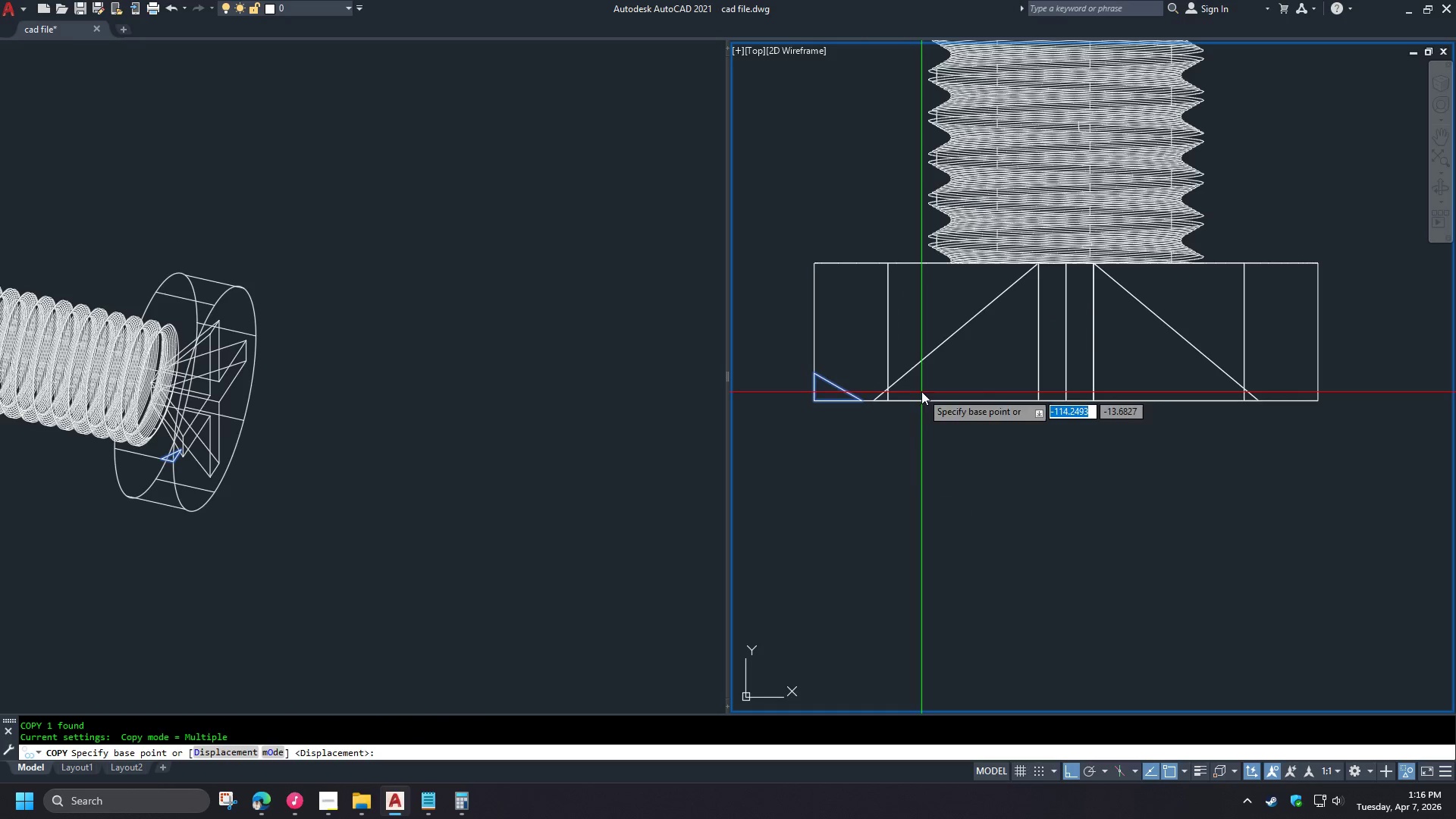 
left_click_drag(start_coordinate=[757, 428], to_coordinate=[757, 423])
 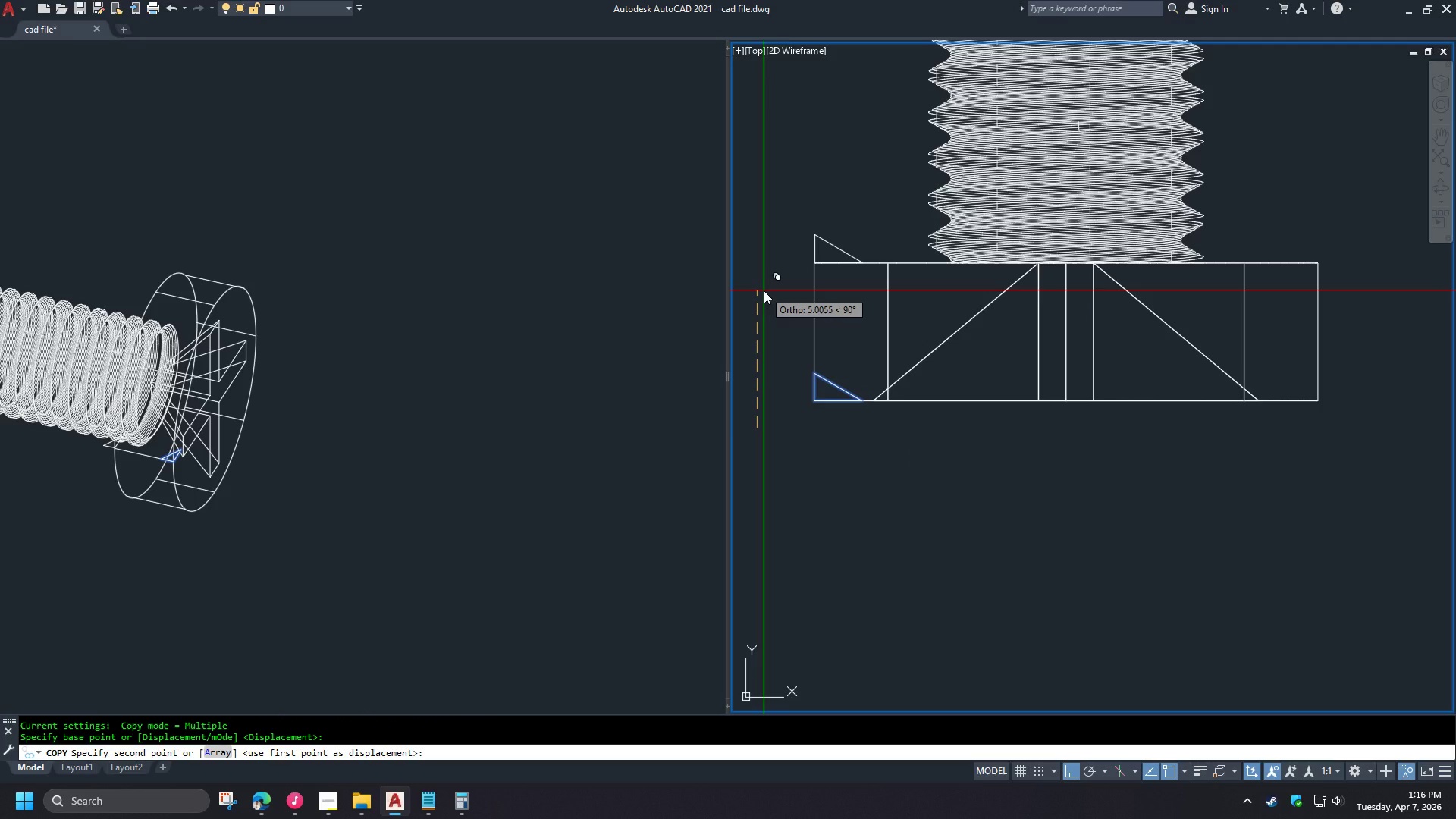 
scroll: coordinate [921, 393], scroll_direction: up, amount: 1.0
 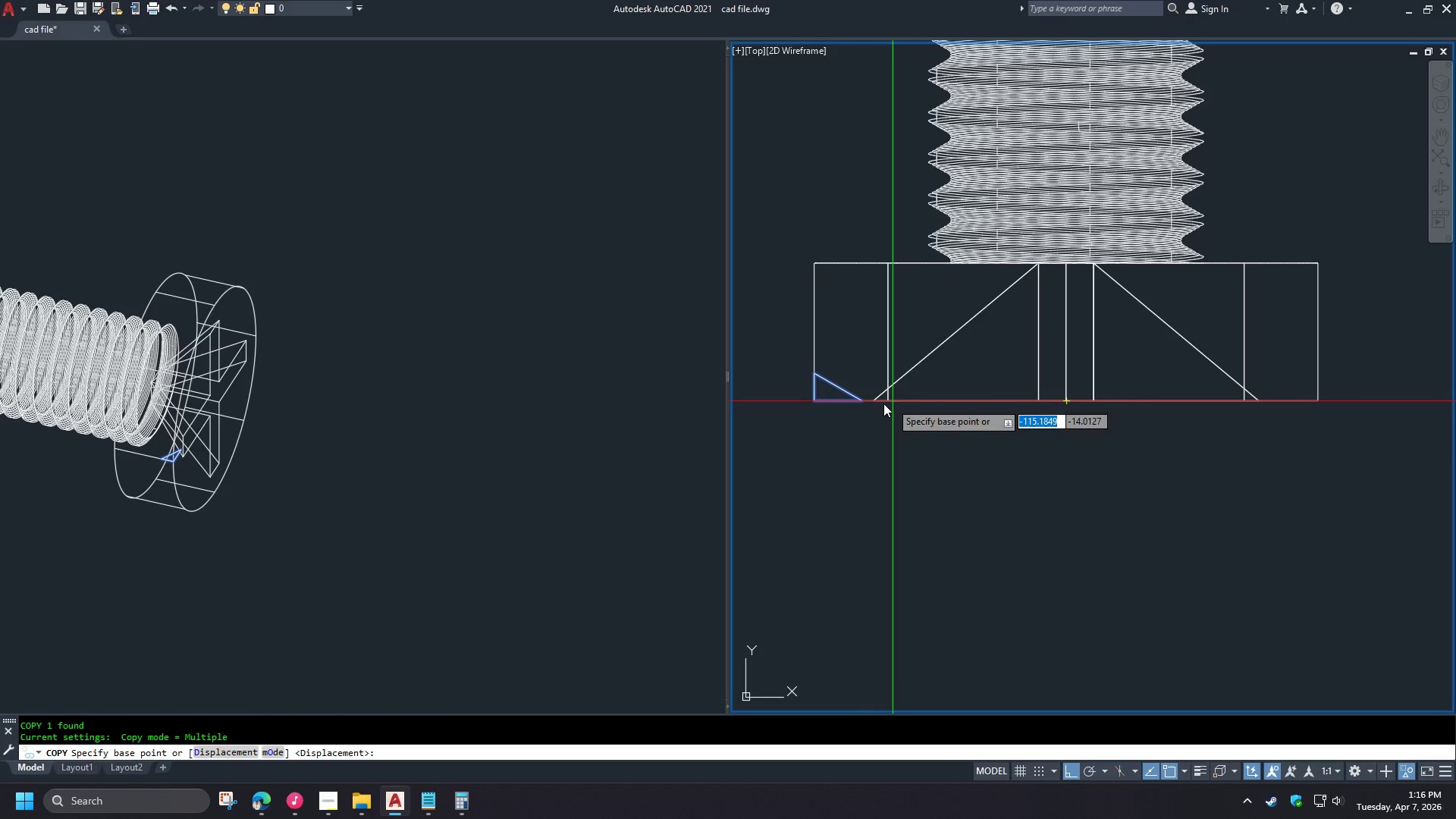 
key(Numpad5)
 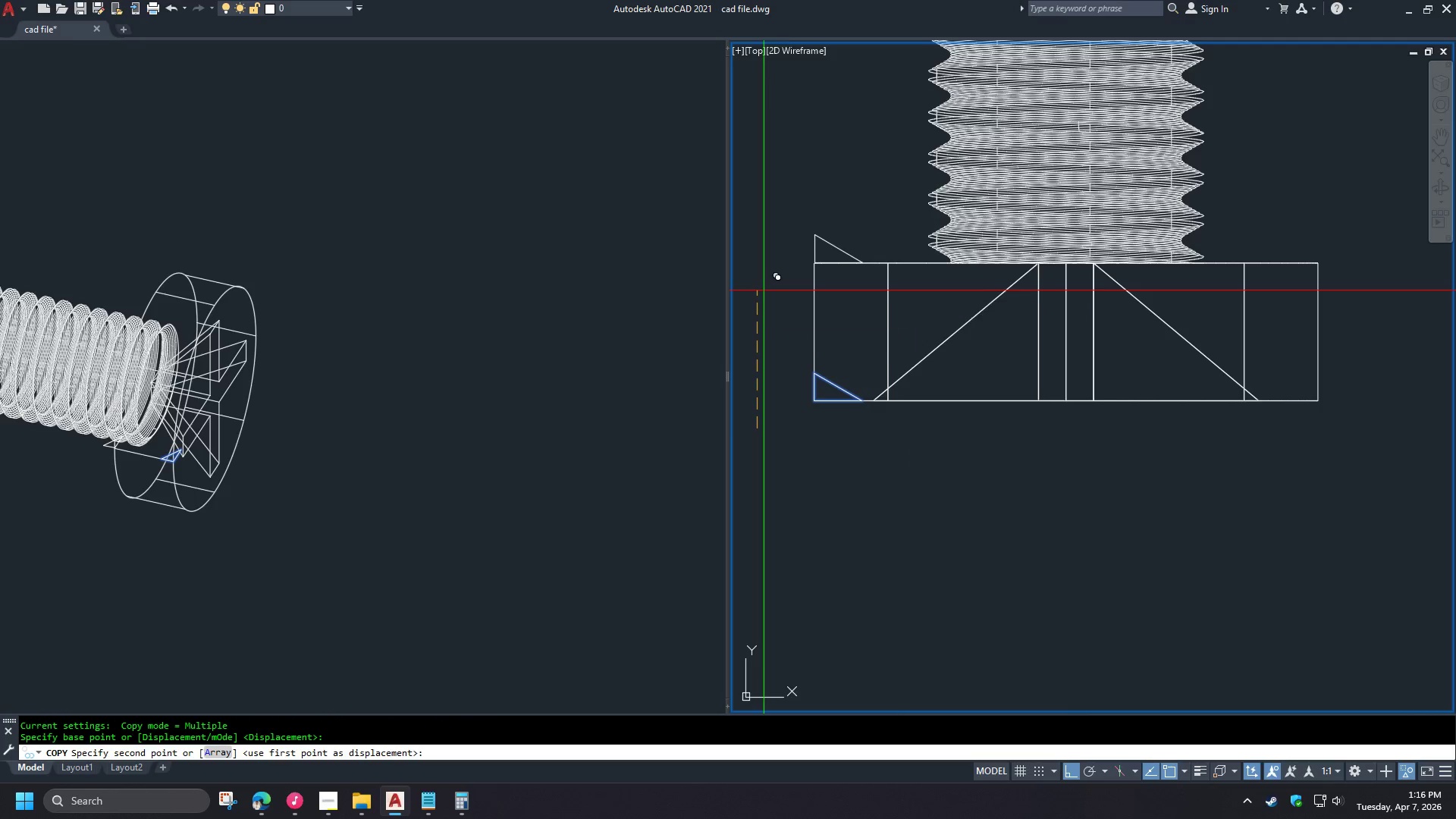 
key(NumpadEnter)
 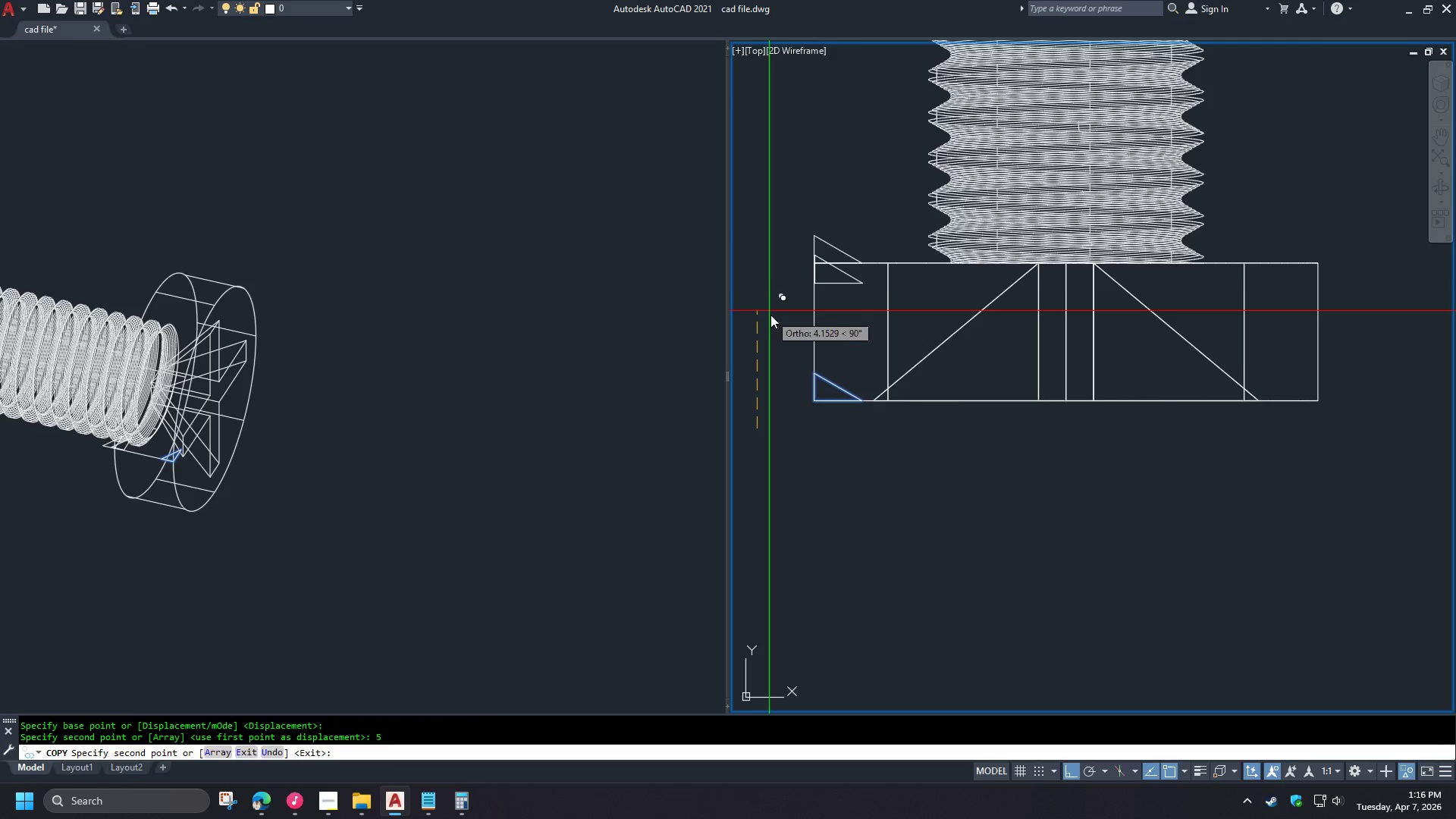 
key(Space)
 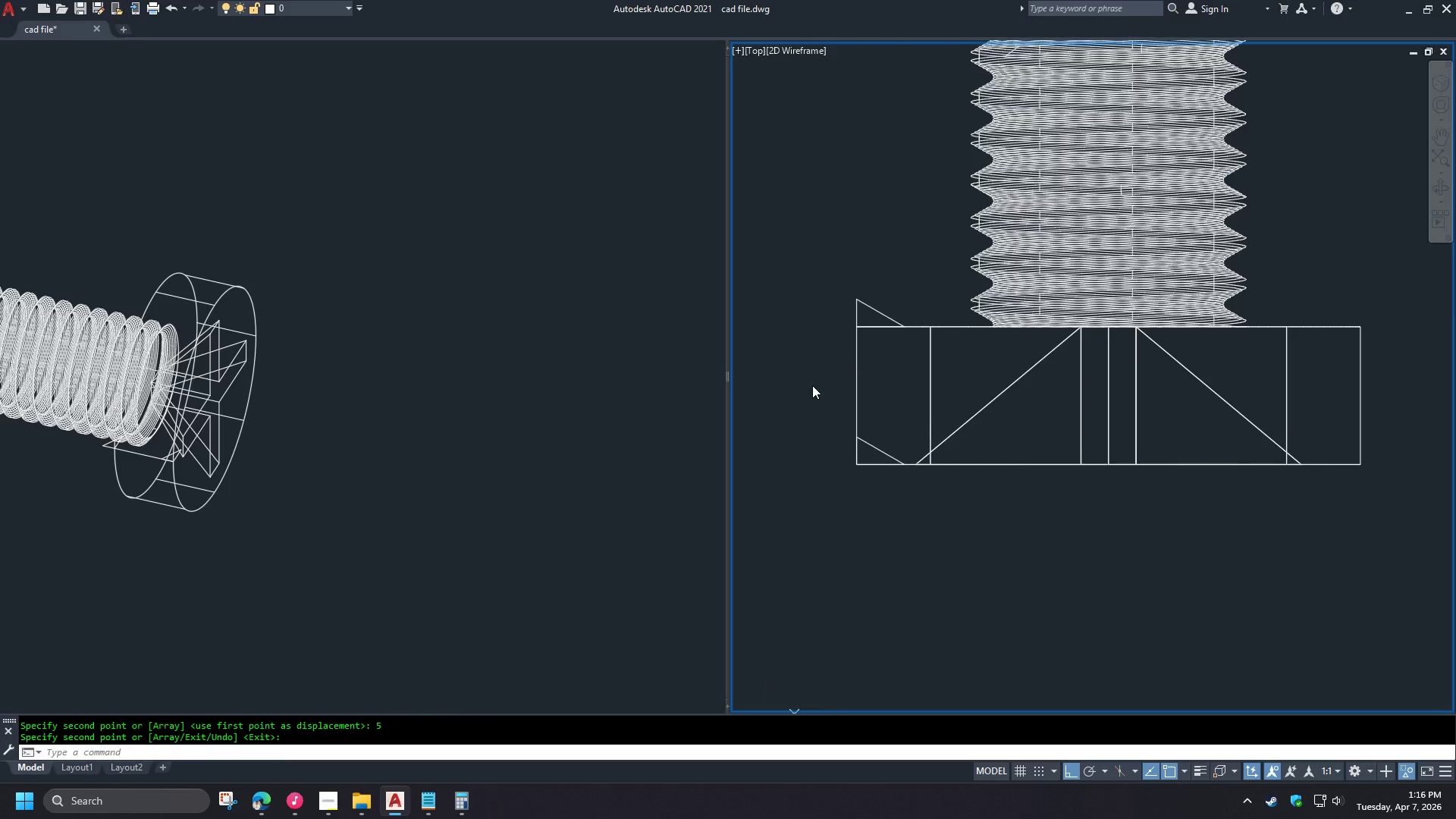 
left_click([894, 290])
 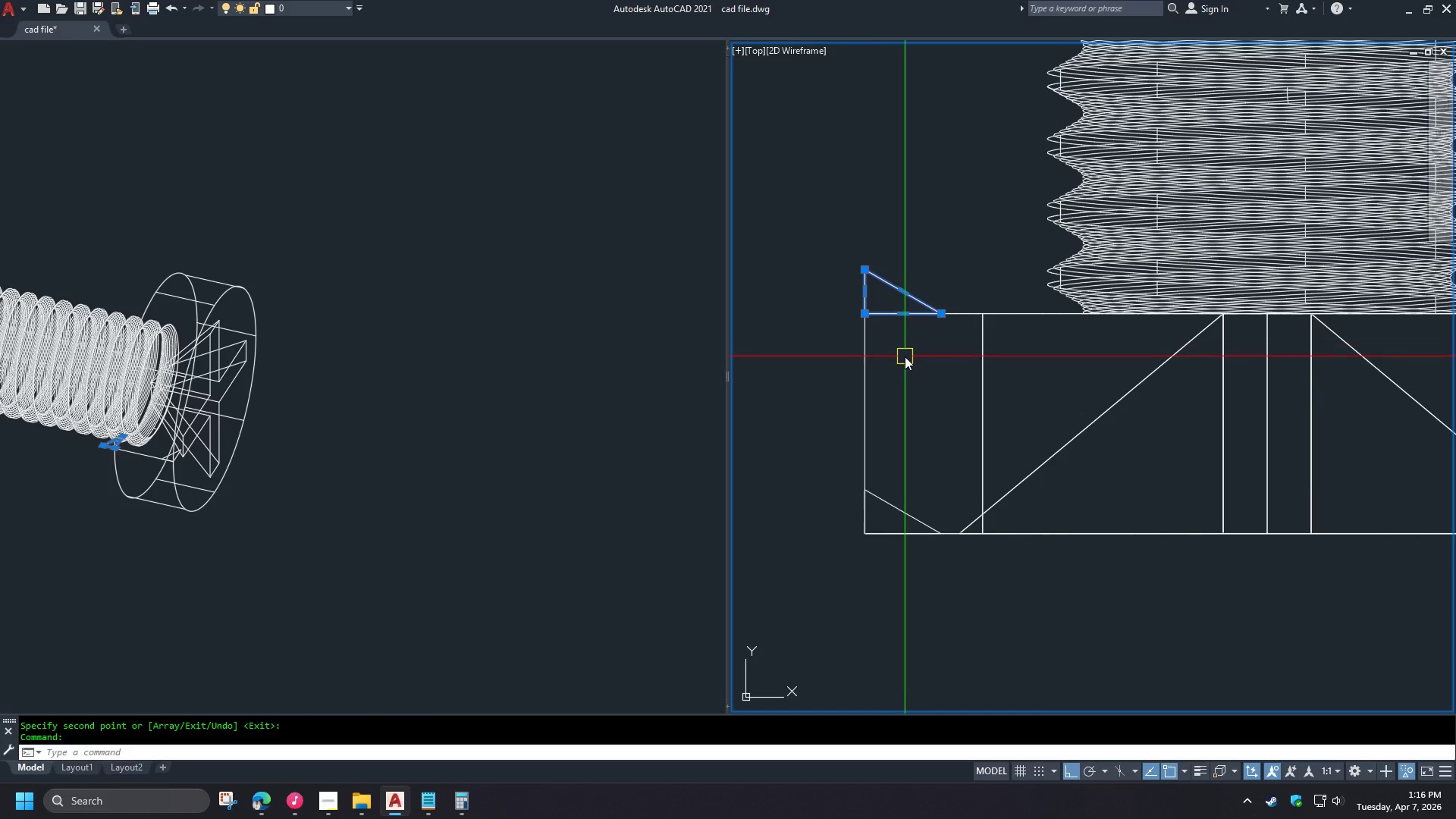 
type(mi )
 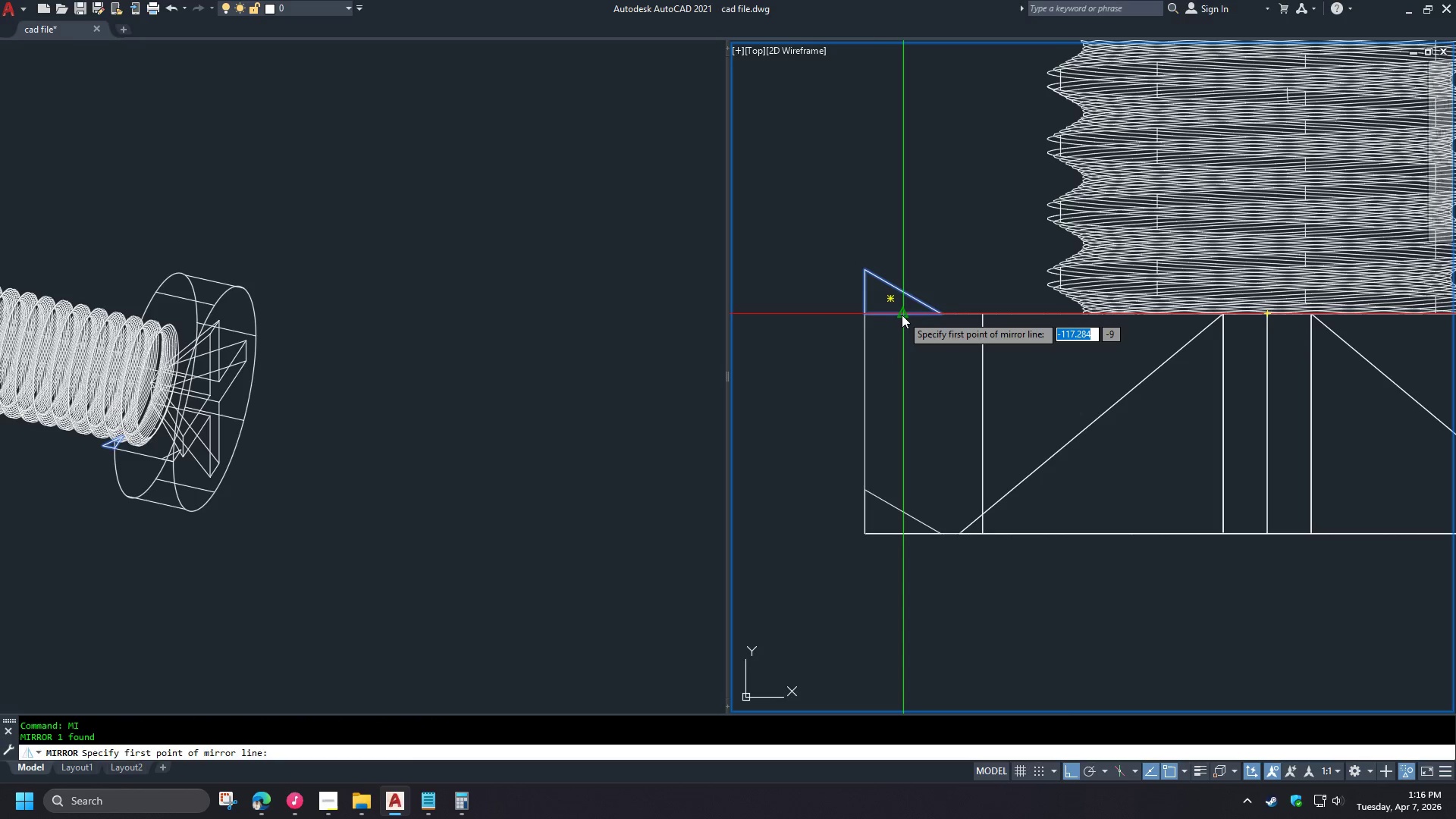 
left_click([902, 315])
 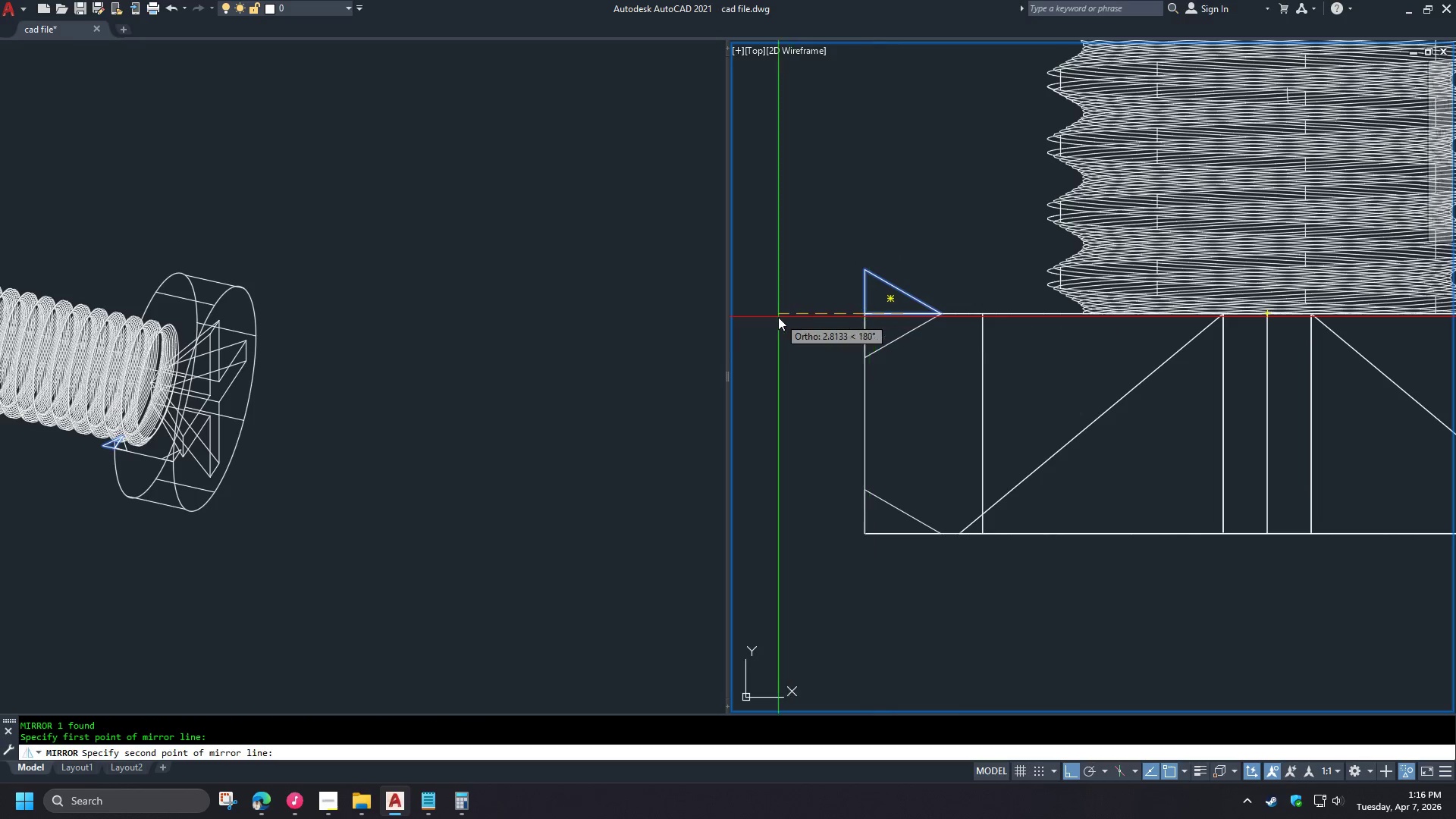 
scroll: coordinate [843, 349], scroll_direction: up, amount: 1.0
 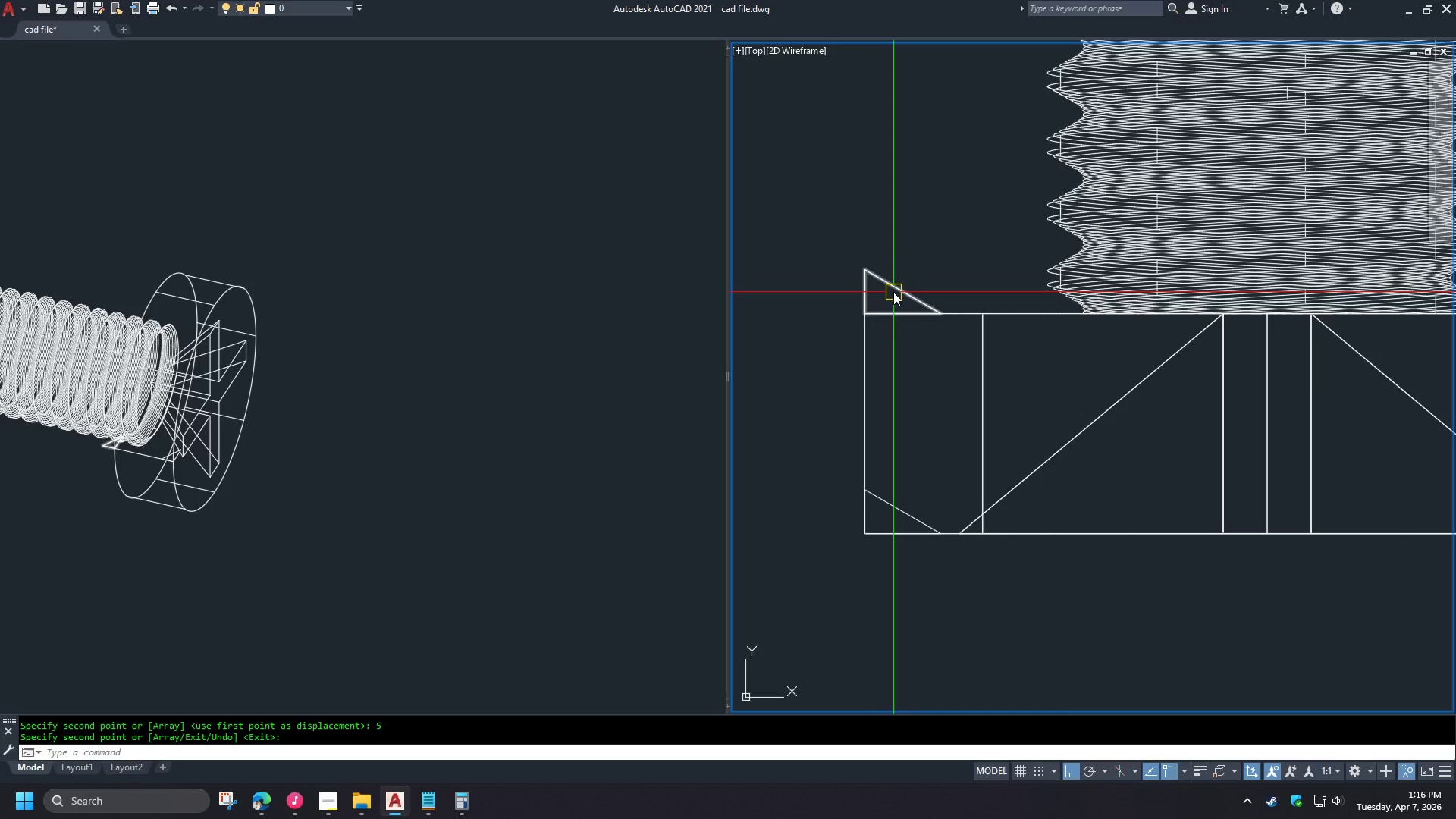 
double_click([778, 317])
 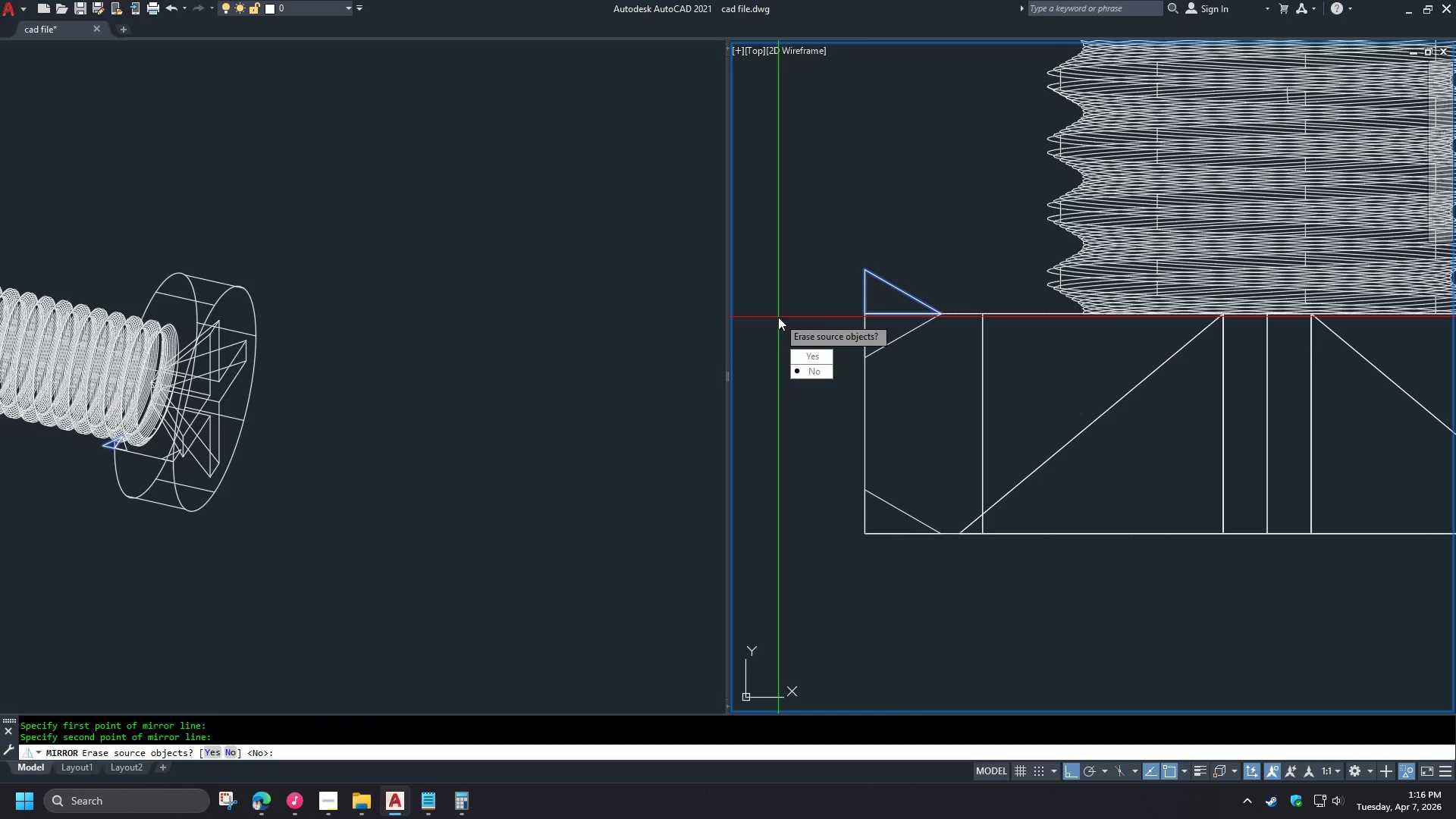 
key(Y)
 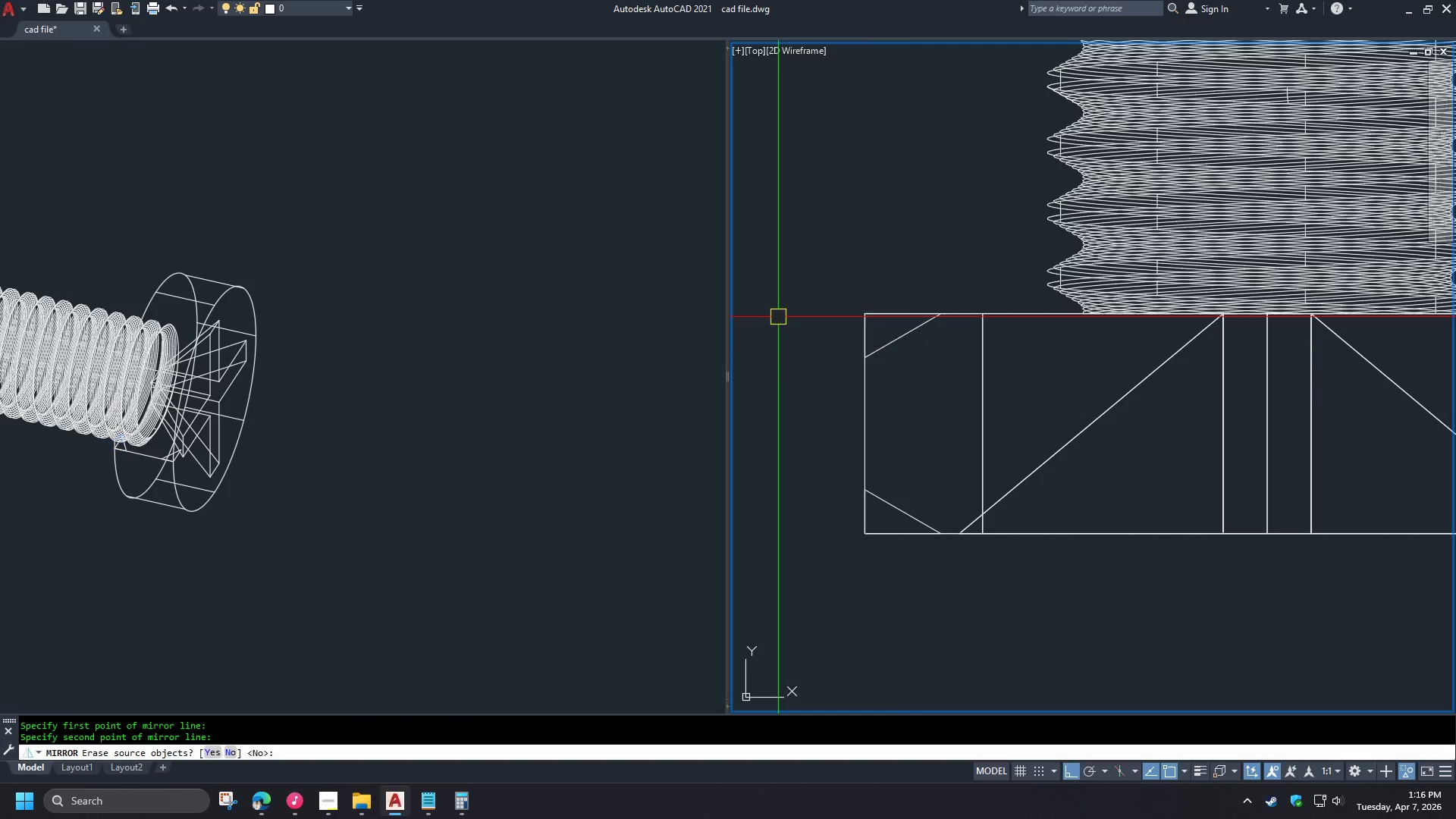 
key(Space)
 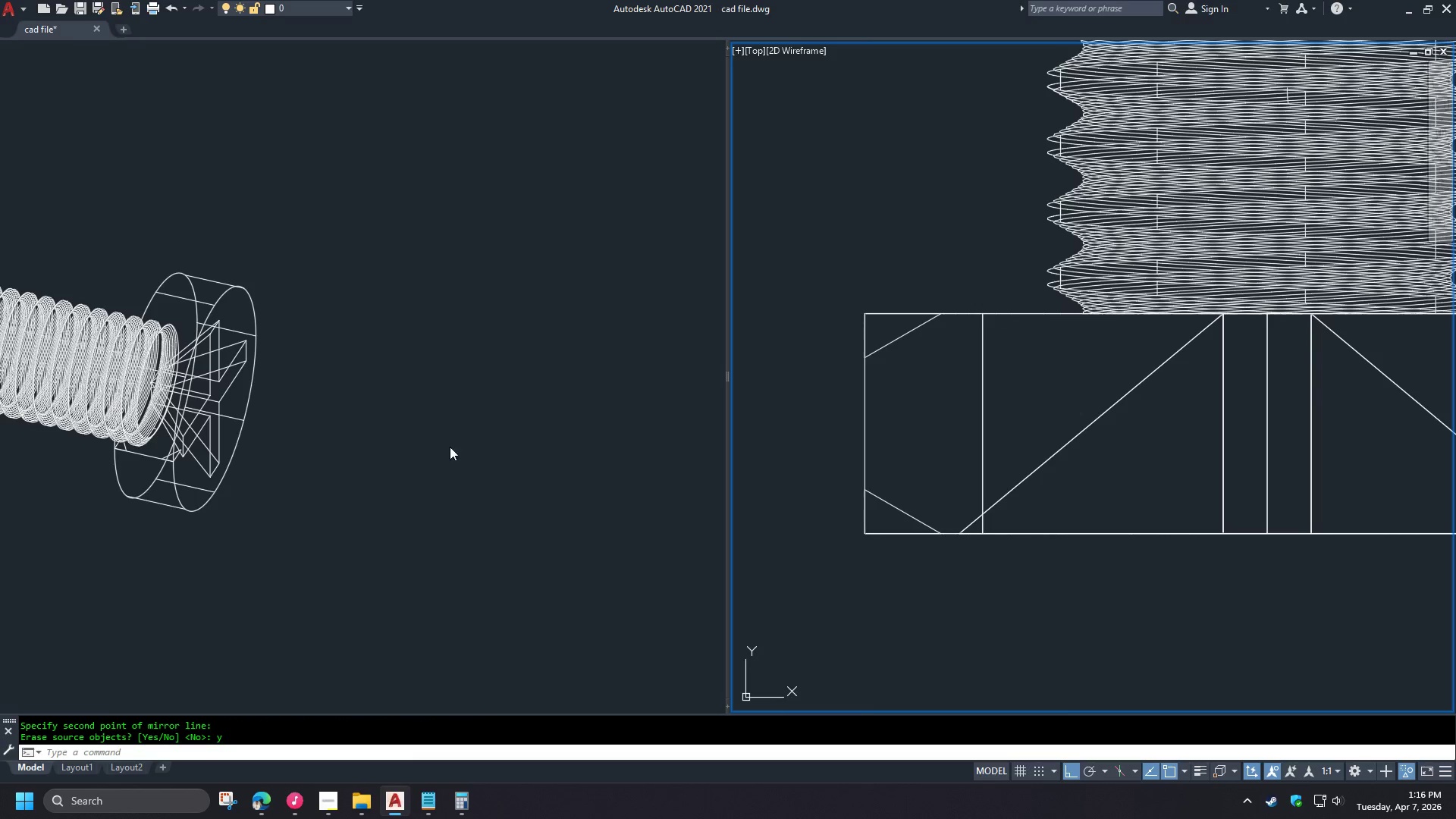 
left_click([403, 478])
 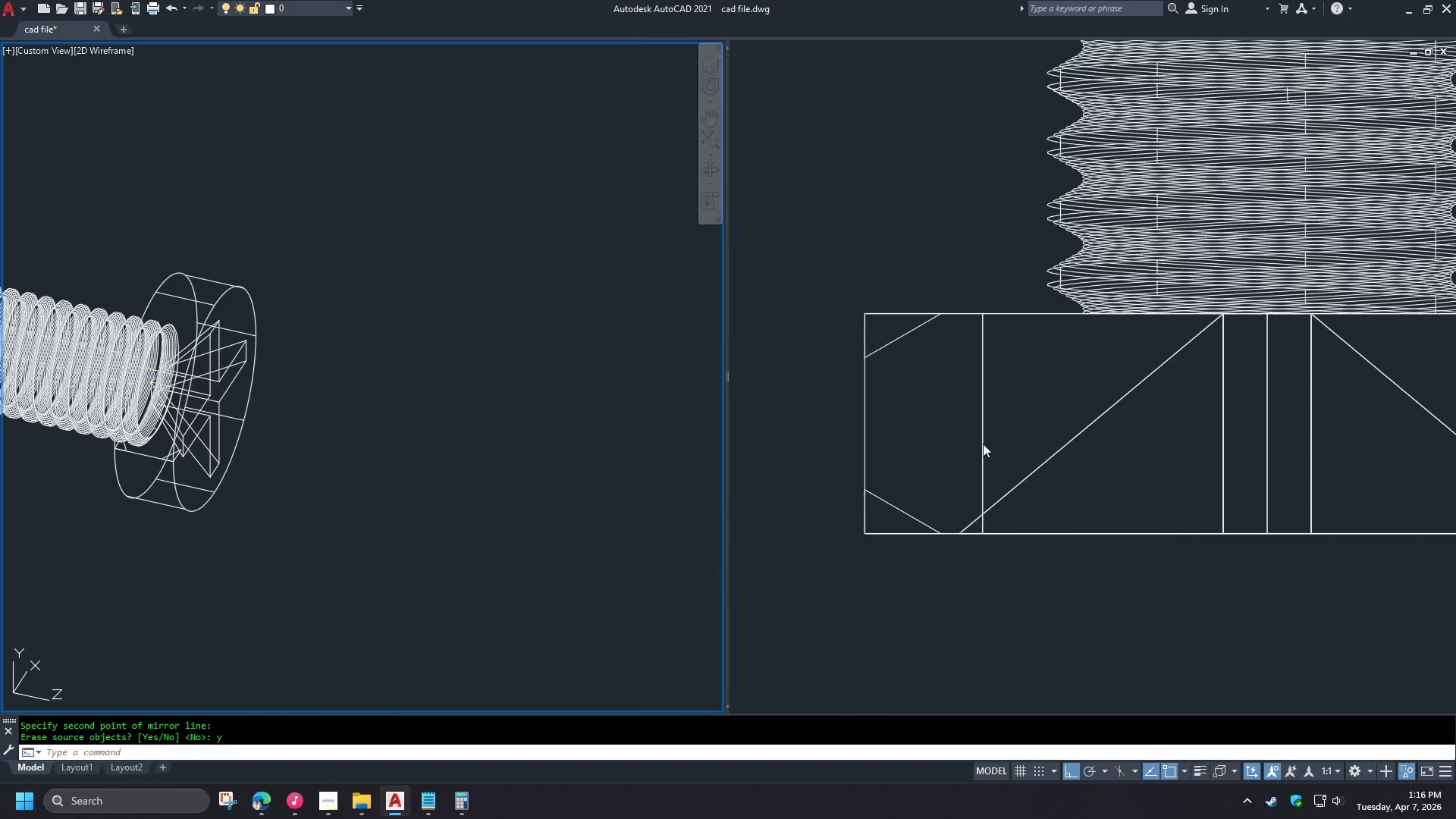 
left_click([932, 429])
 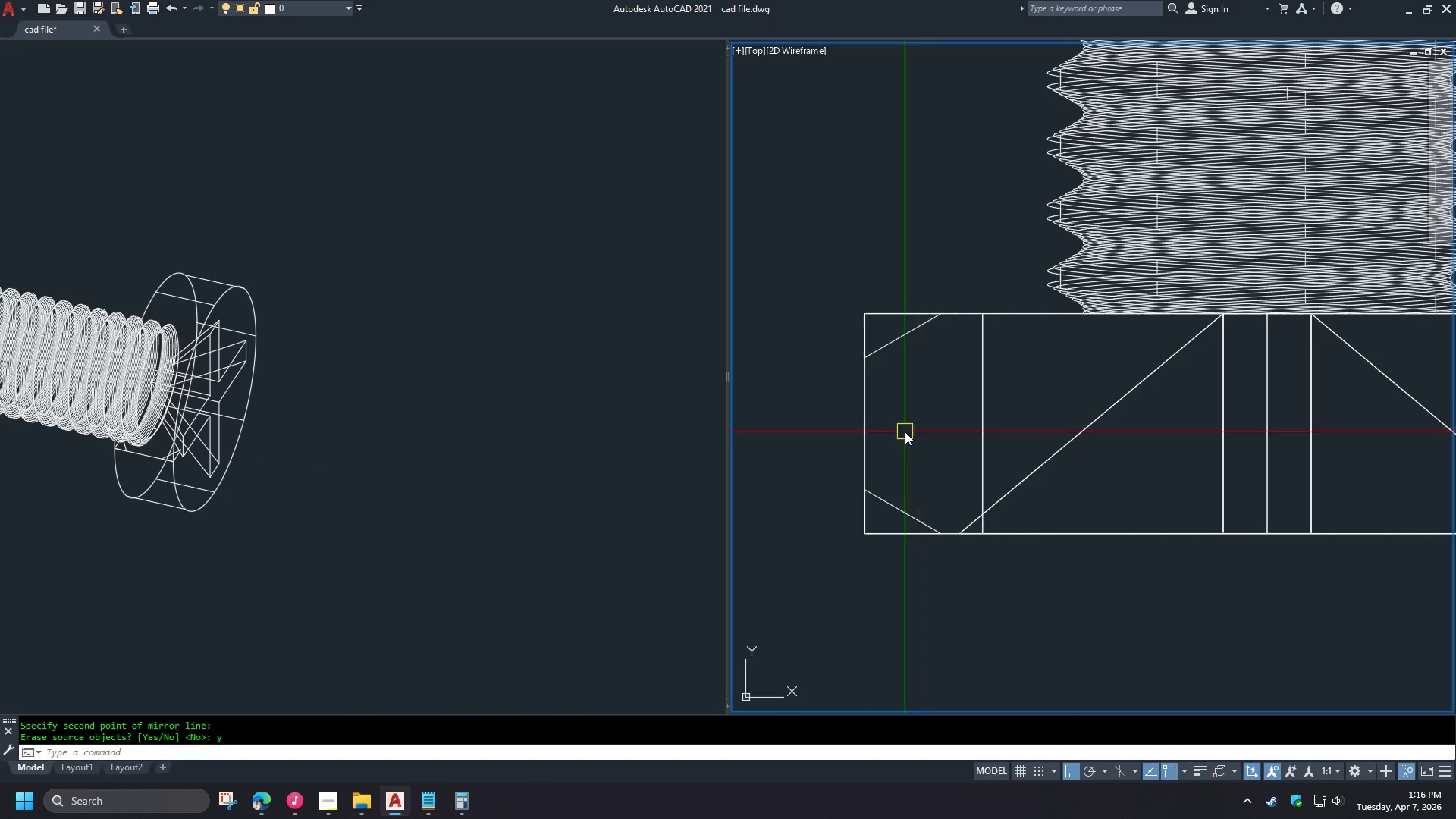 
left_click([212, 446])
 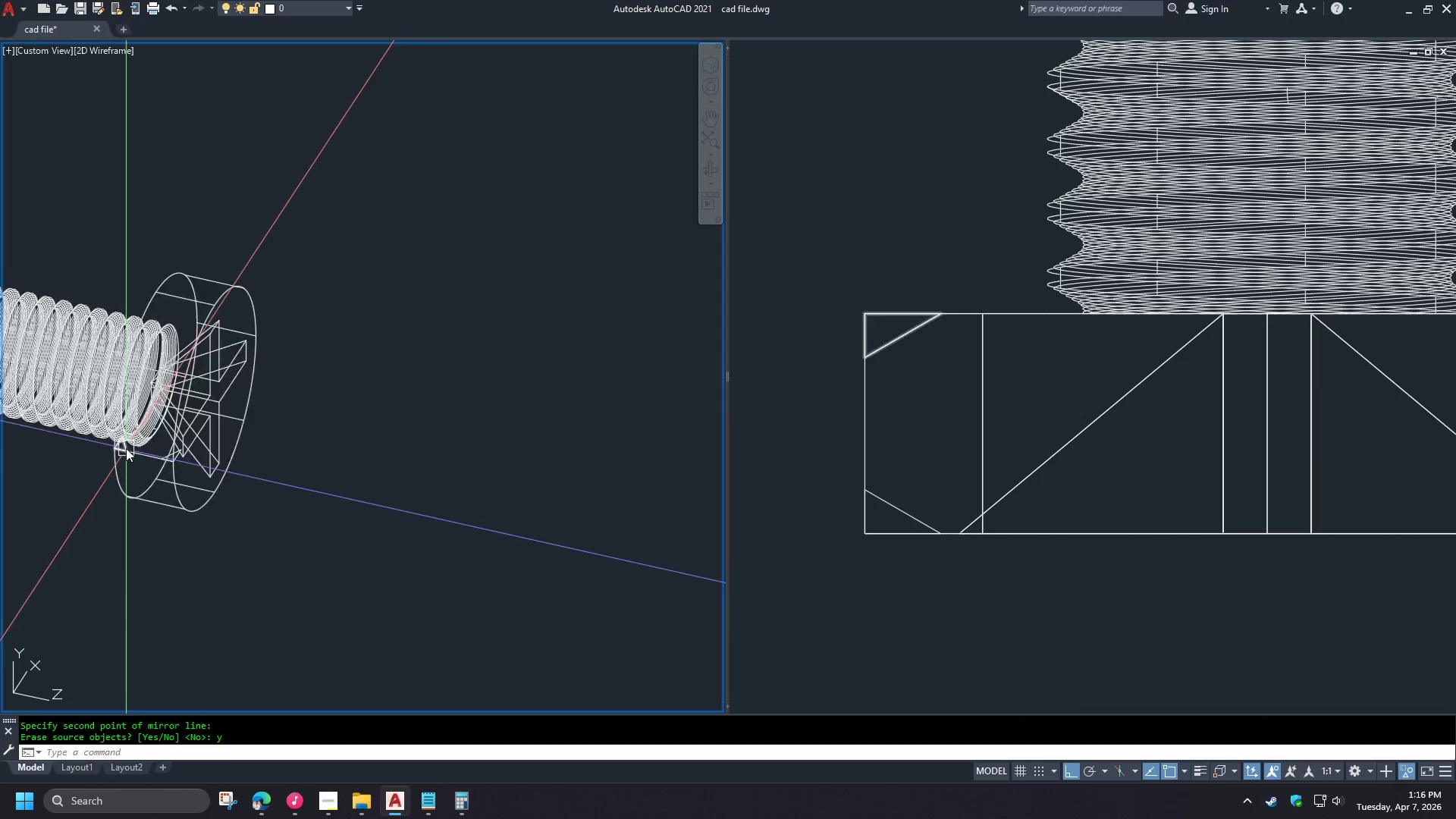 
type(rev )
 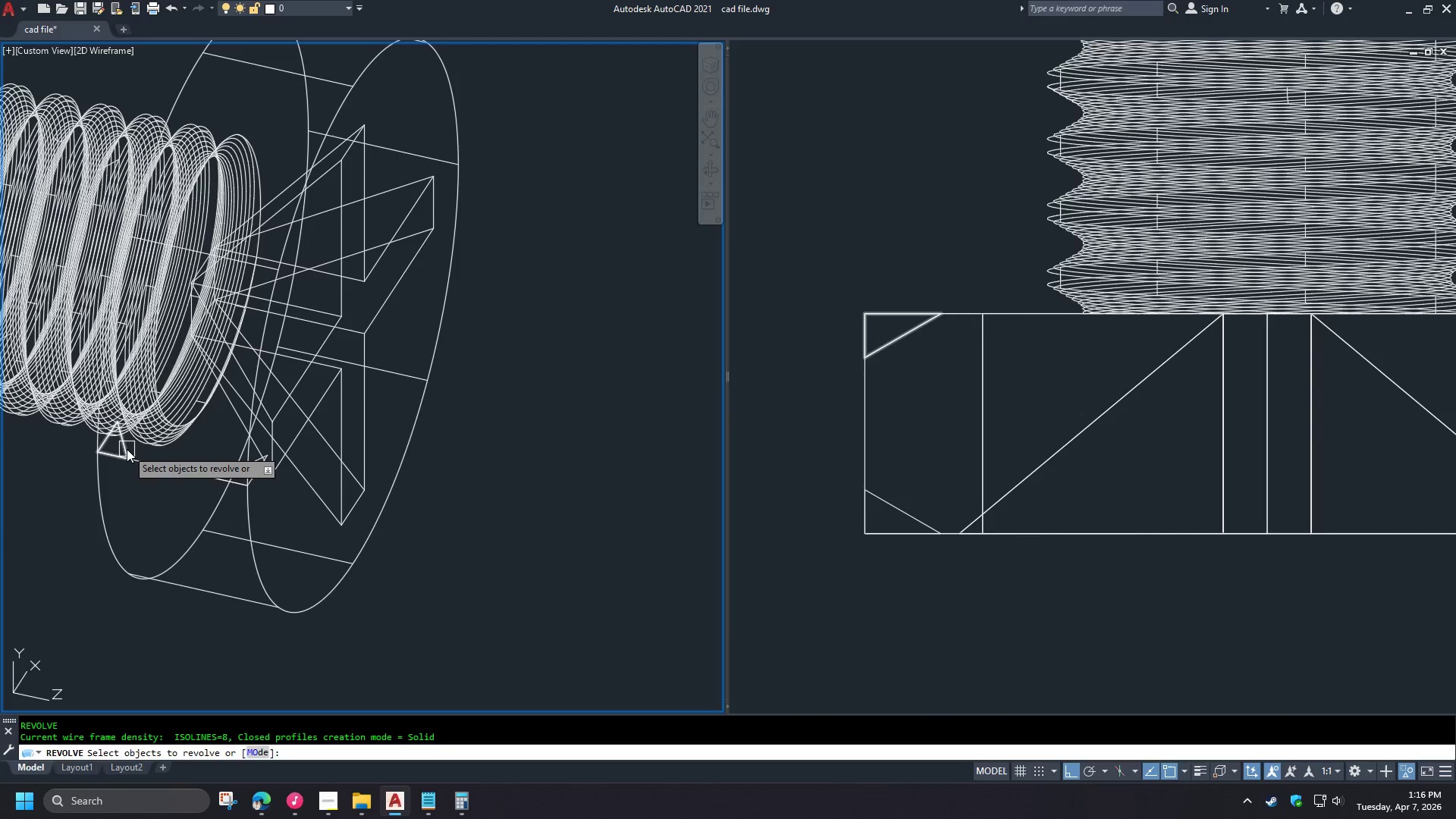 
left_click([127, 449])
 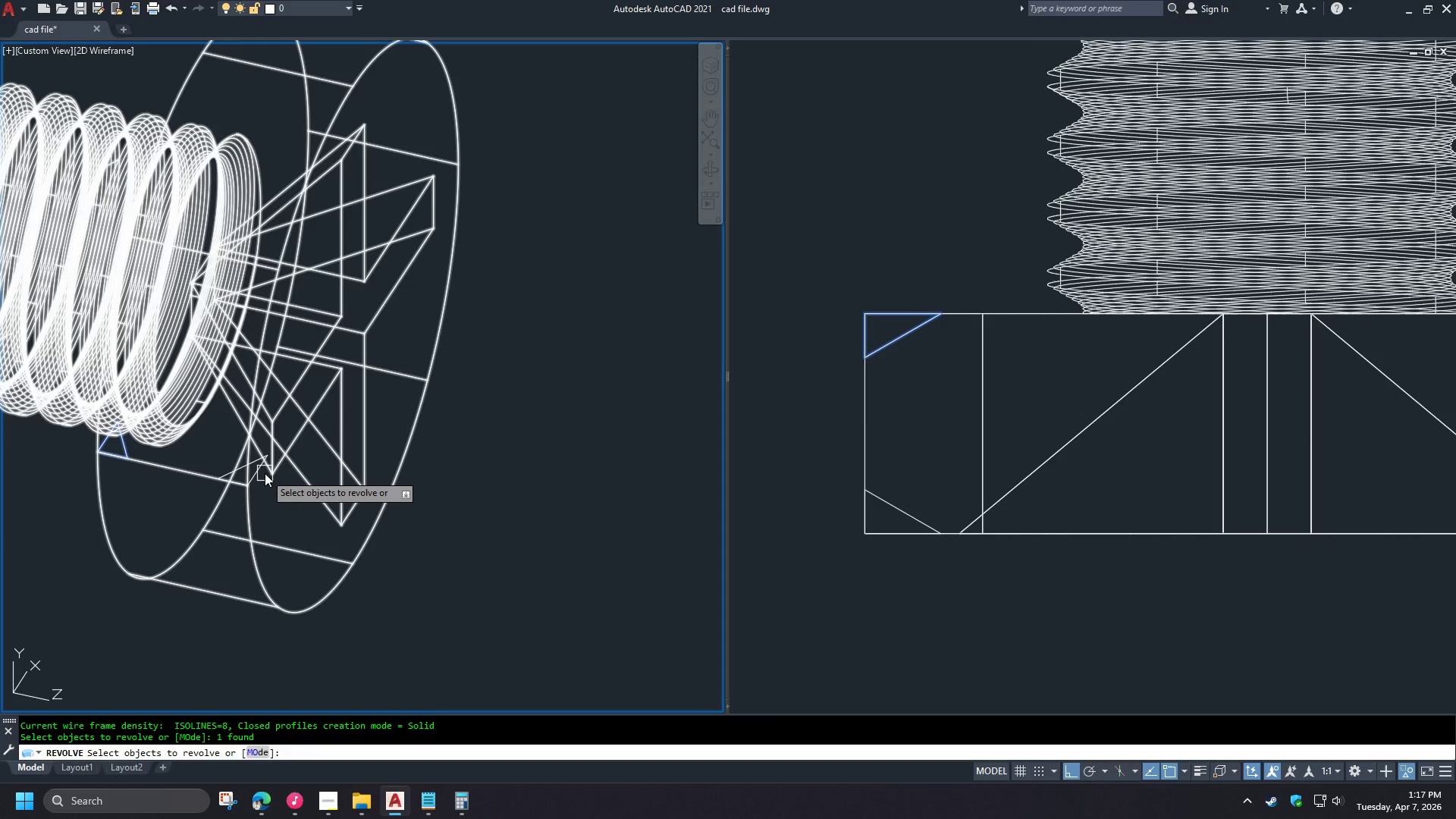 
scroll: coordinate [125, 447], scroll_direction: up, amount: 2.0
 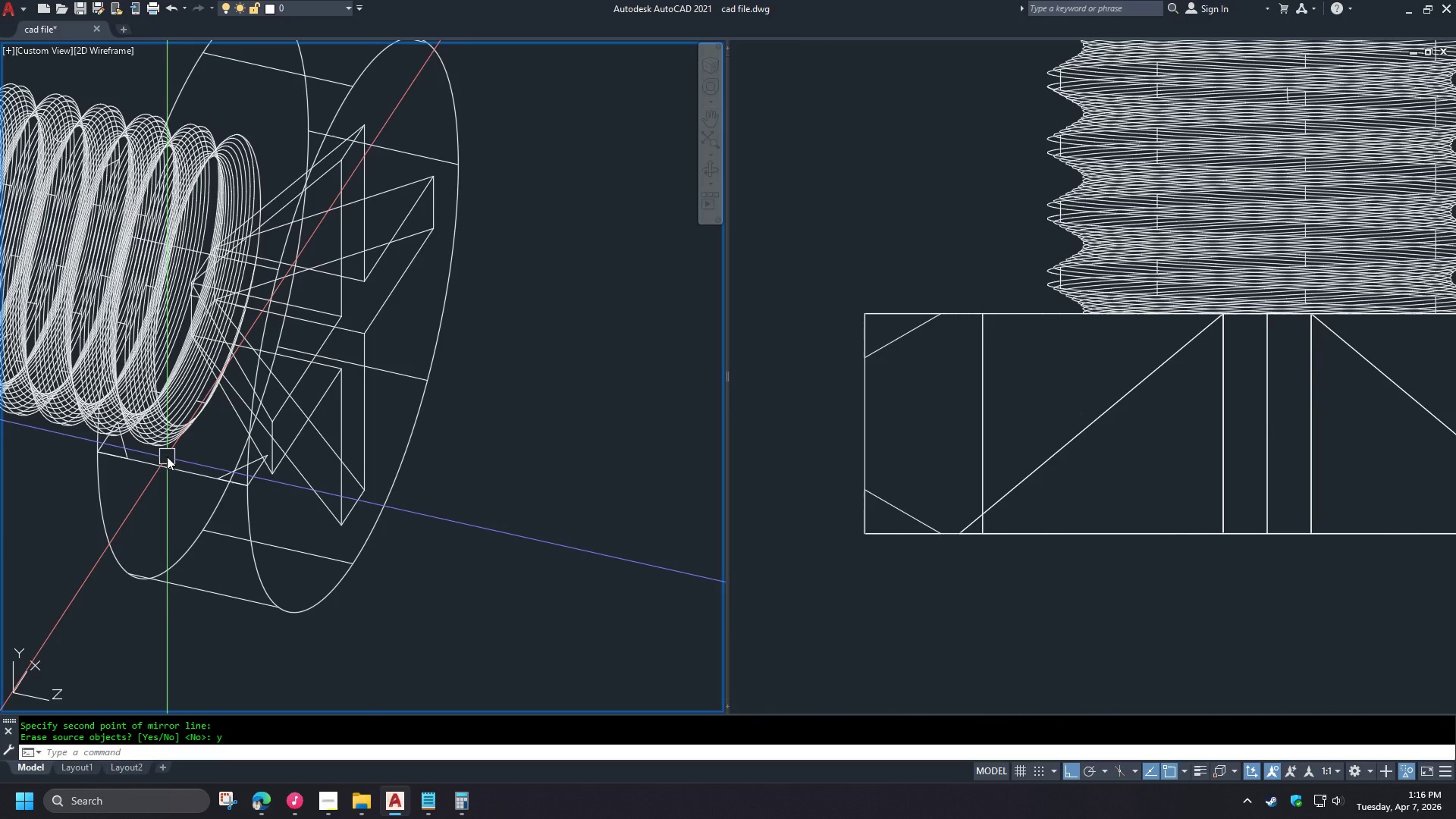 
left_click([259, 469])
 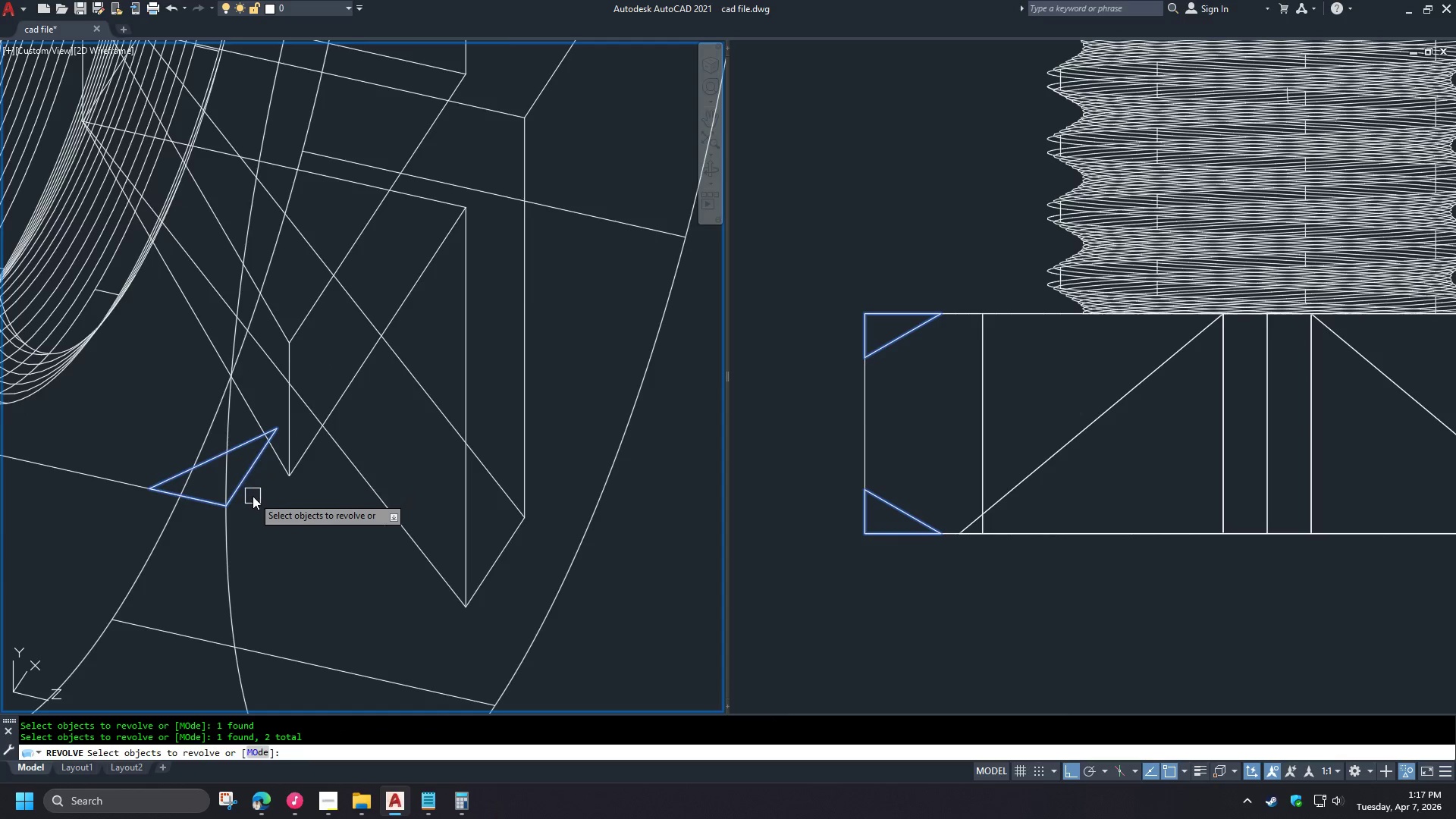 
type( cen)
 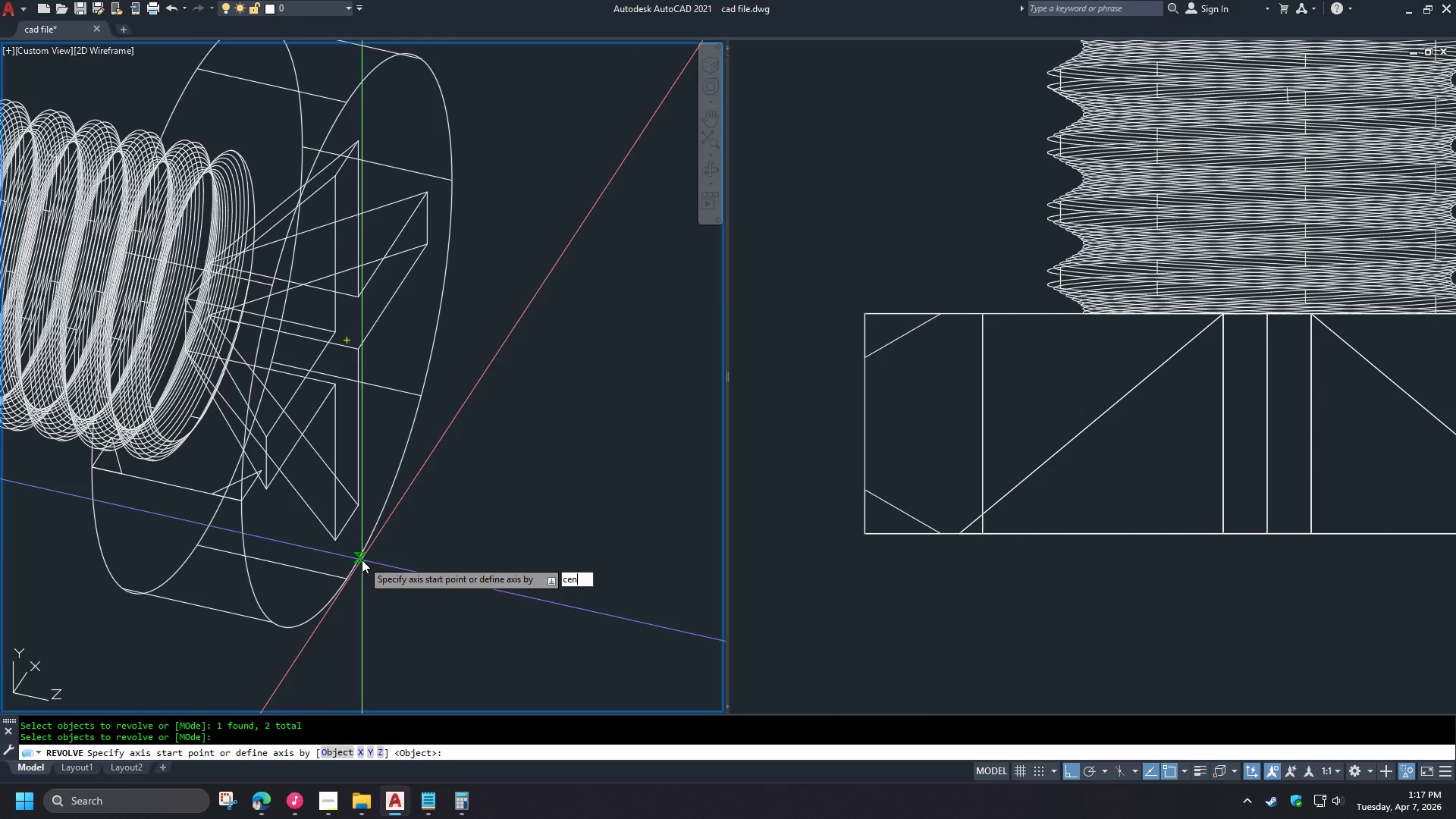 
scroll: coordinate [259, 474], scroll_direction: up, amount: 2.0
 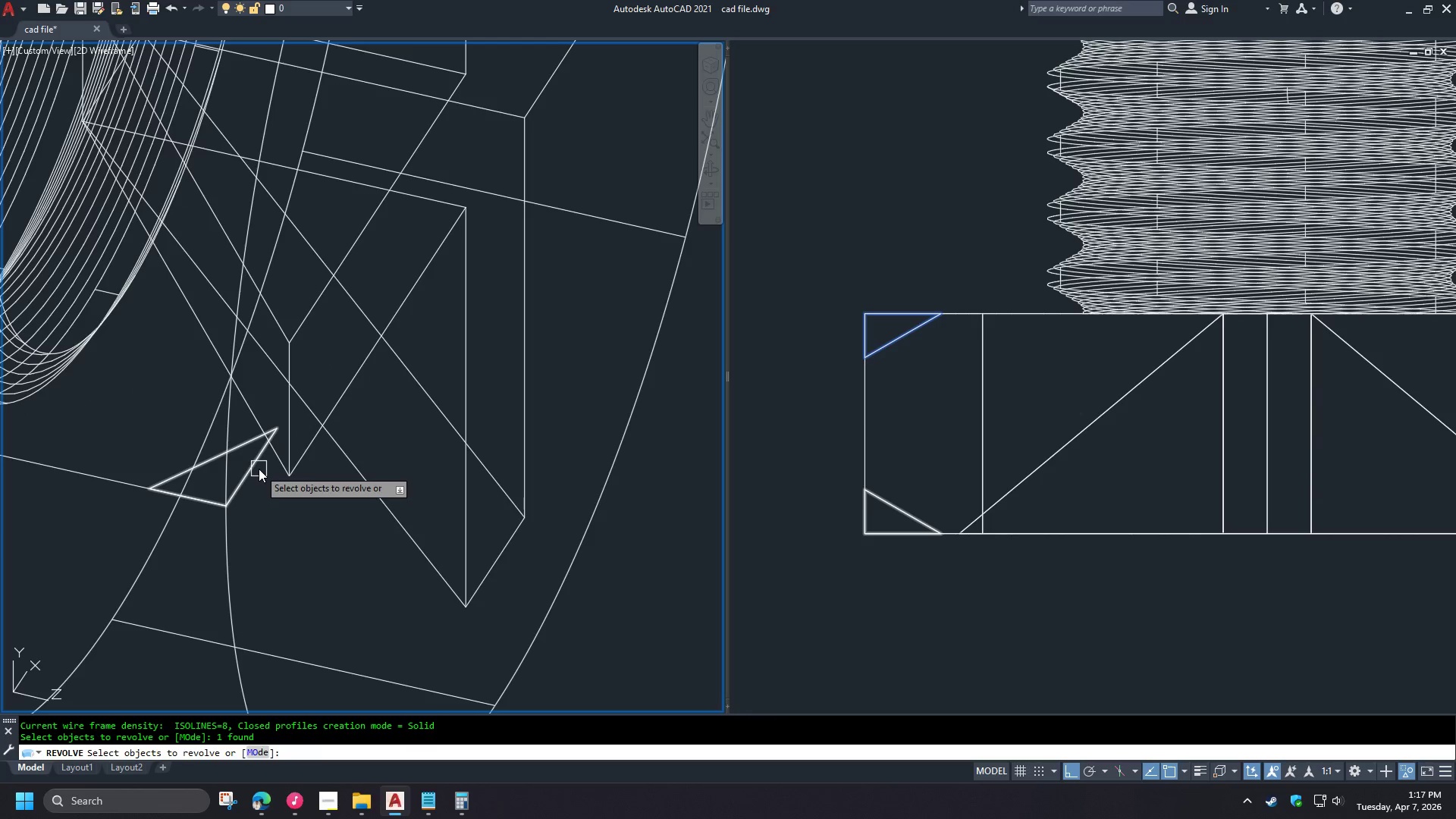 
key(Space)
 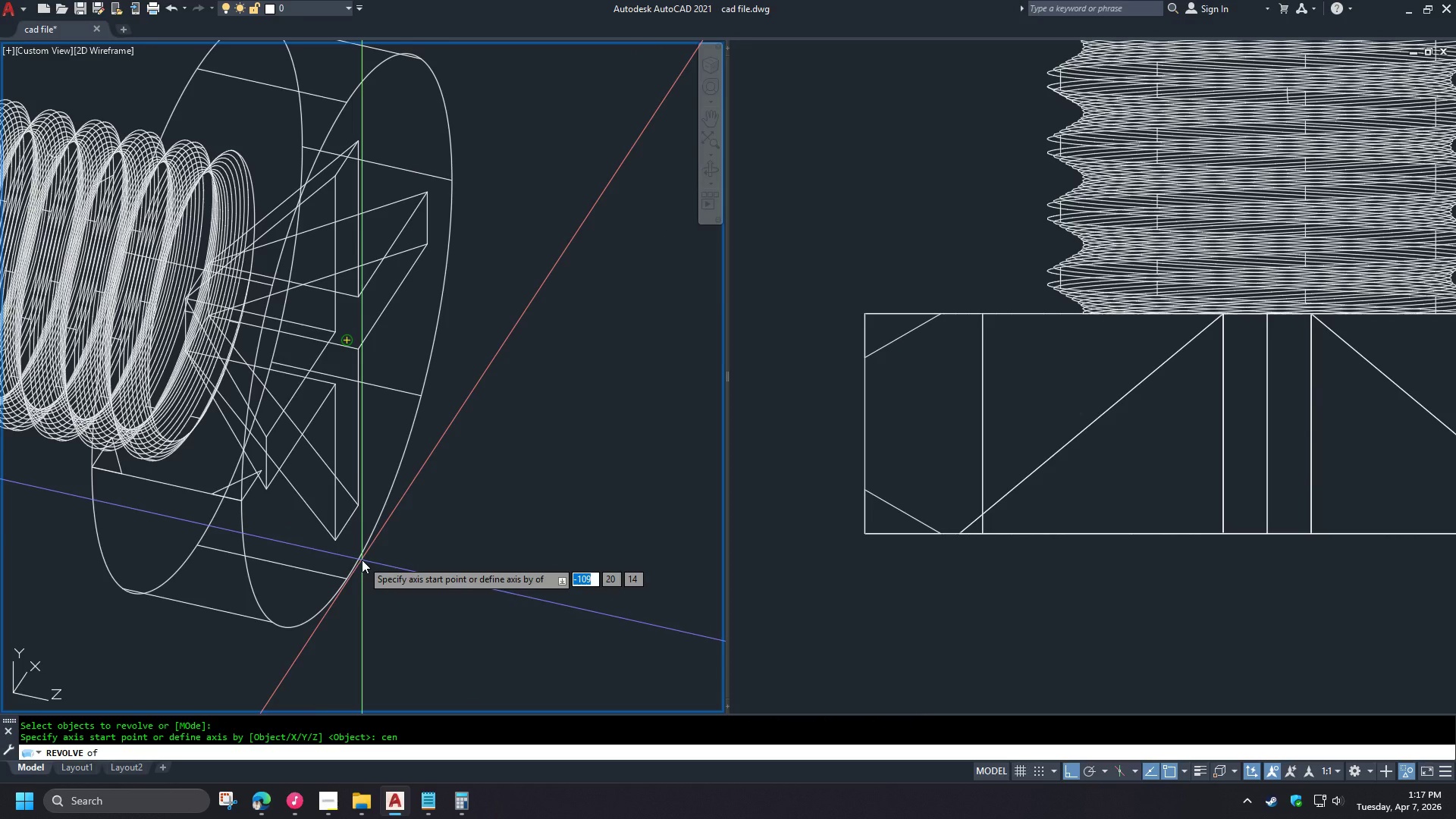 
scroll: coordinate [253, 498], scroll_direction: down, amount: 2.0
 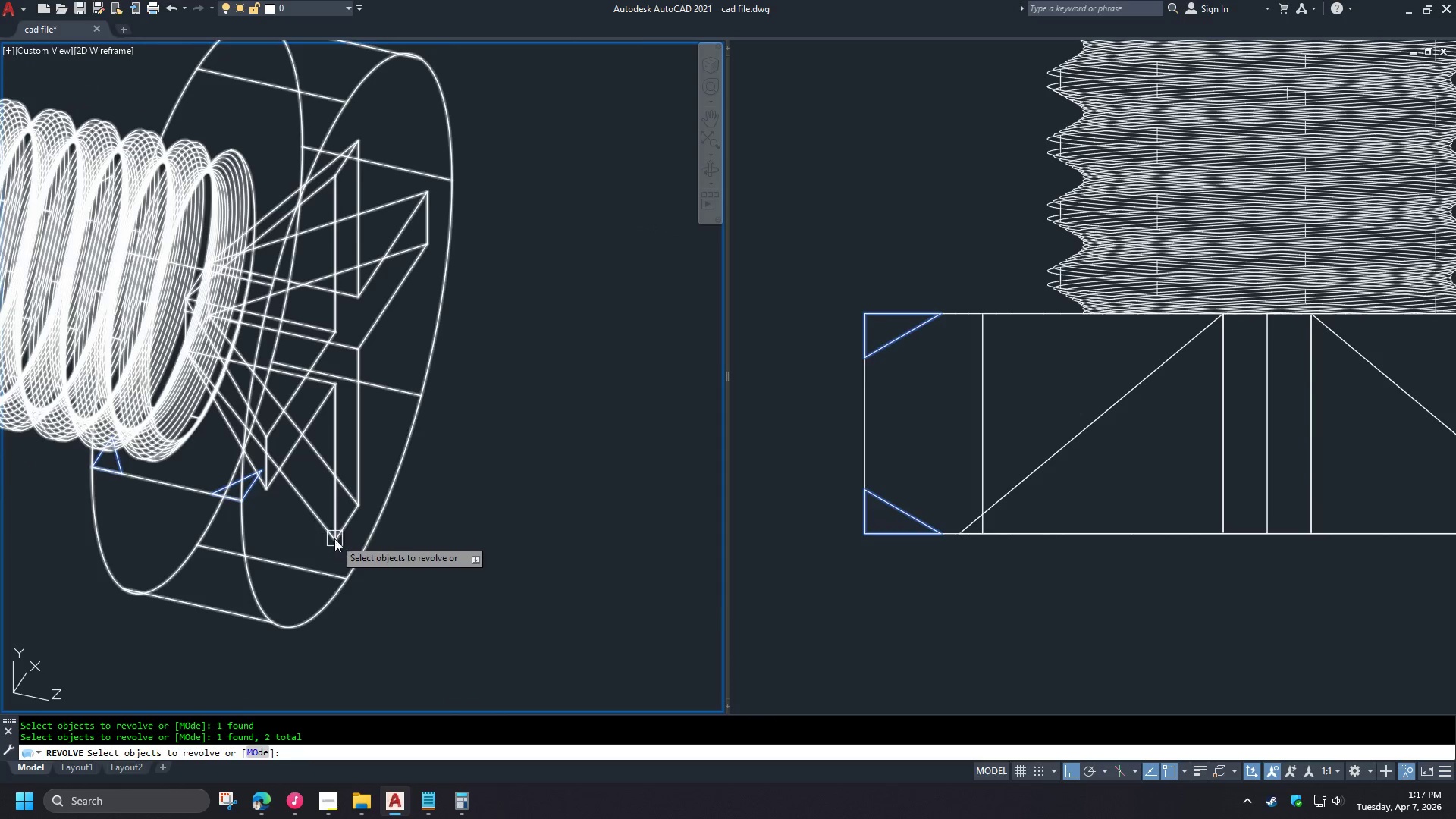 
left_click([362, 560])
 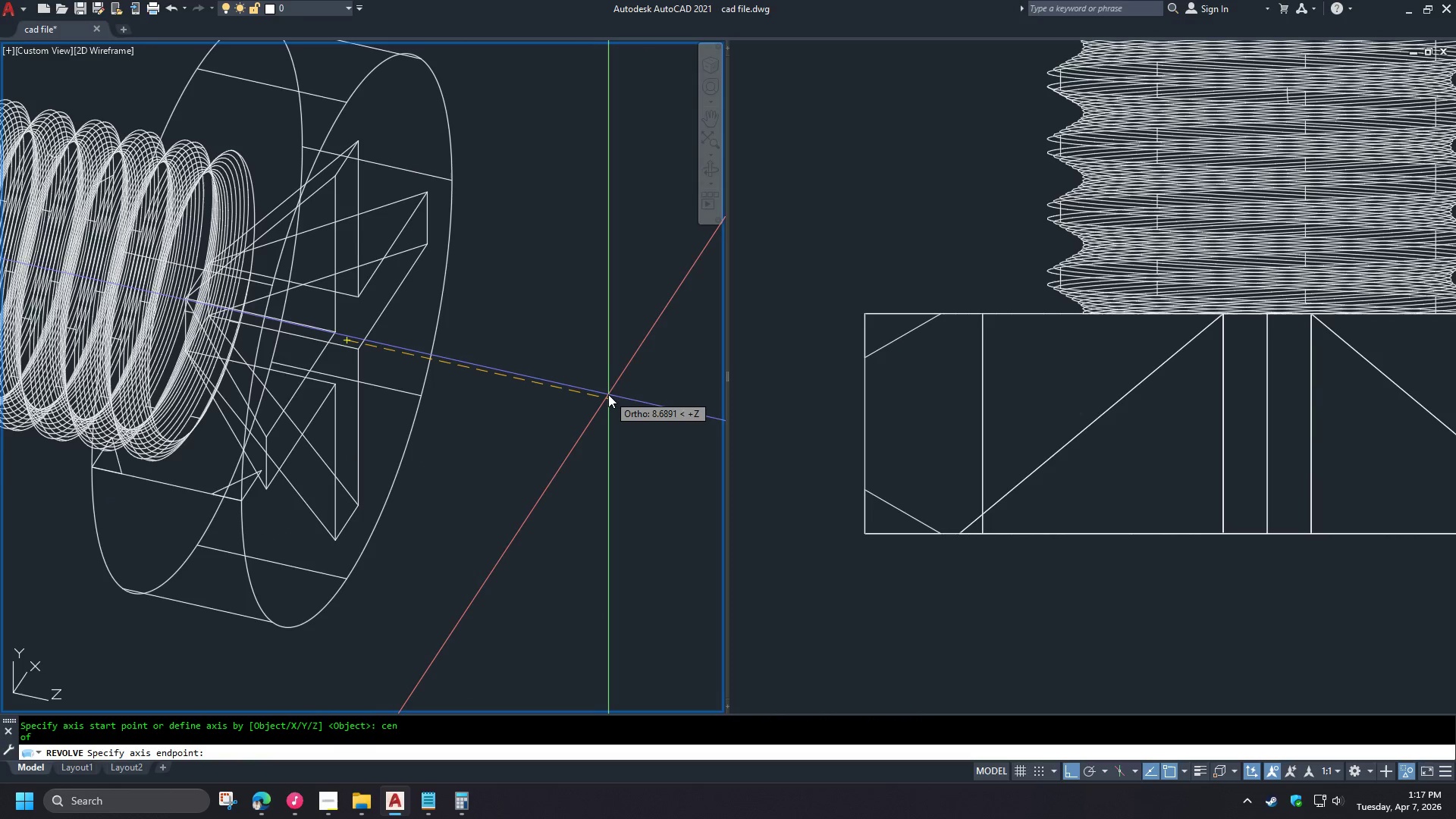 
left_click([609, 394])
 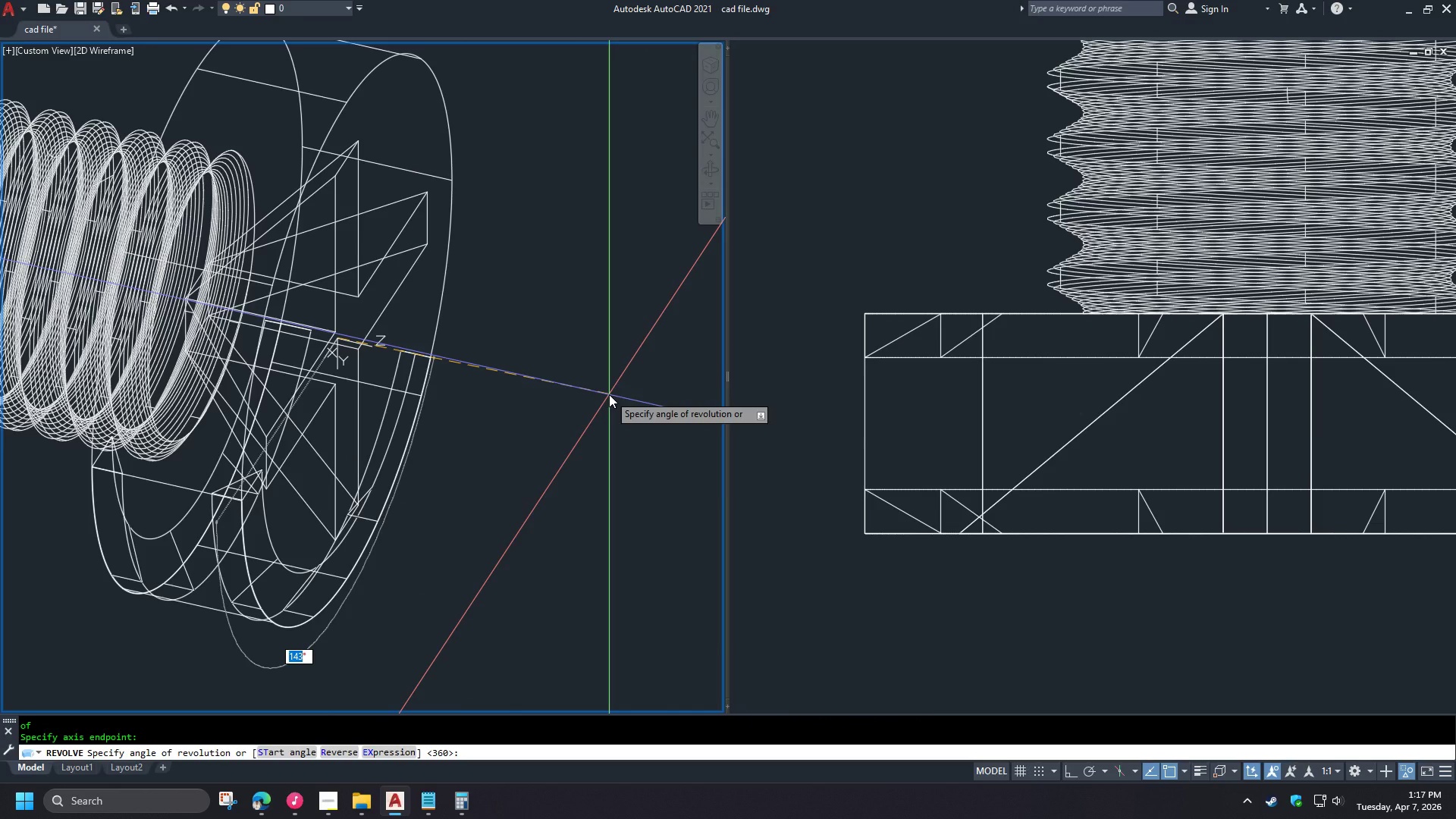 
key(Space)
 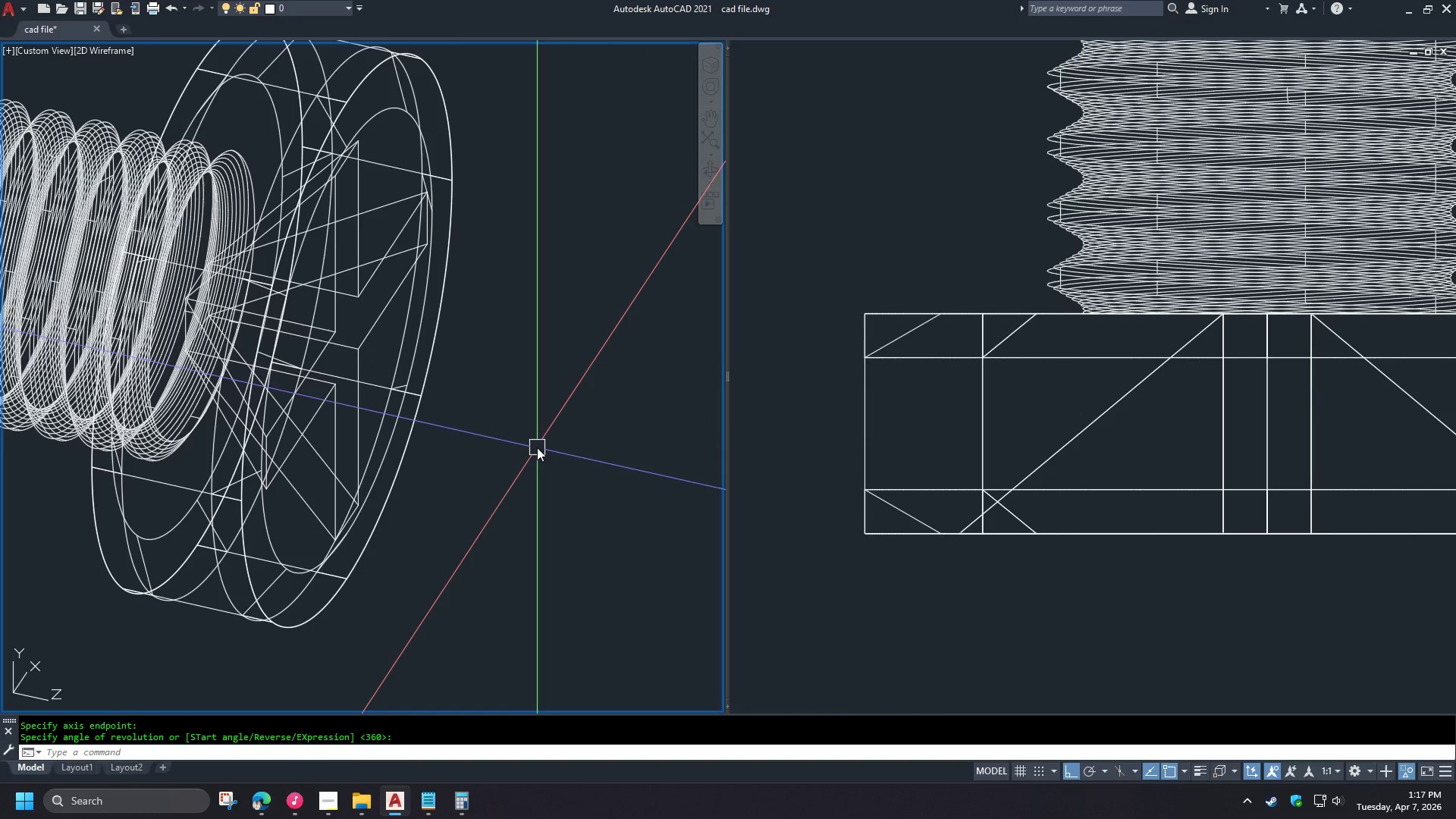 
type(su )
 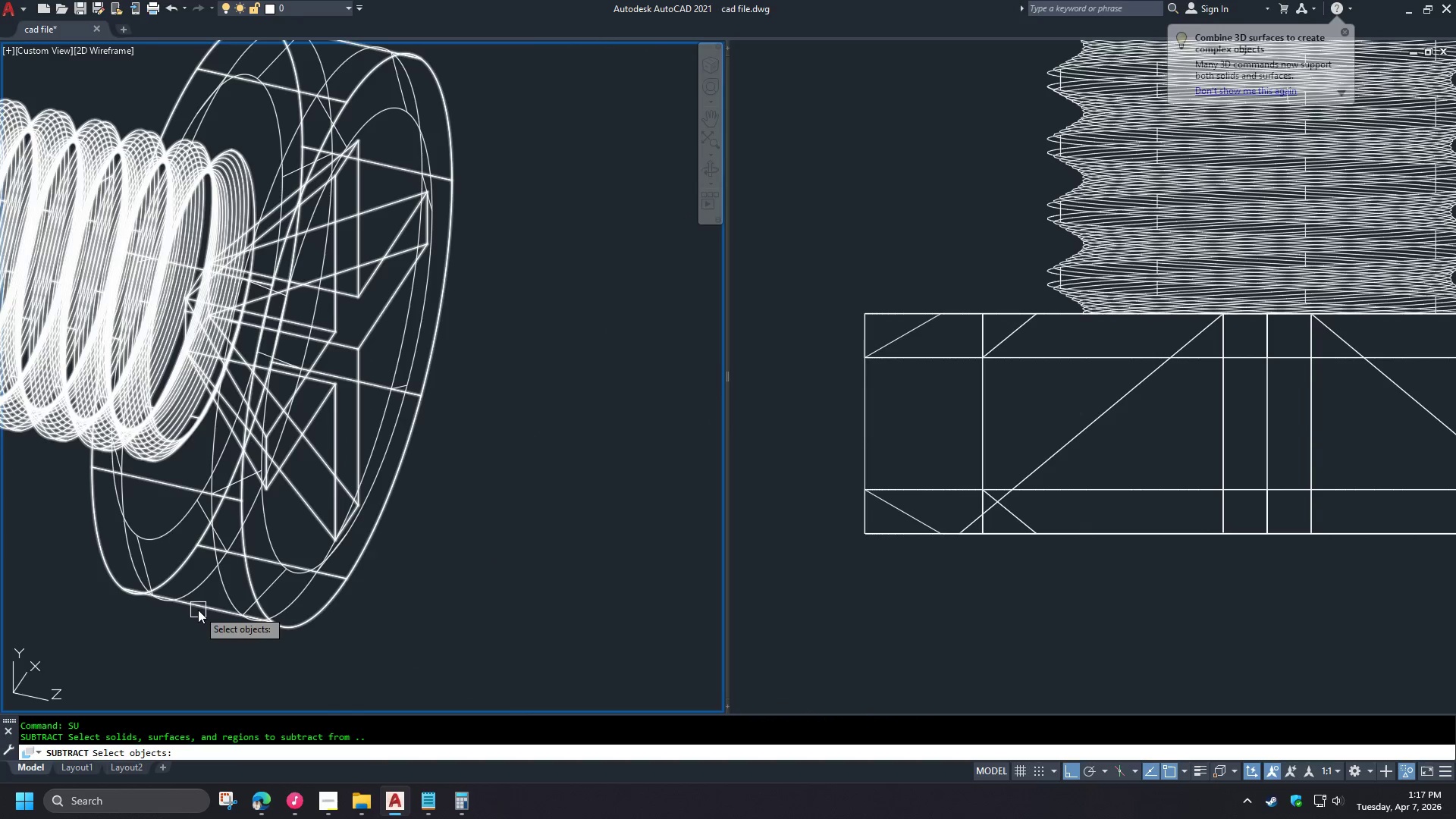 
left_click([199, 610])
 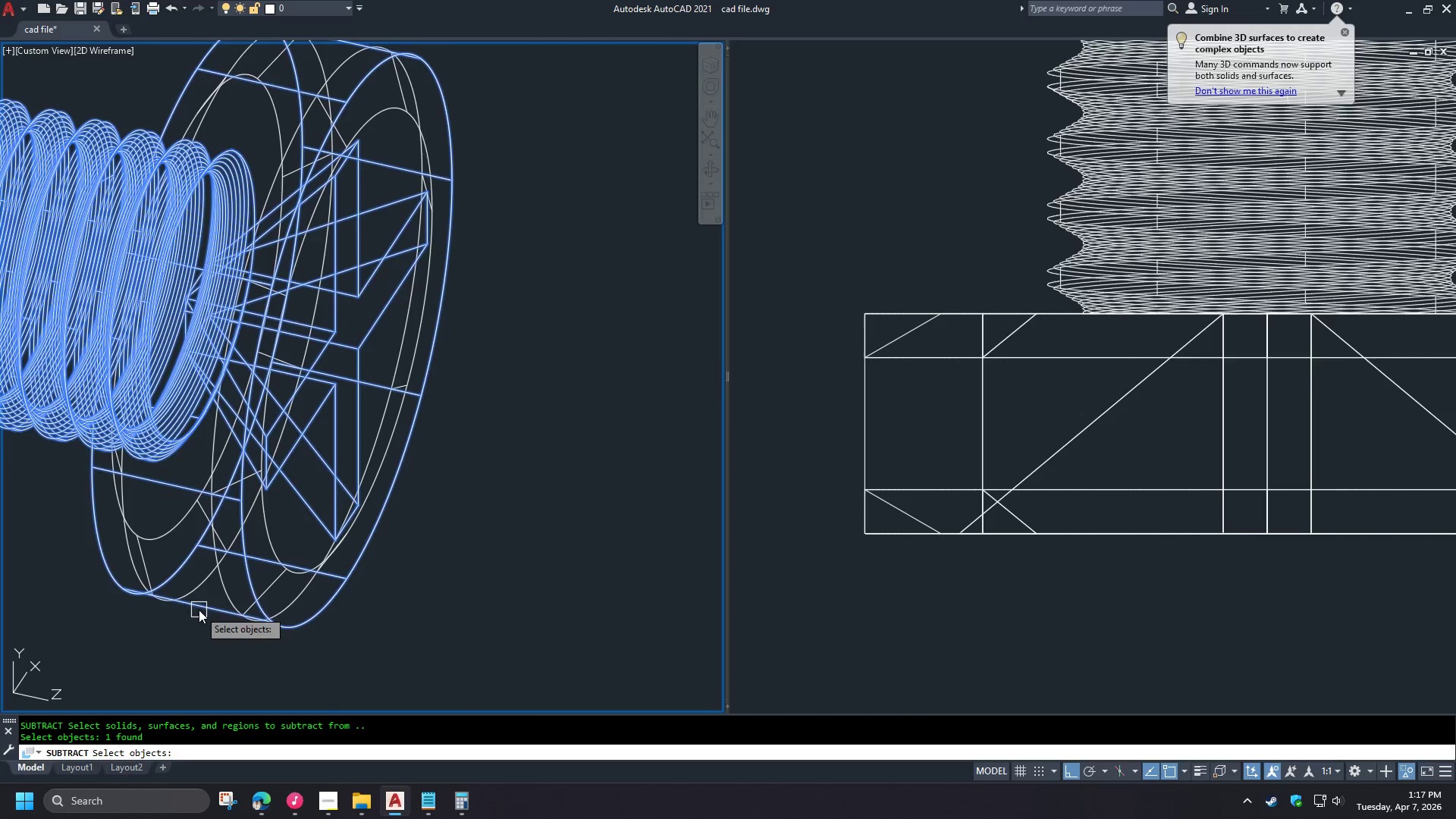 
key(Space)
 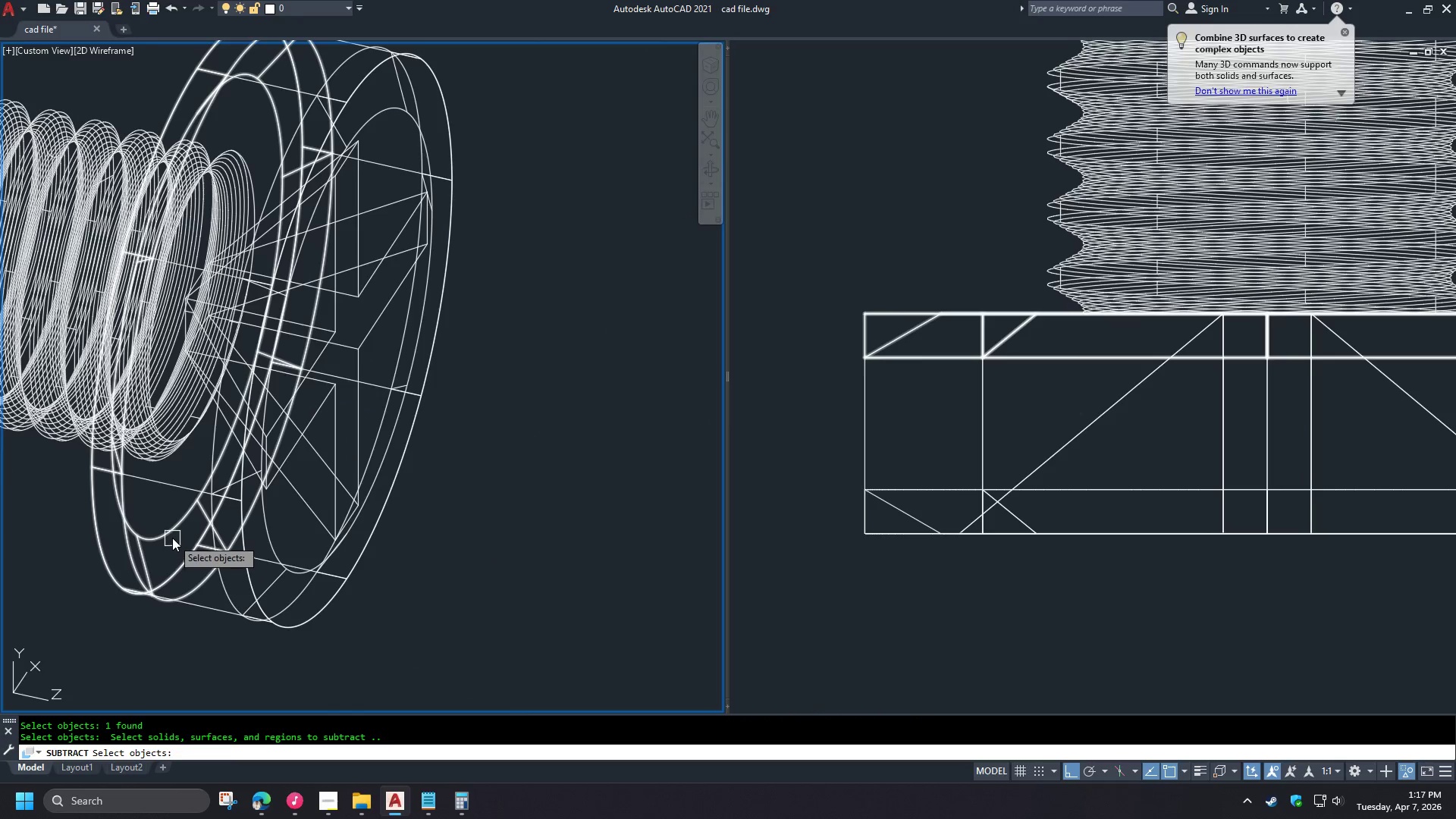 
left_click([172, 538])
 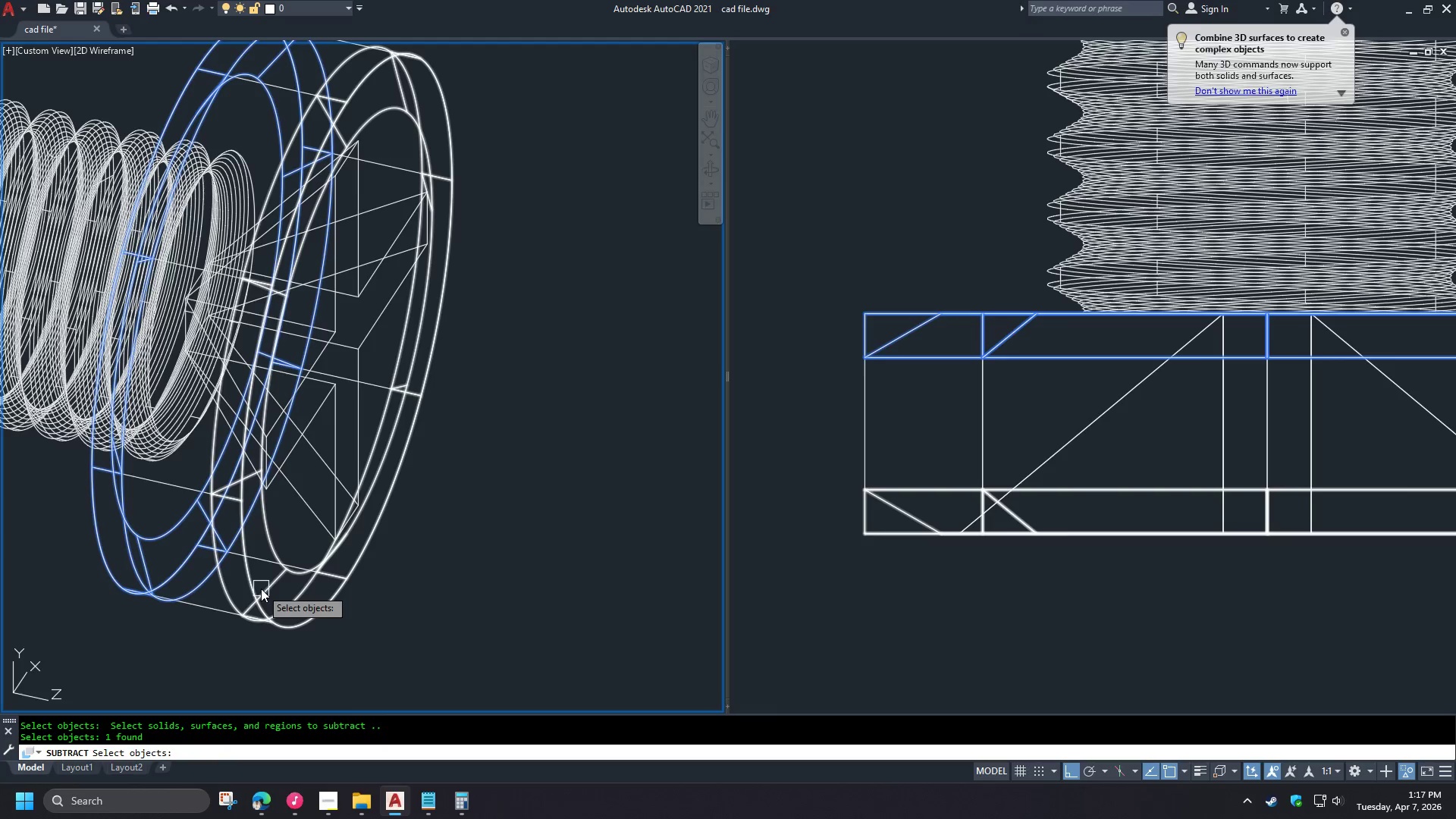 
left_click([256, 588])
 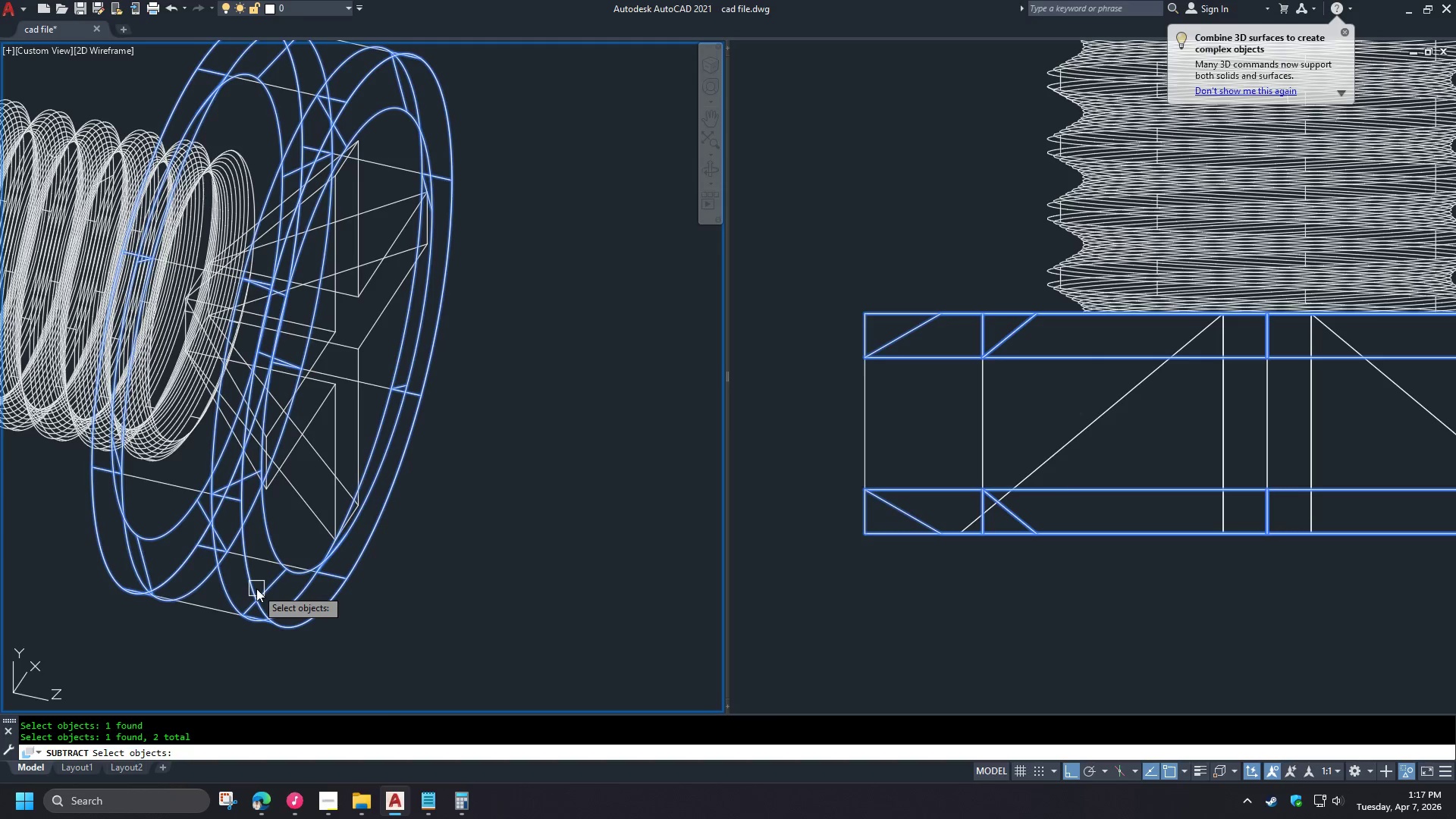 
type( vs )
 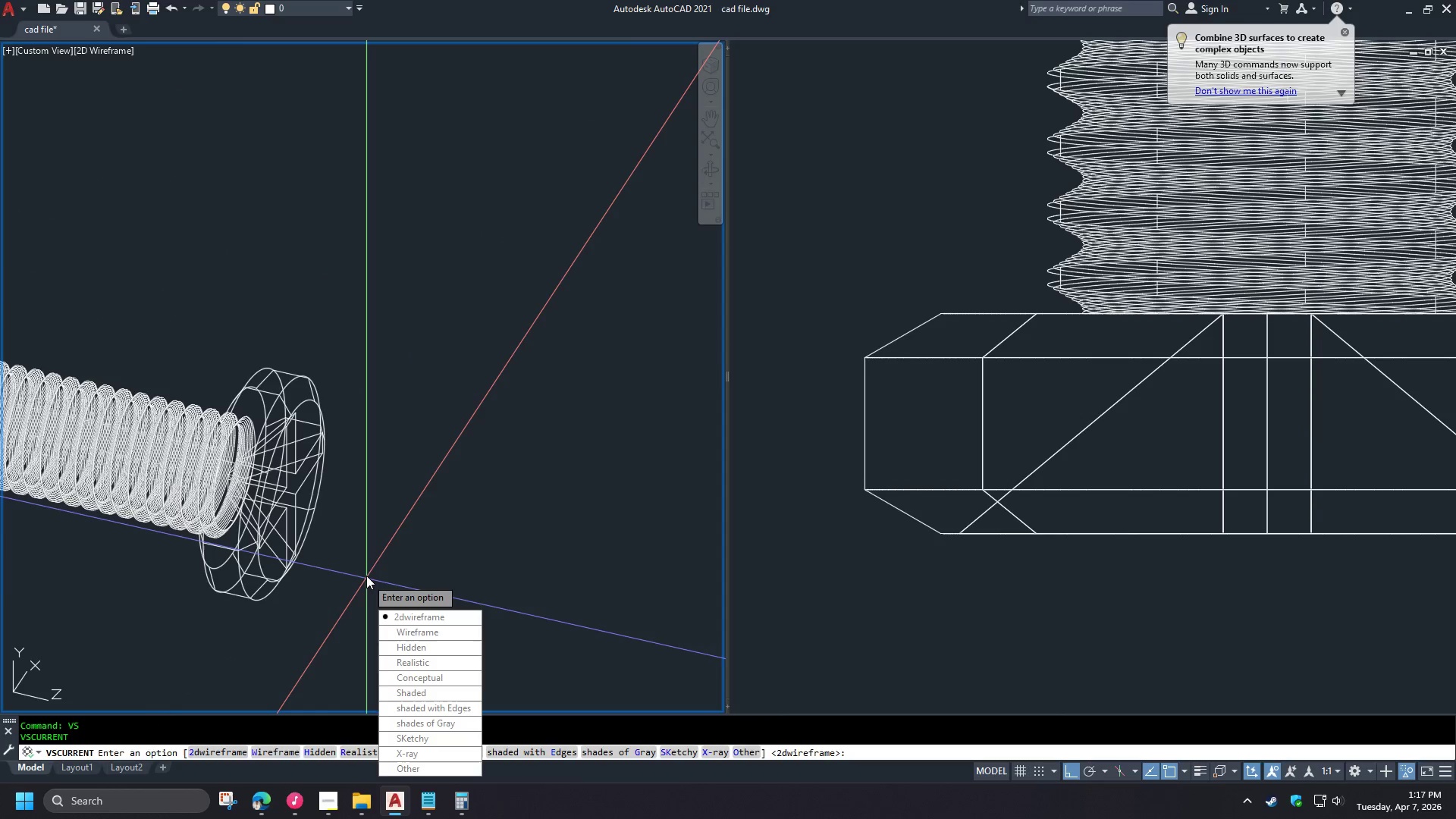 
scroll: coordinate [256, 588], scroll_direction: down, amount: 2.0
 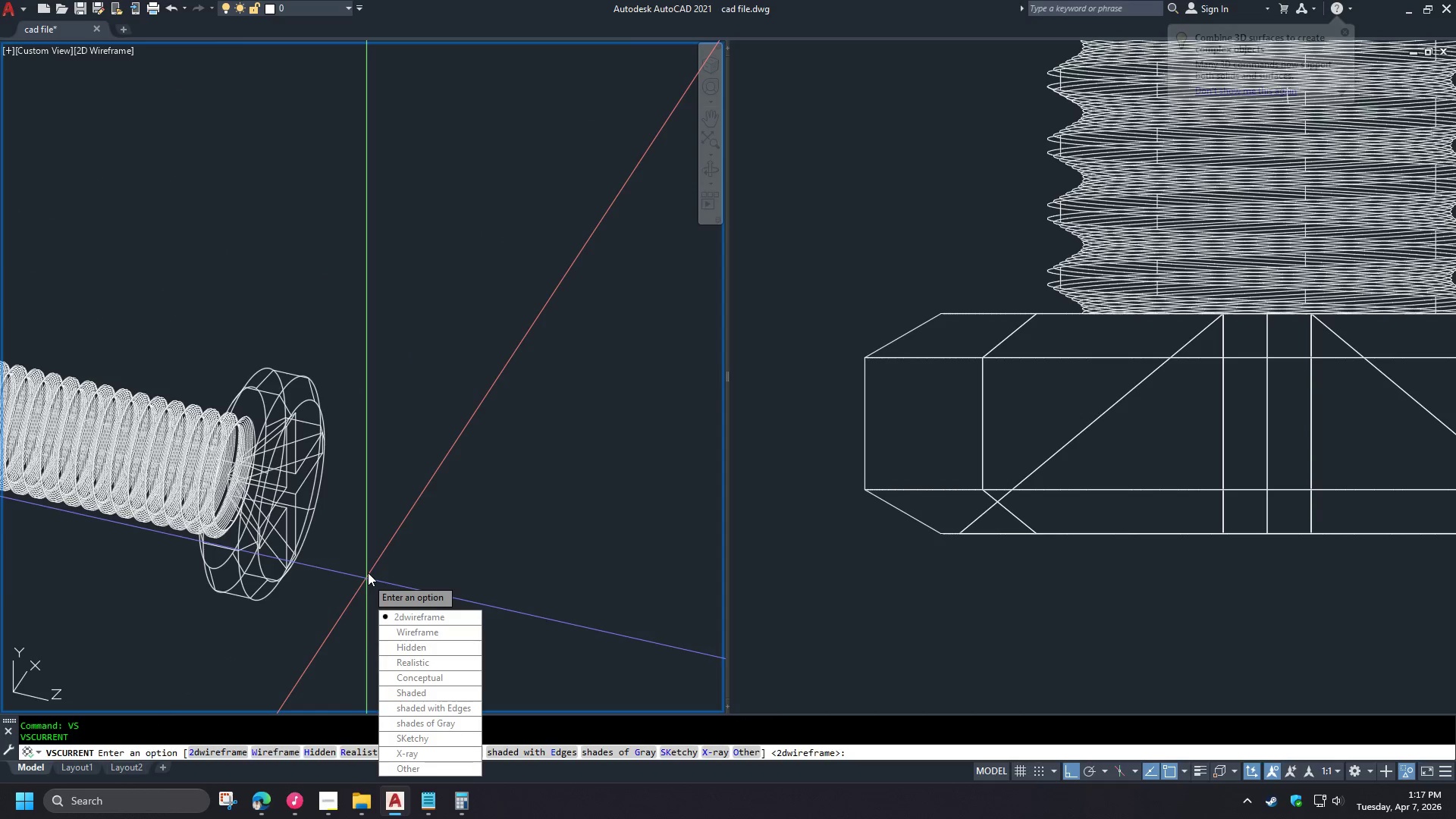 
key(S)
 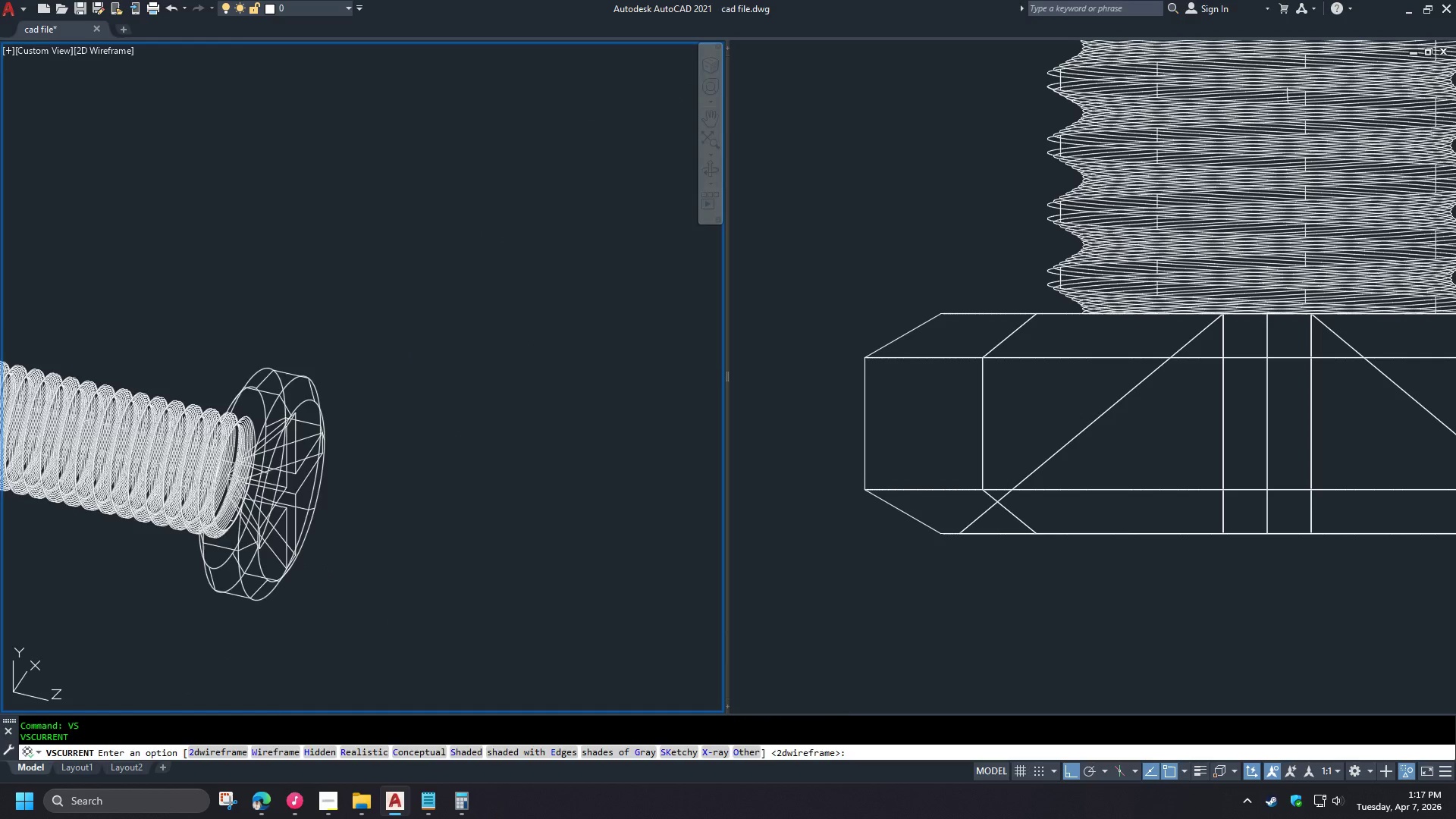 
key(Space)
 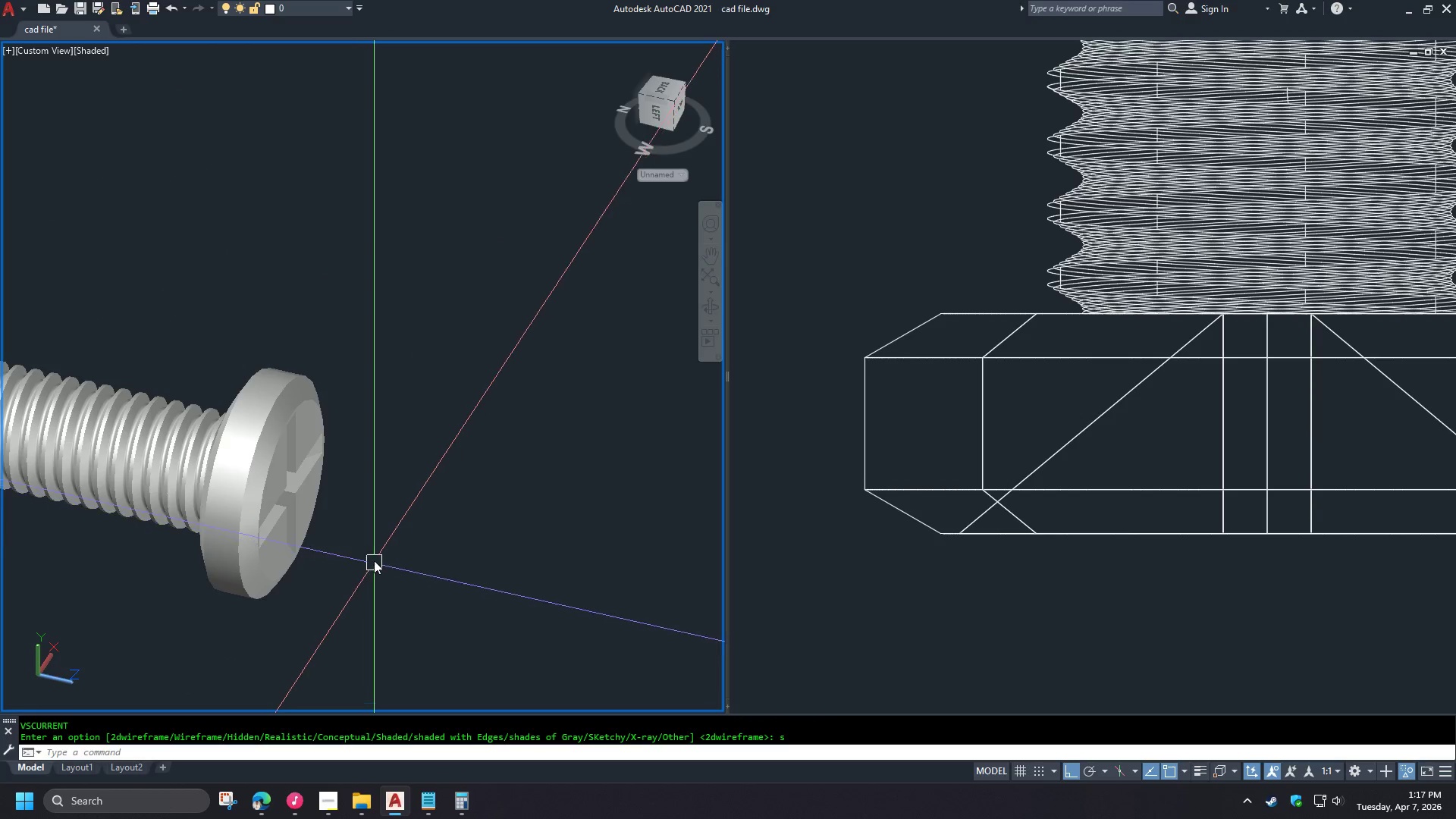 
hold_key(key=ShiftLeft, duration=1.5)
 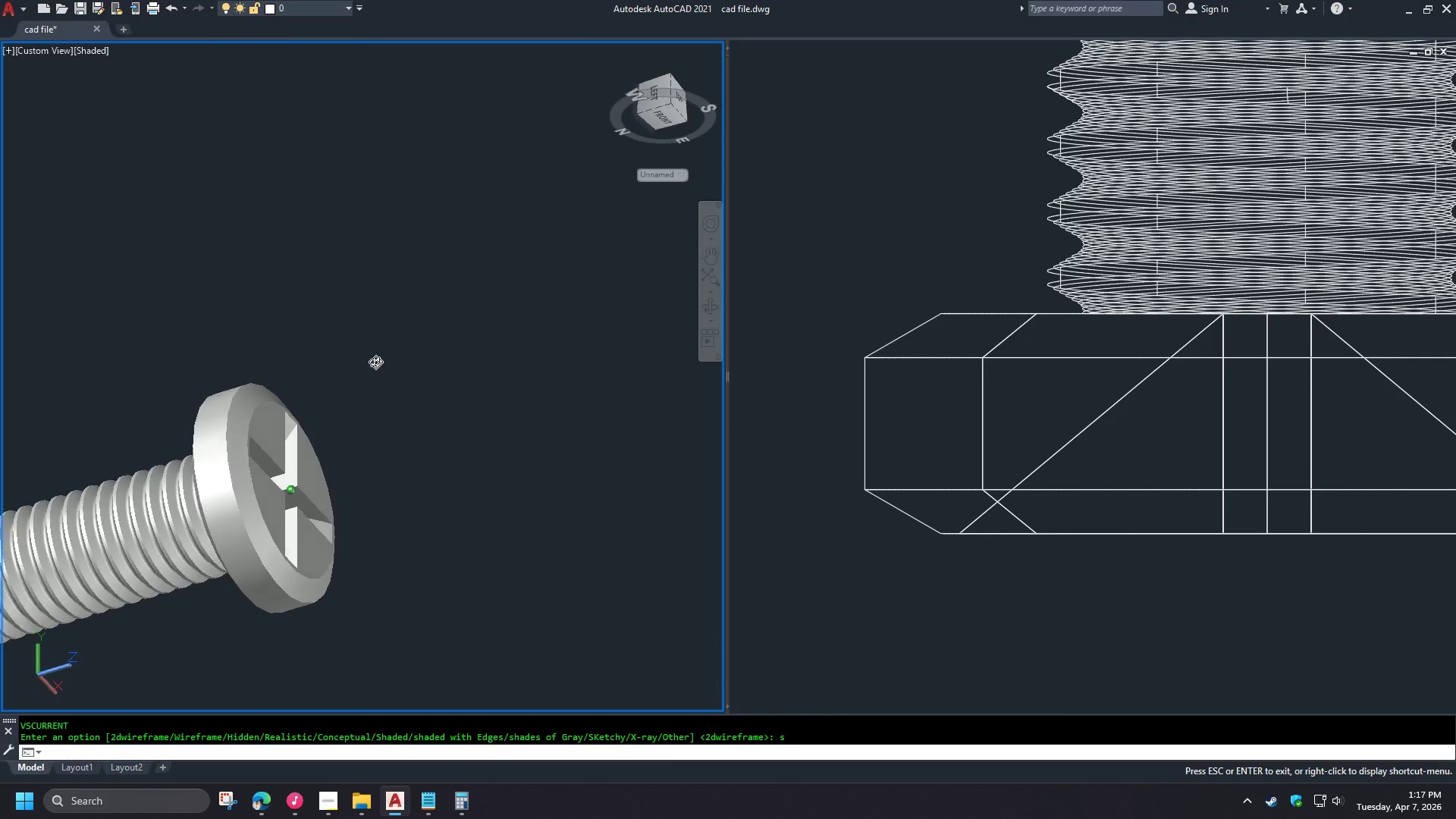 
hold_key(key=ShiftLeft, duration=1.52)
 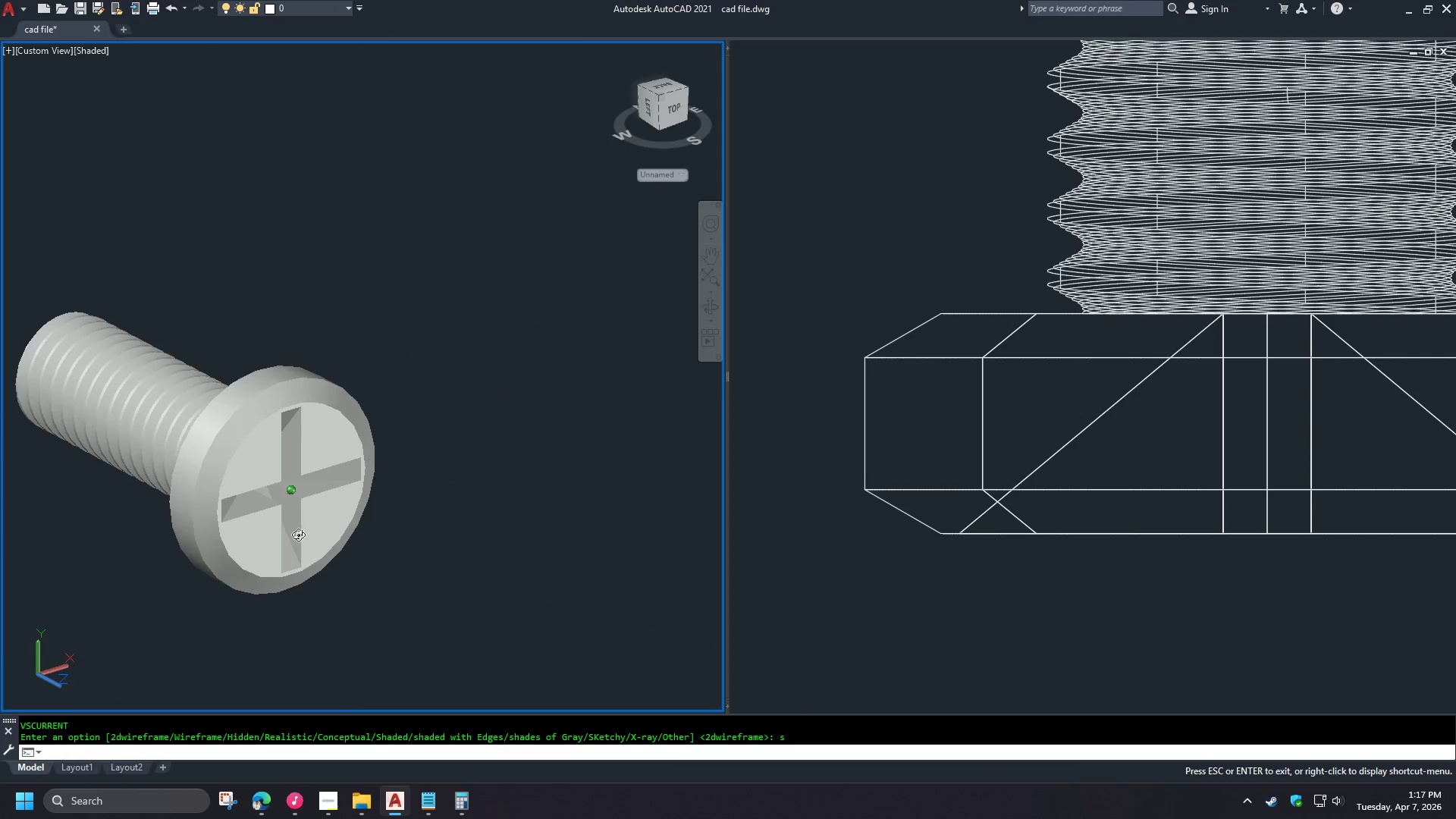 
hold_key(key=ShiftLeft, duration=0.72)
 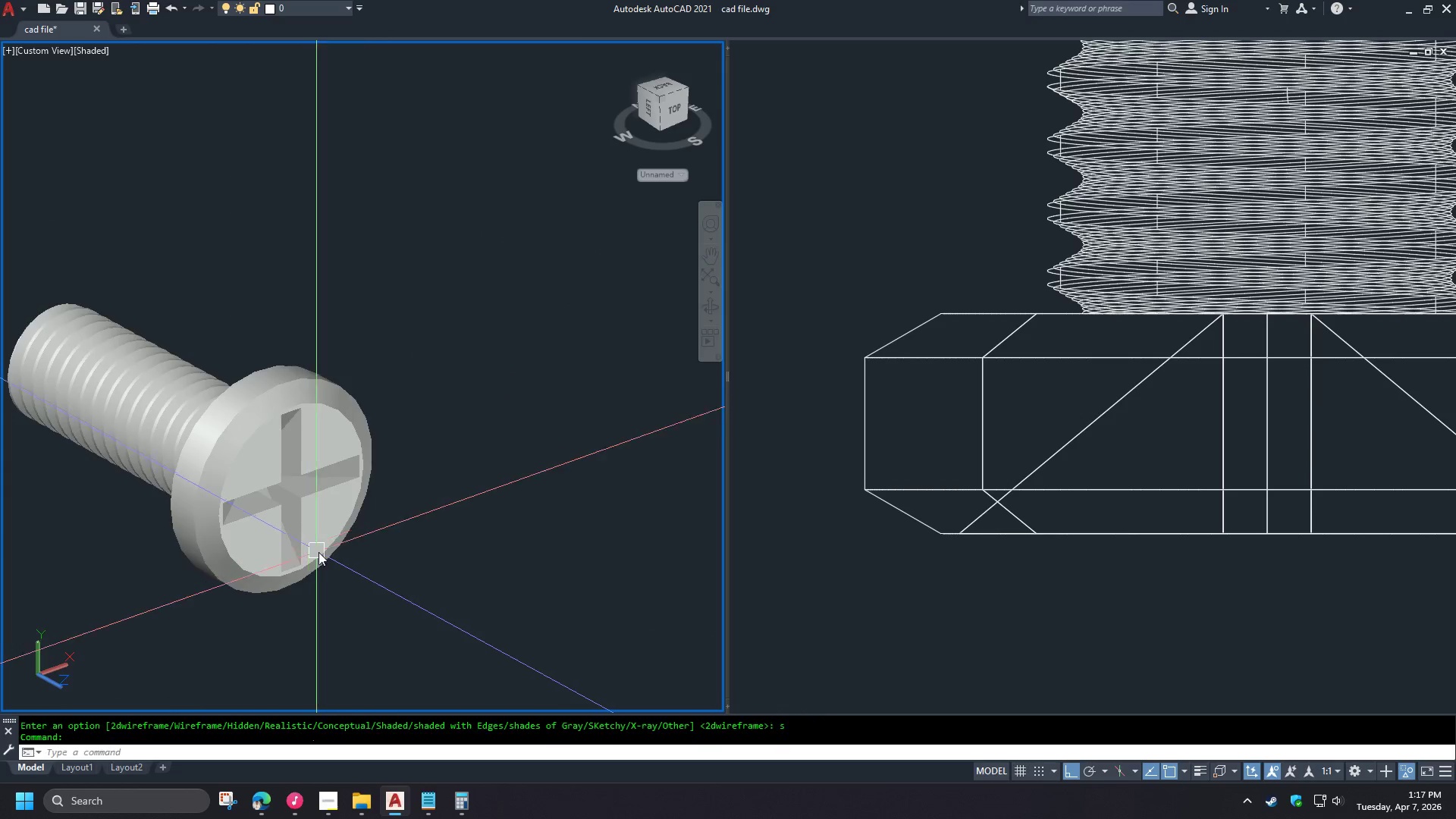 
left_click([850, 572])
 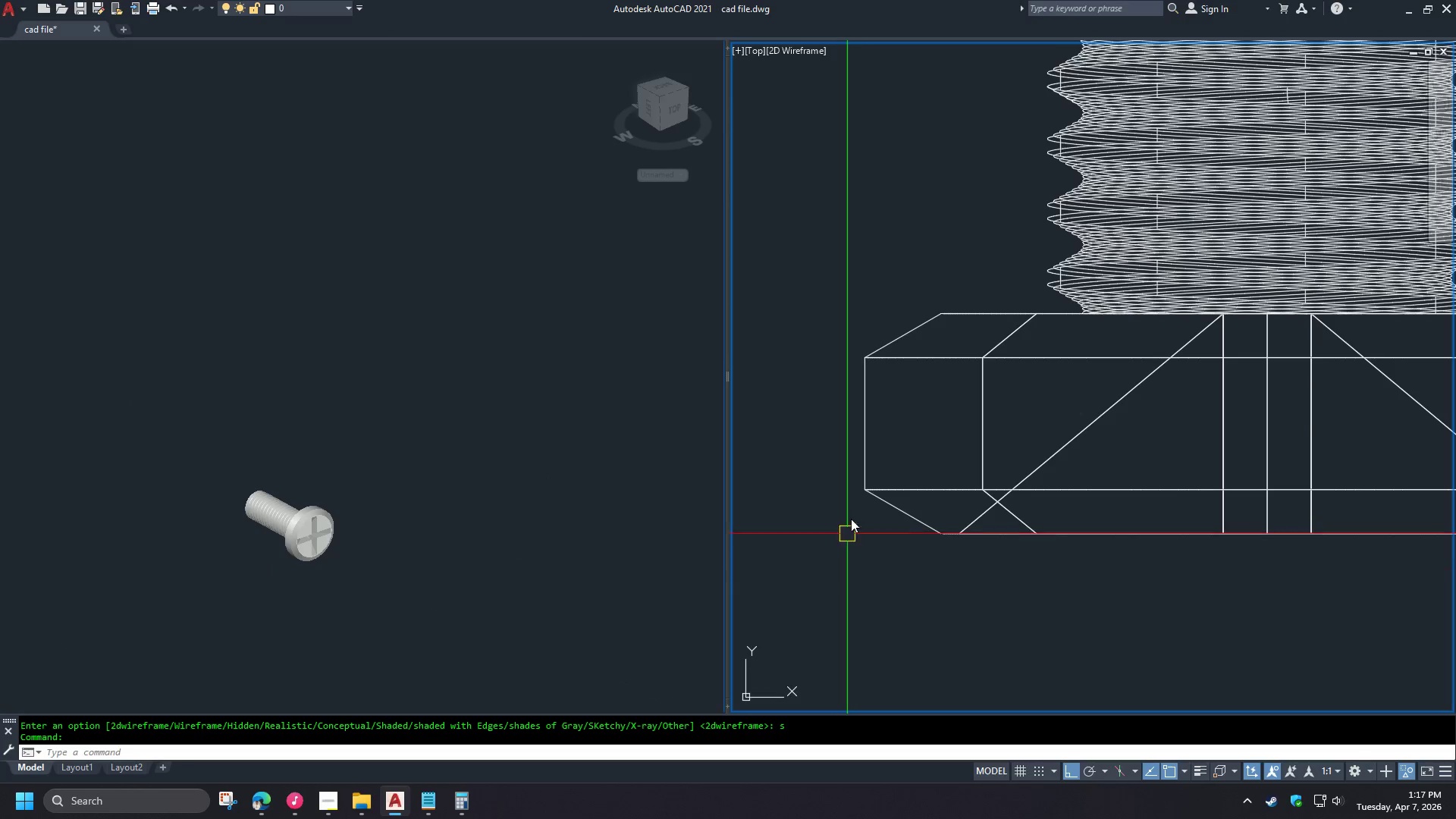 
scroll: coordinate [325, 552], scroll_direction: down, amount: 3.0
 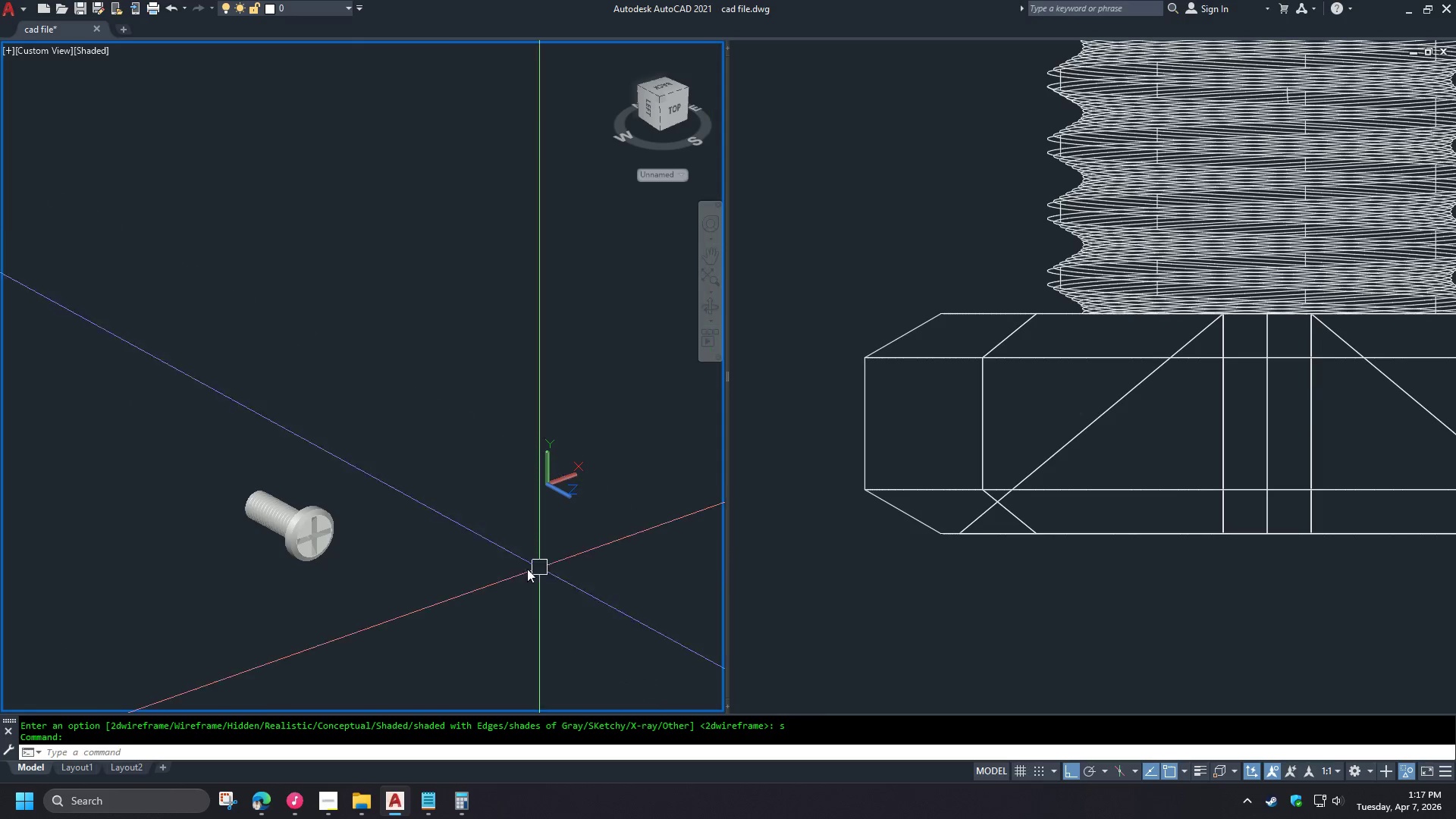 
right_click([994, 554])
 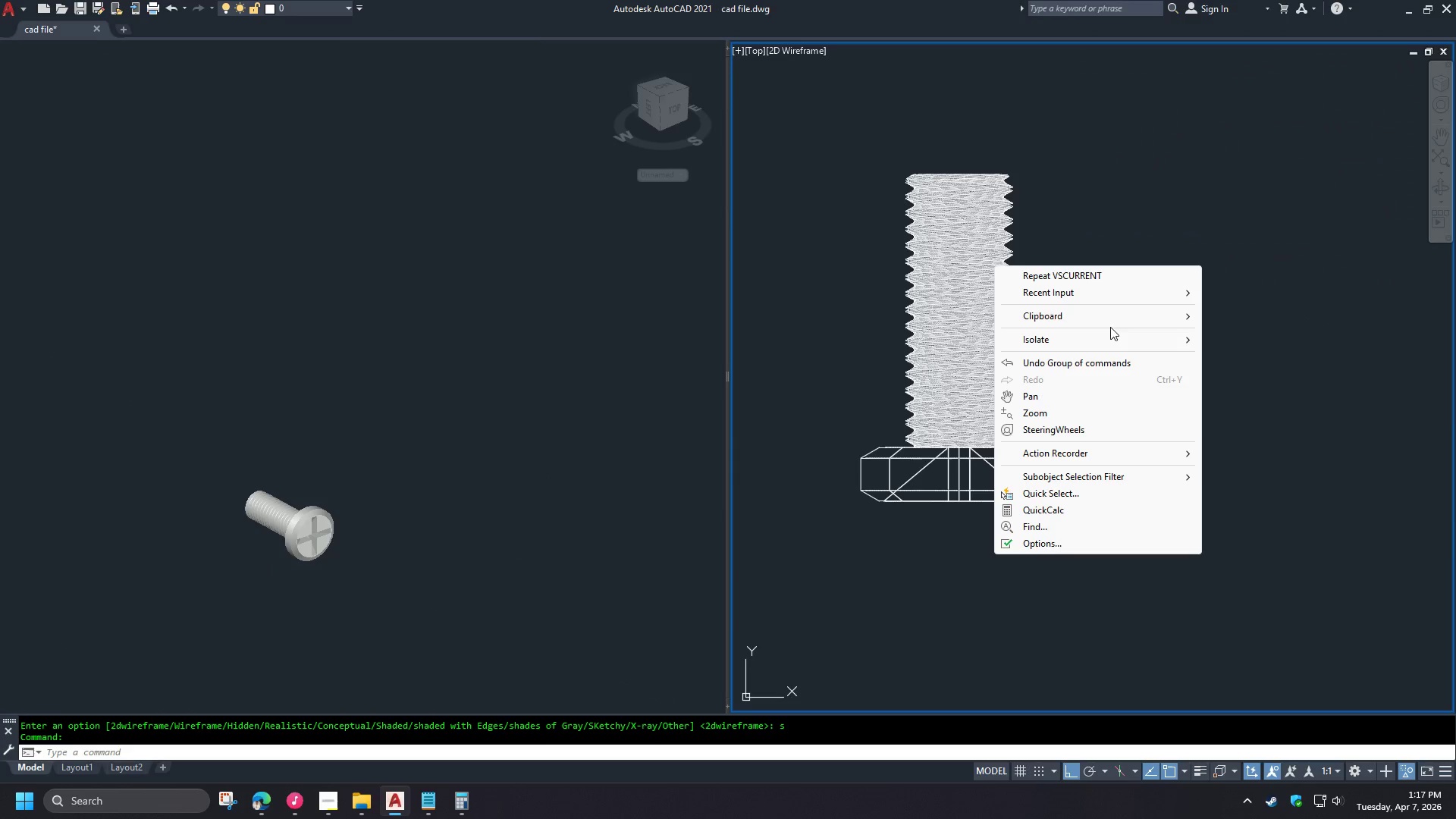 
left_click([1109, 340])
 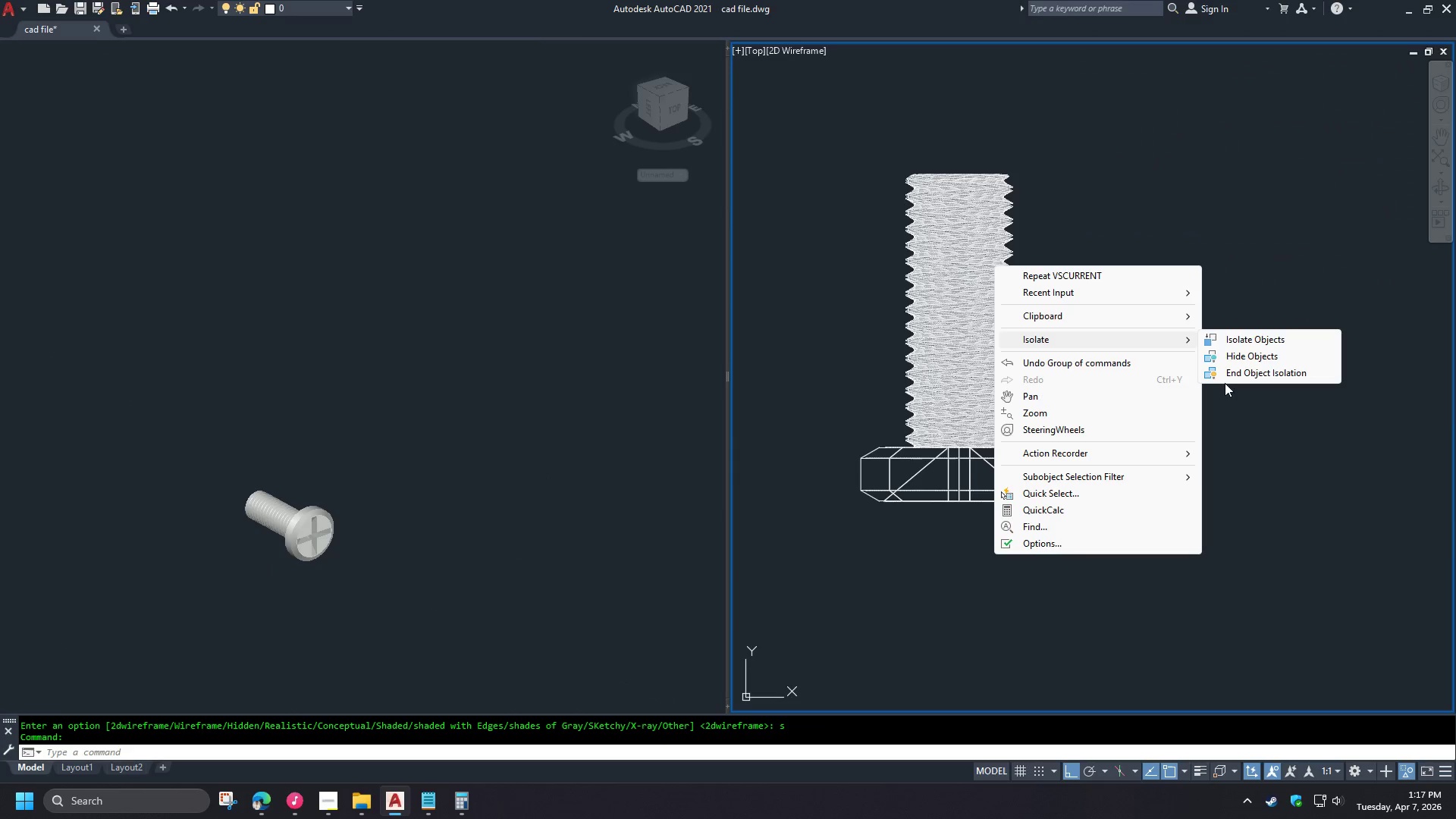 
left_click([1228, 378])
 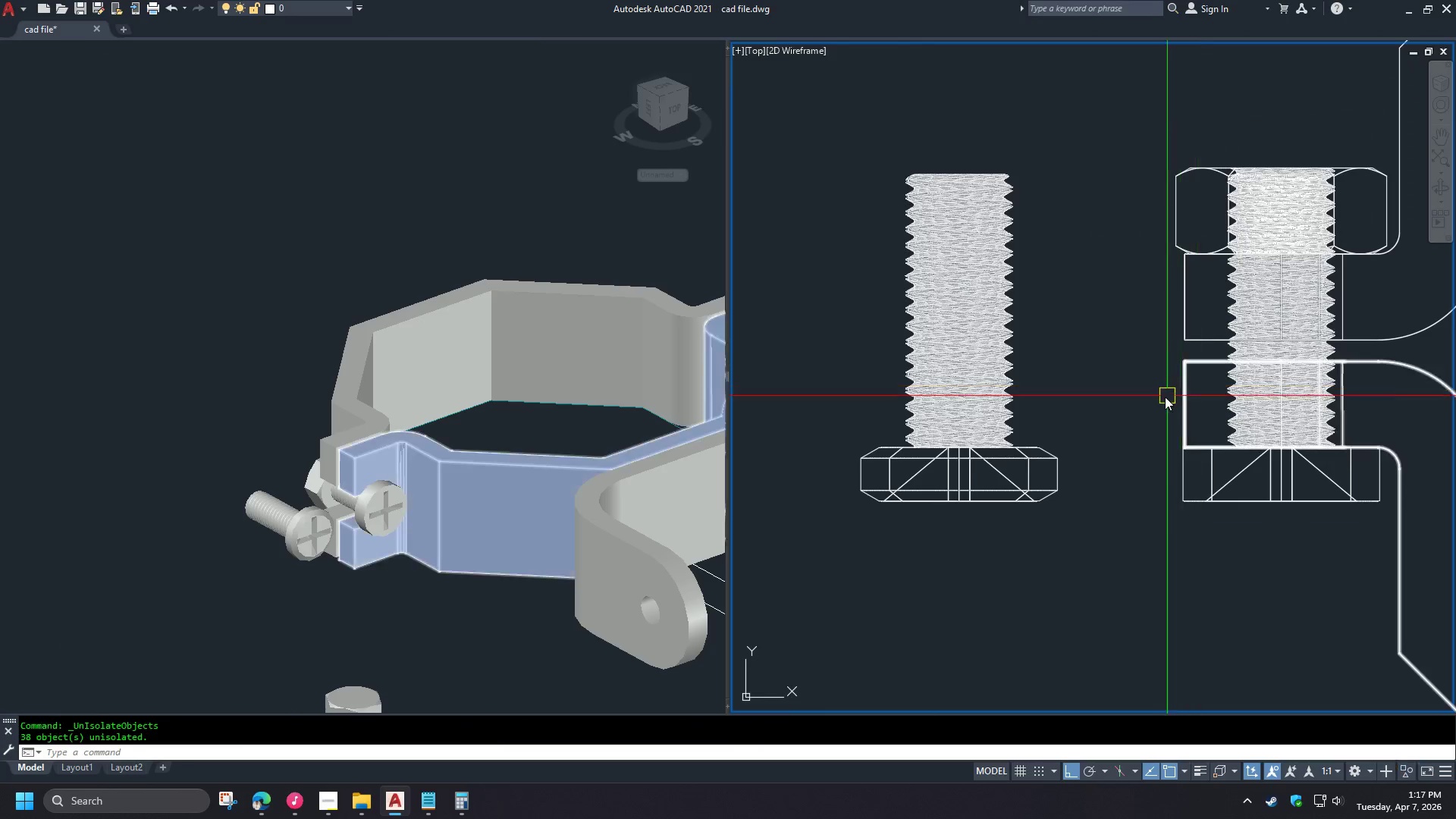 
scroll: coordinate [861, 491], scroll_direction: down, amount: 3.0
 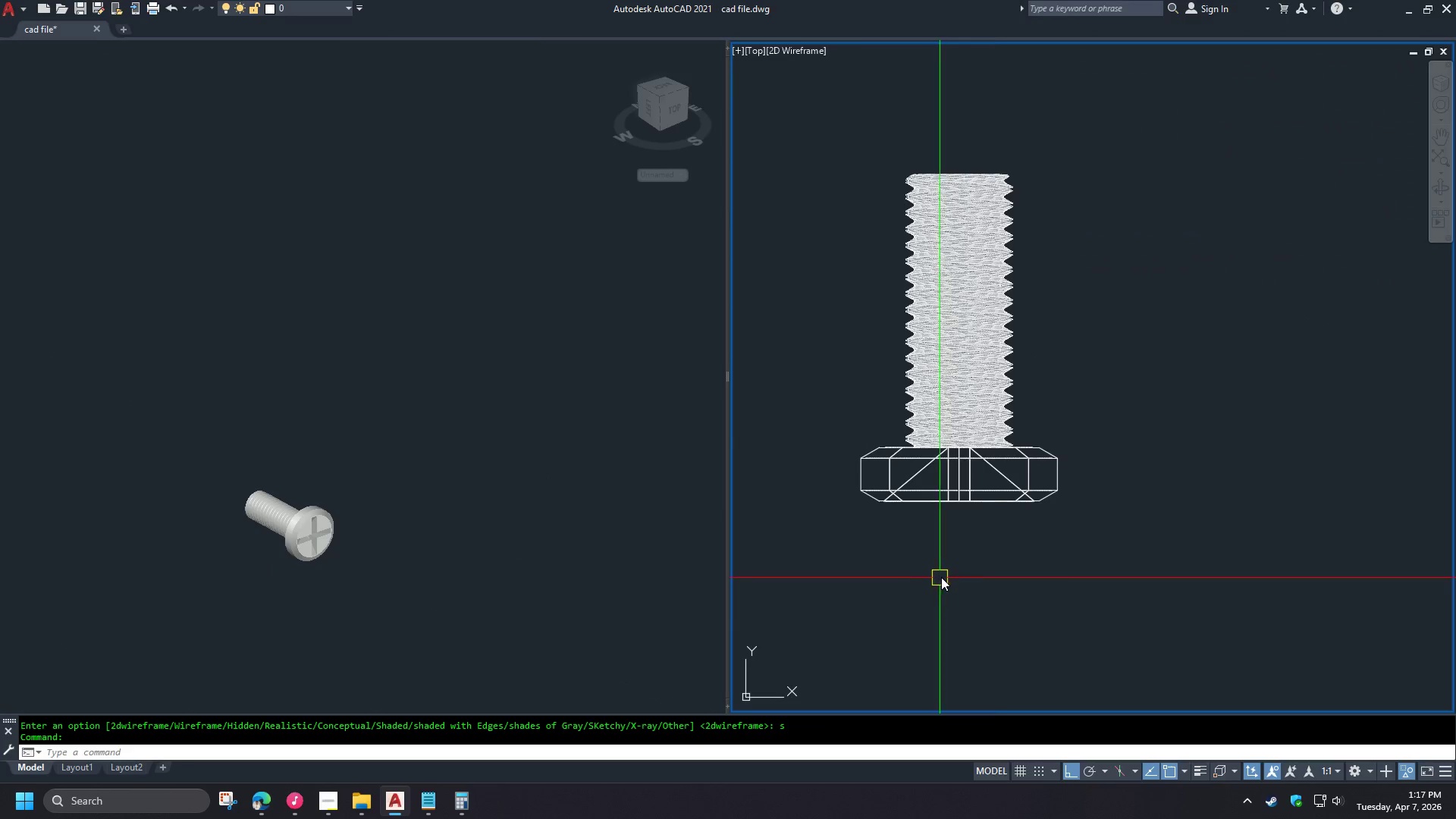 
left_click([1246, 457])
 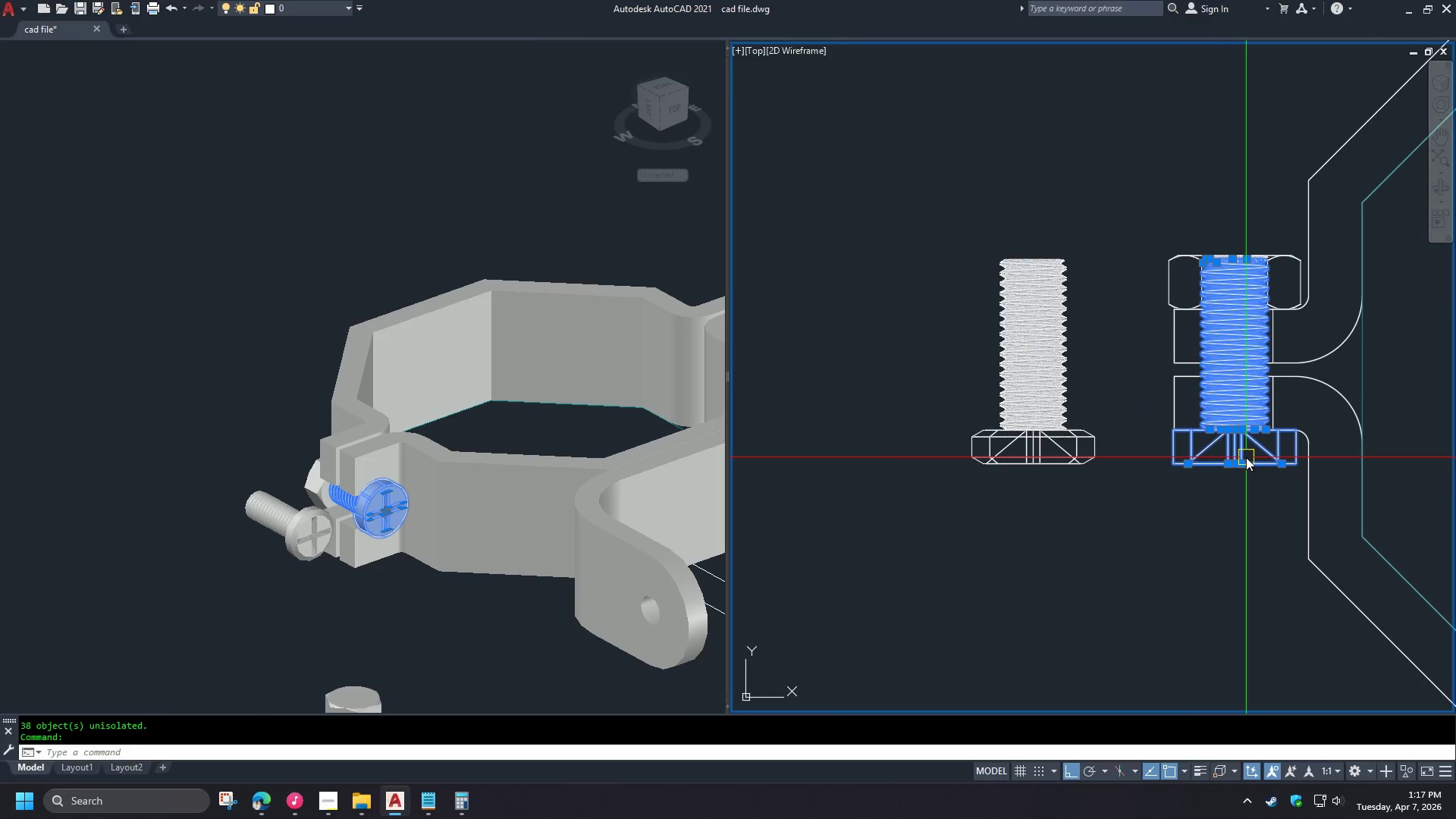 
key(E)
 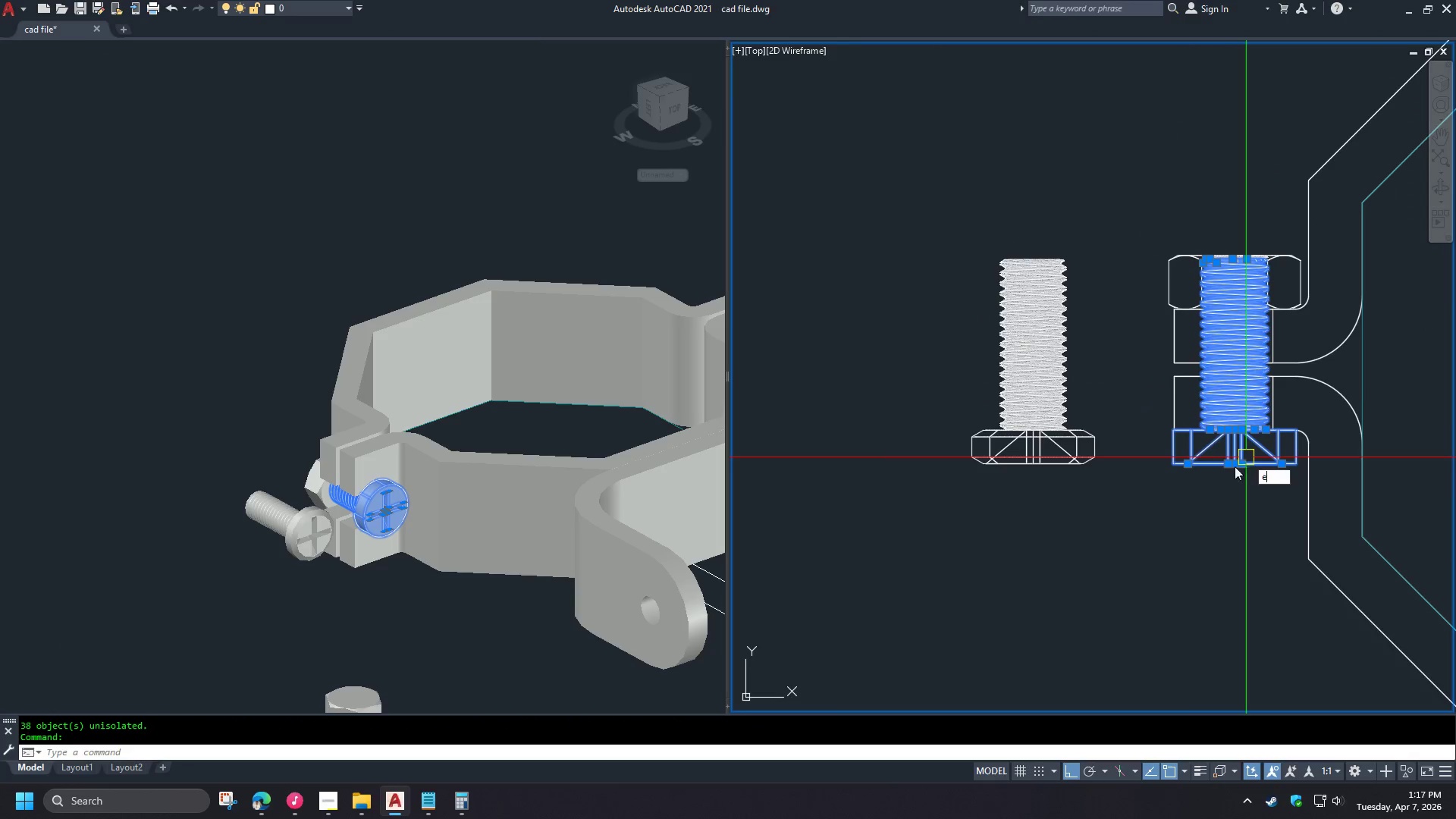 
key(Space)
 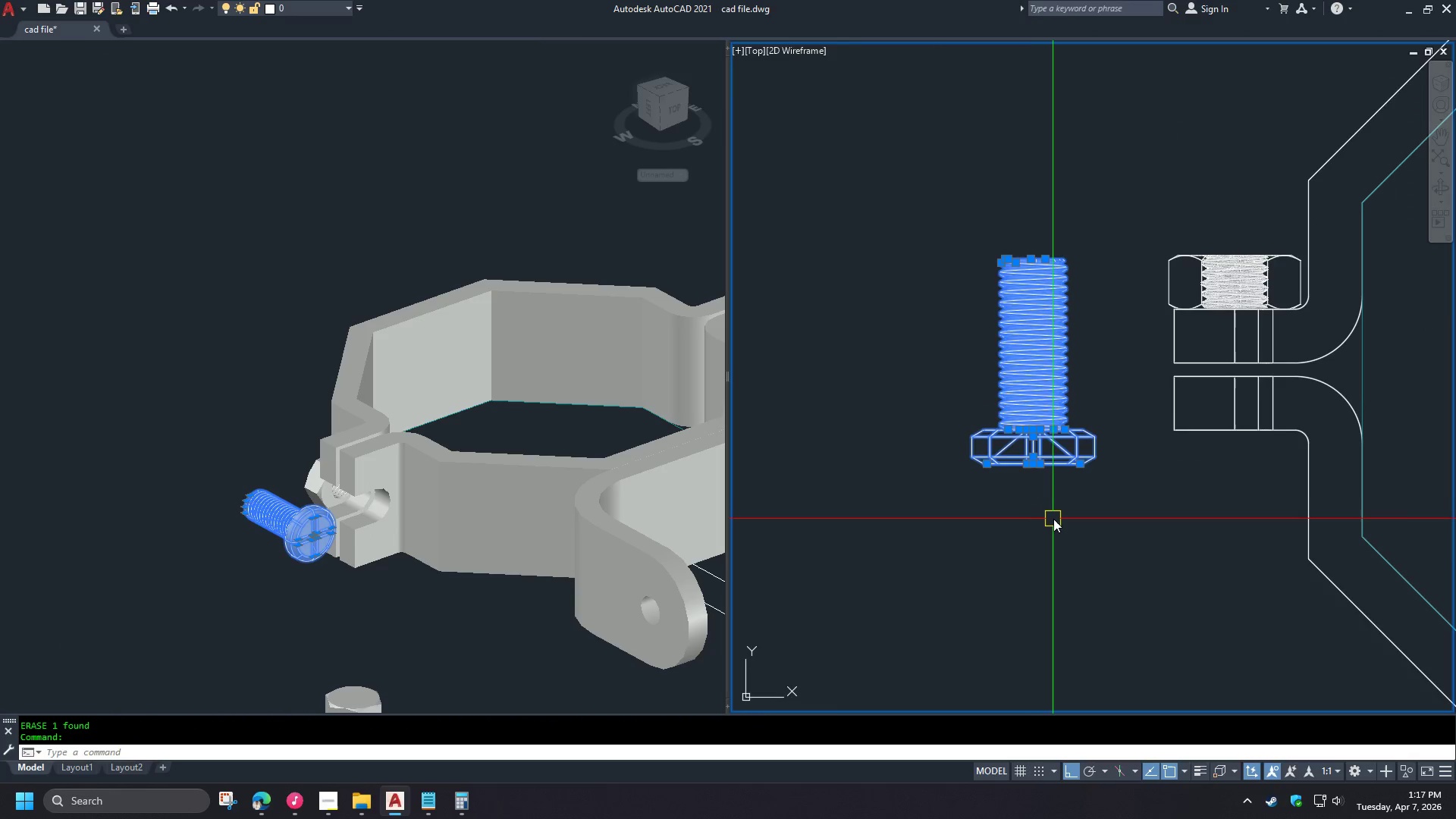 
scroll: coordinate [1157, 403], scroll_direction: down, amount: 1.0
 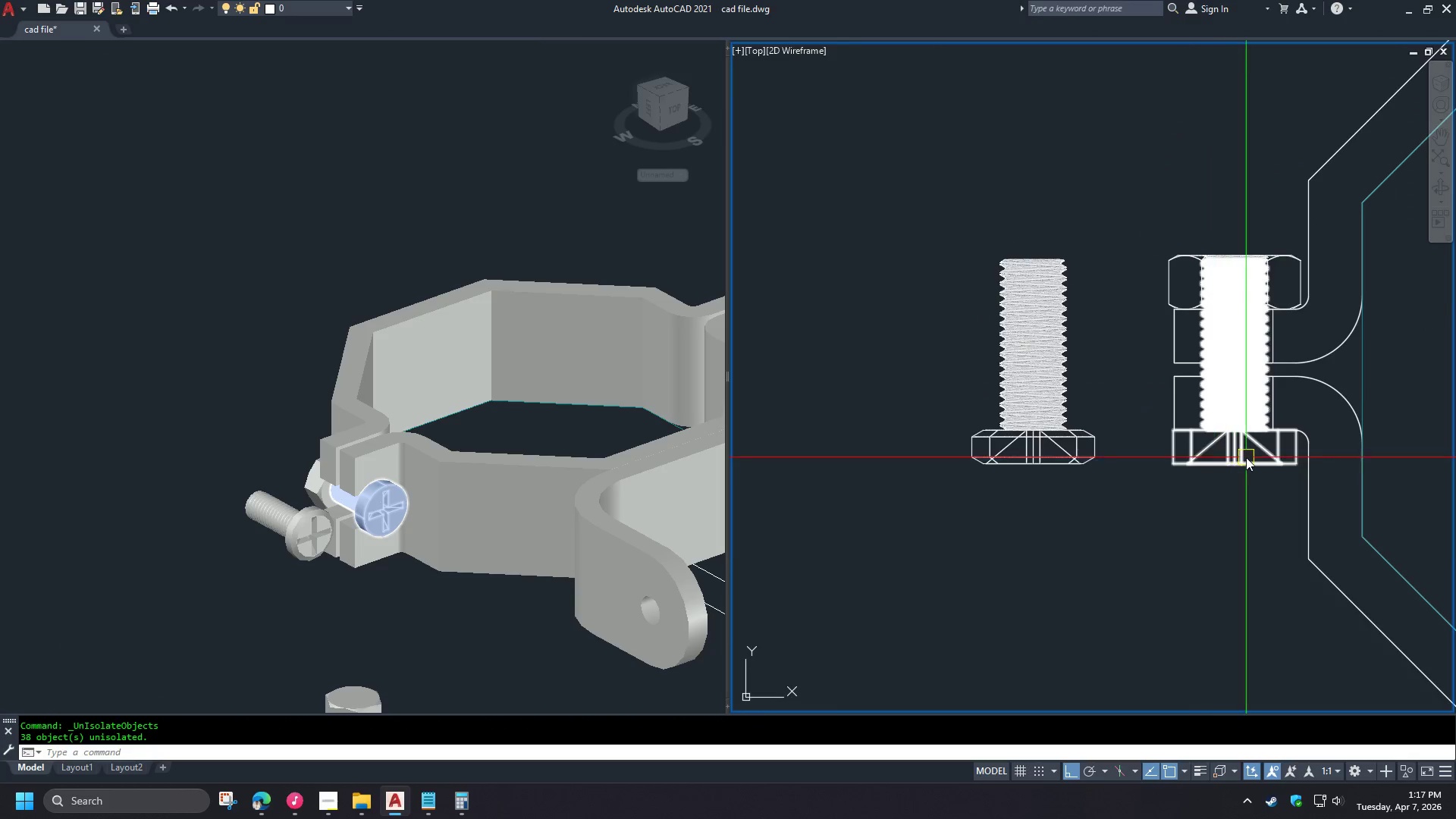 
key(M)
 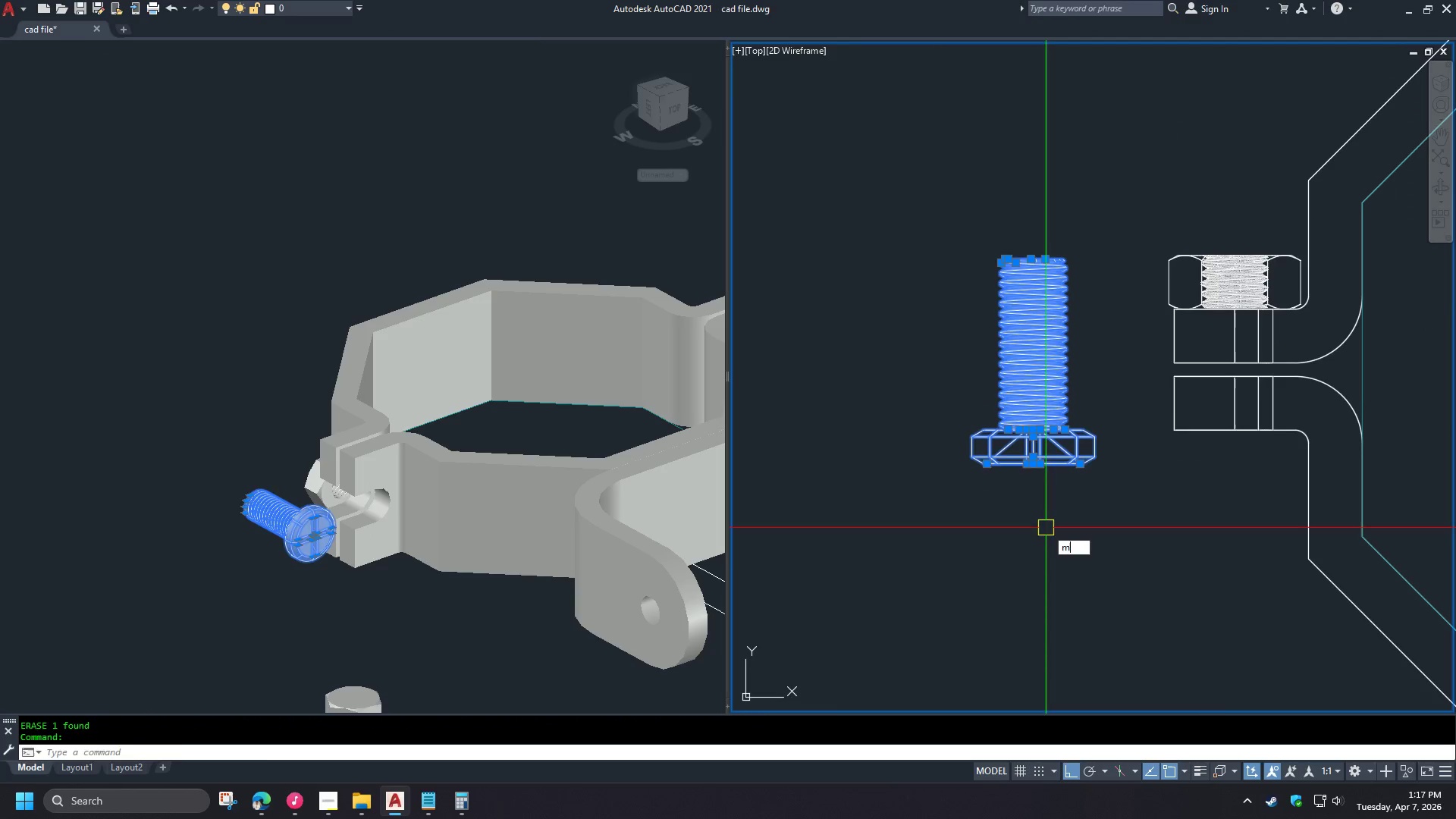 
key(Space)
 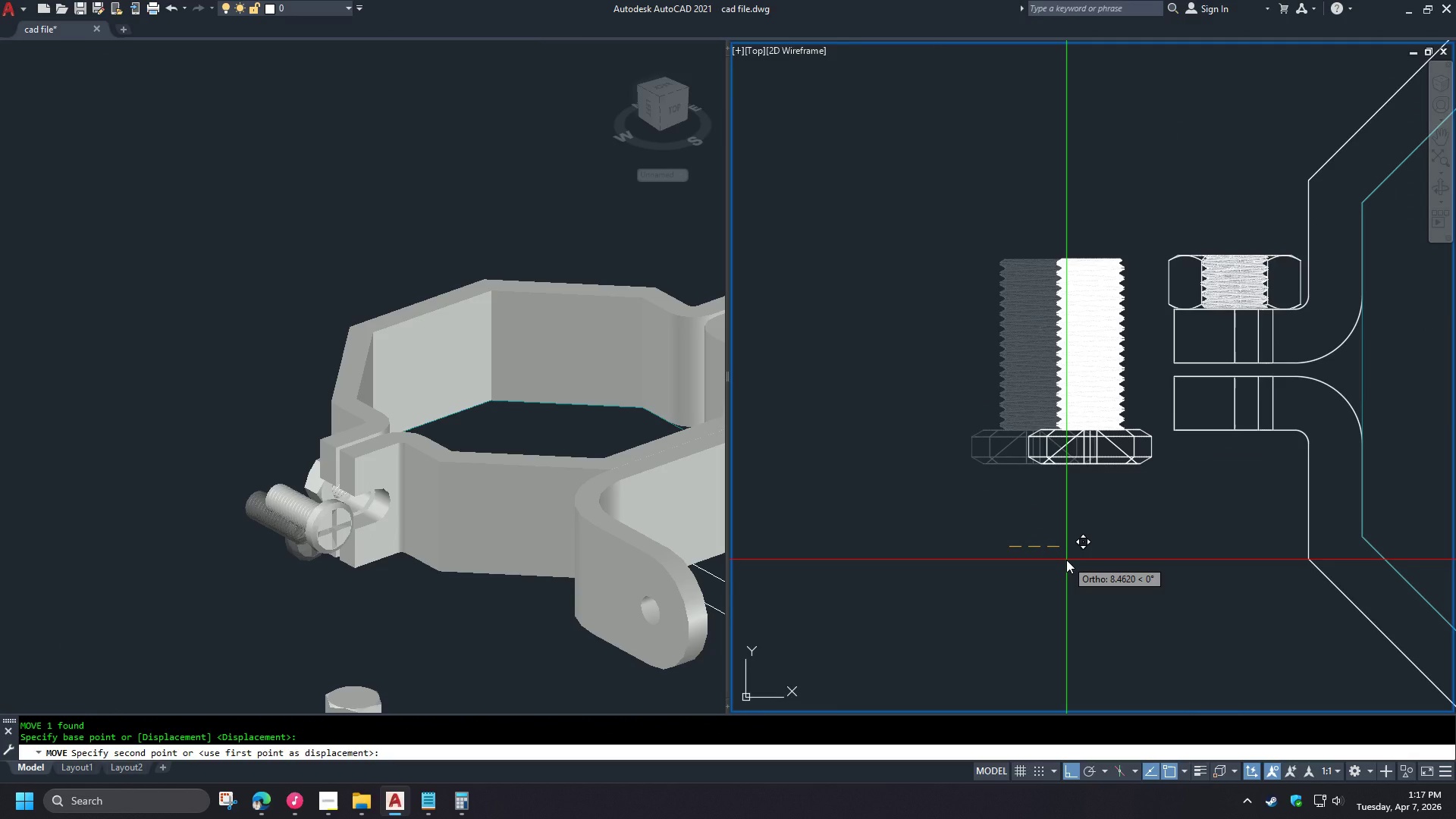 
key(Numpad2)
 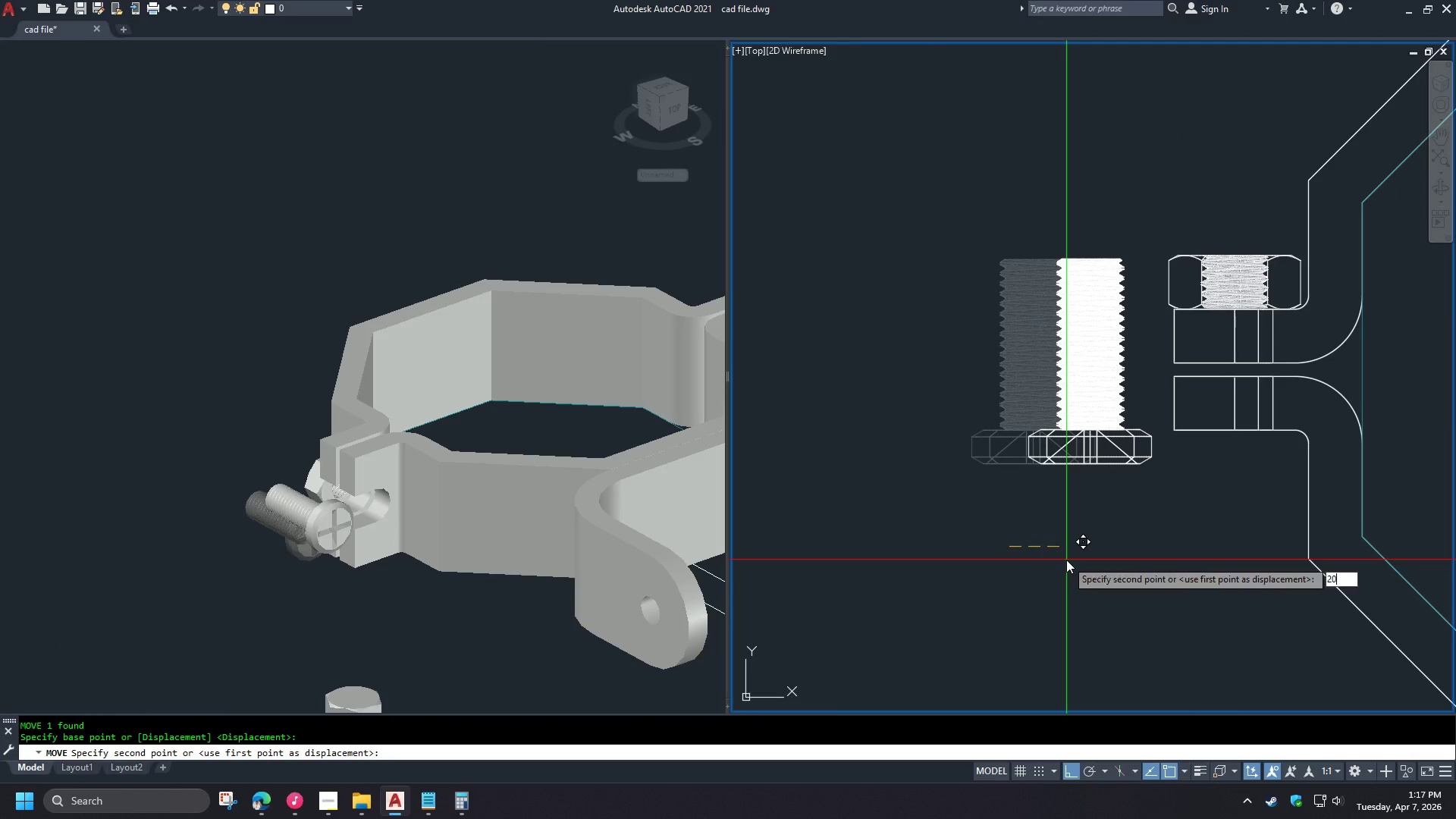 
key(Numpad0)
 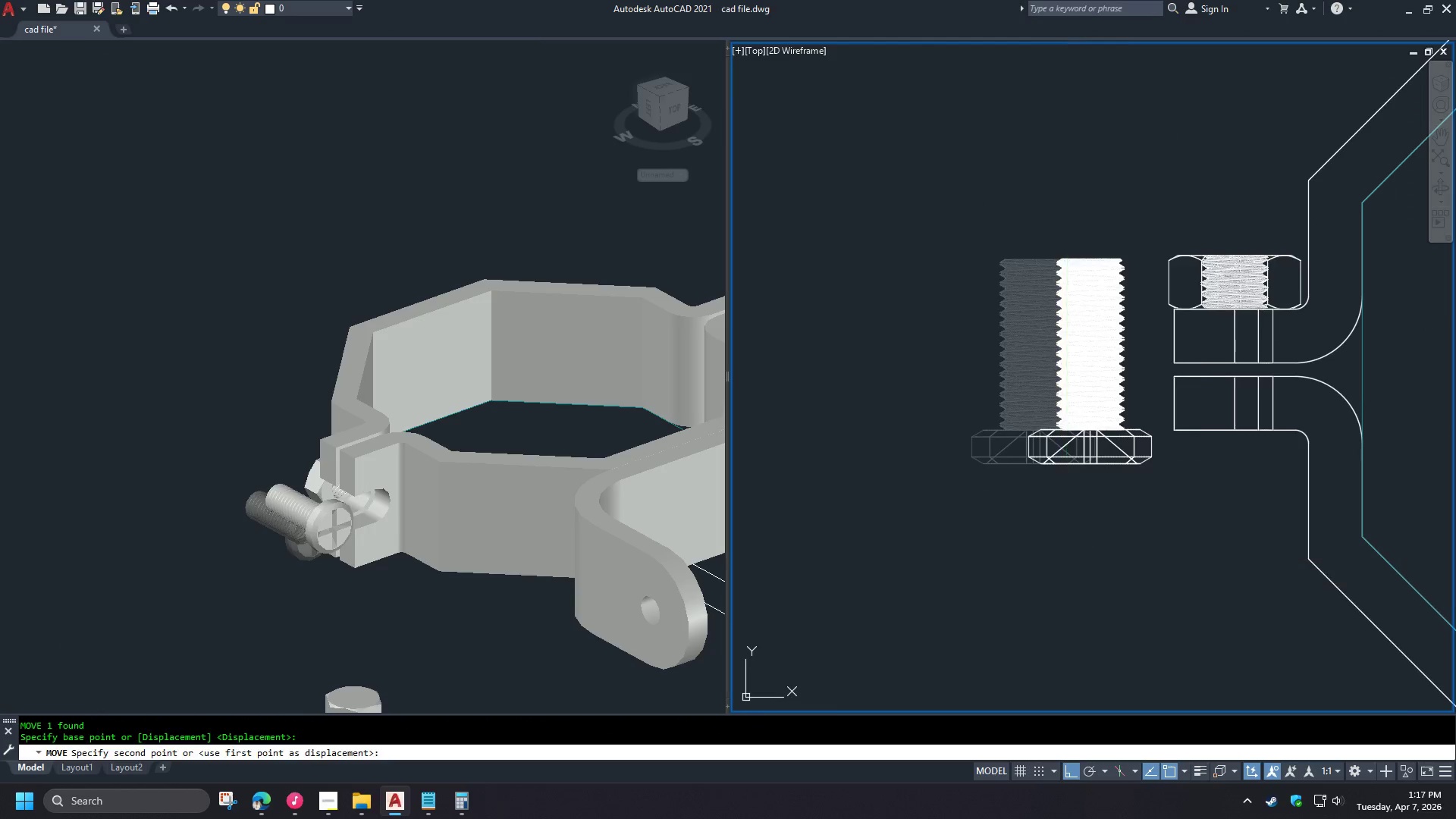 
key(Space)
 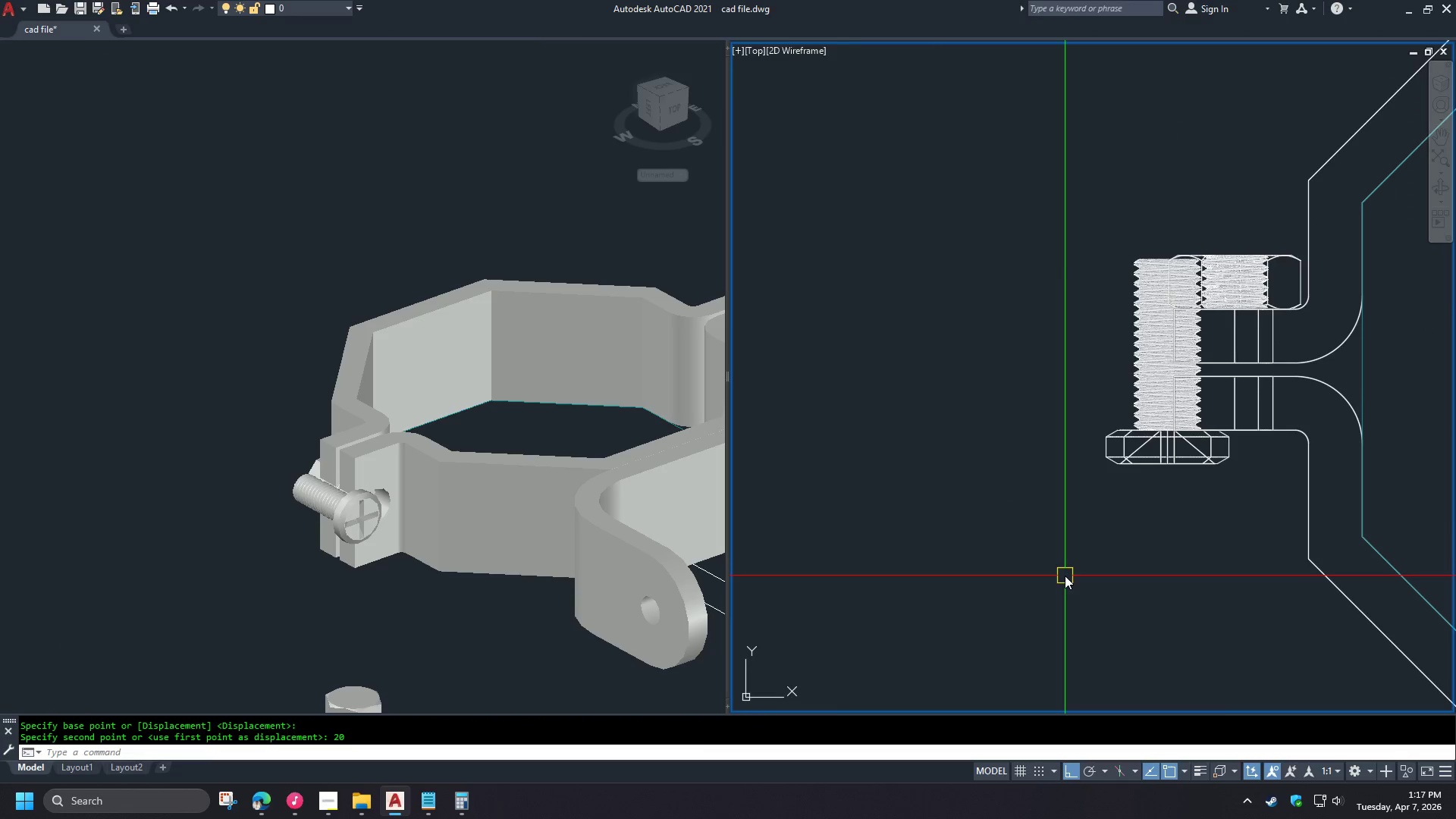 
key(Control+Z)
 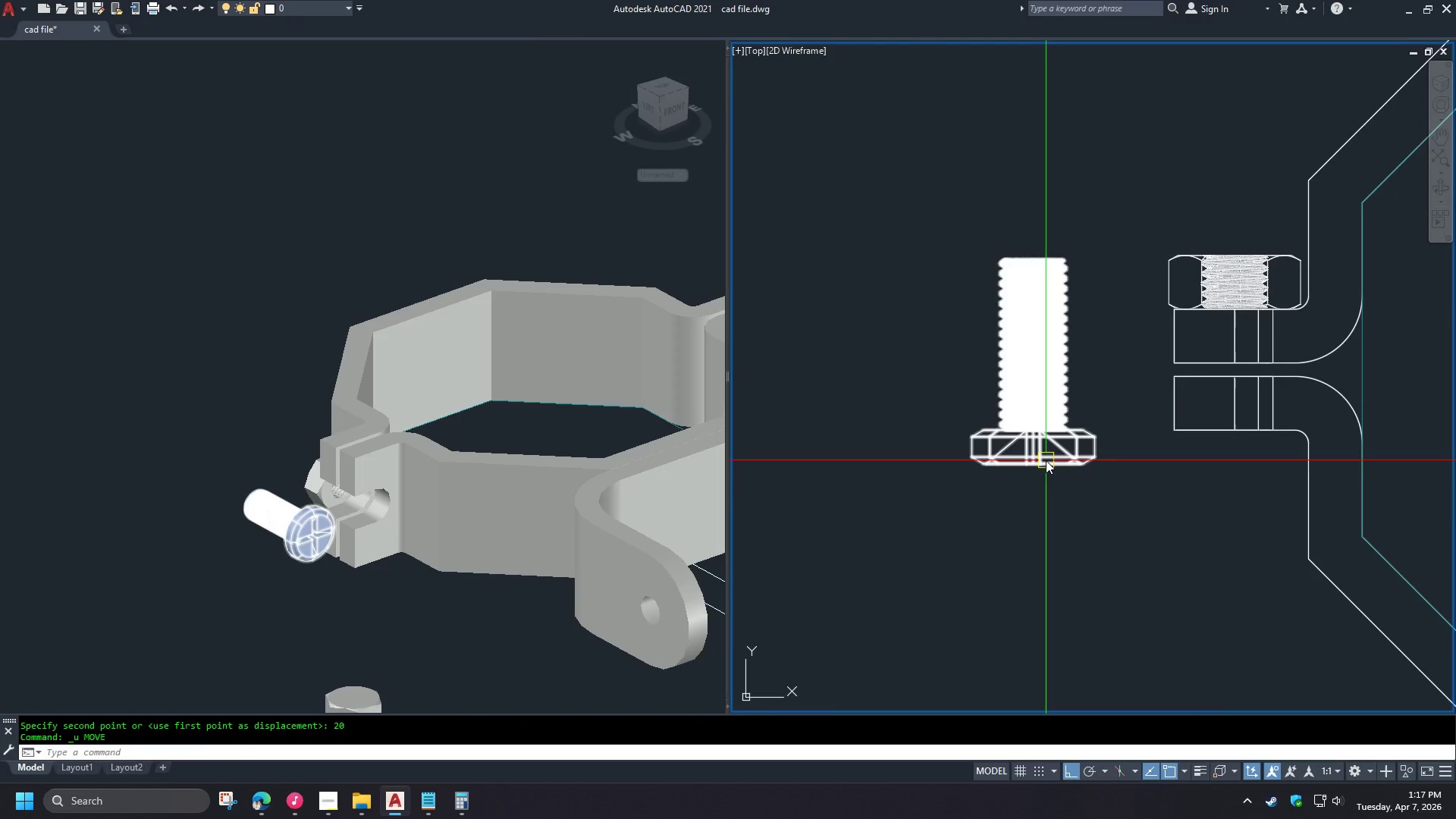 
left_click([1033, 454])
 